 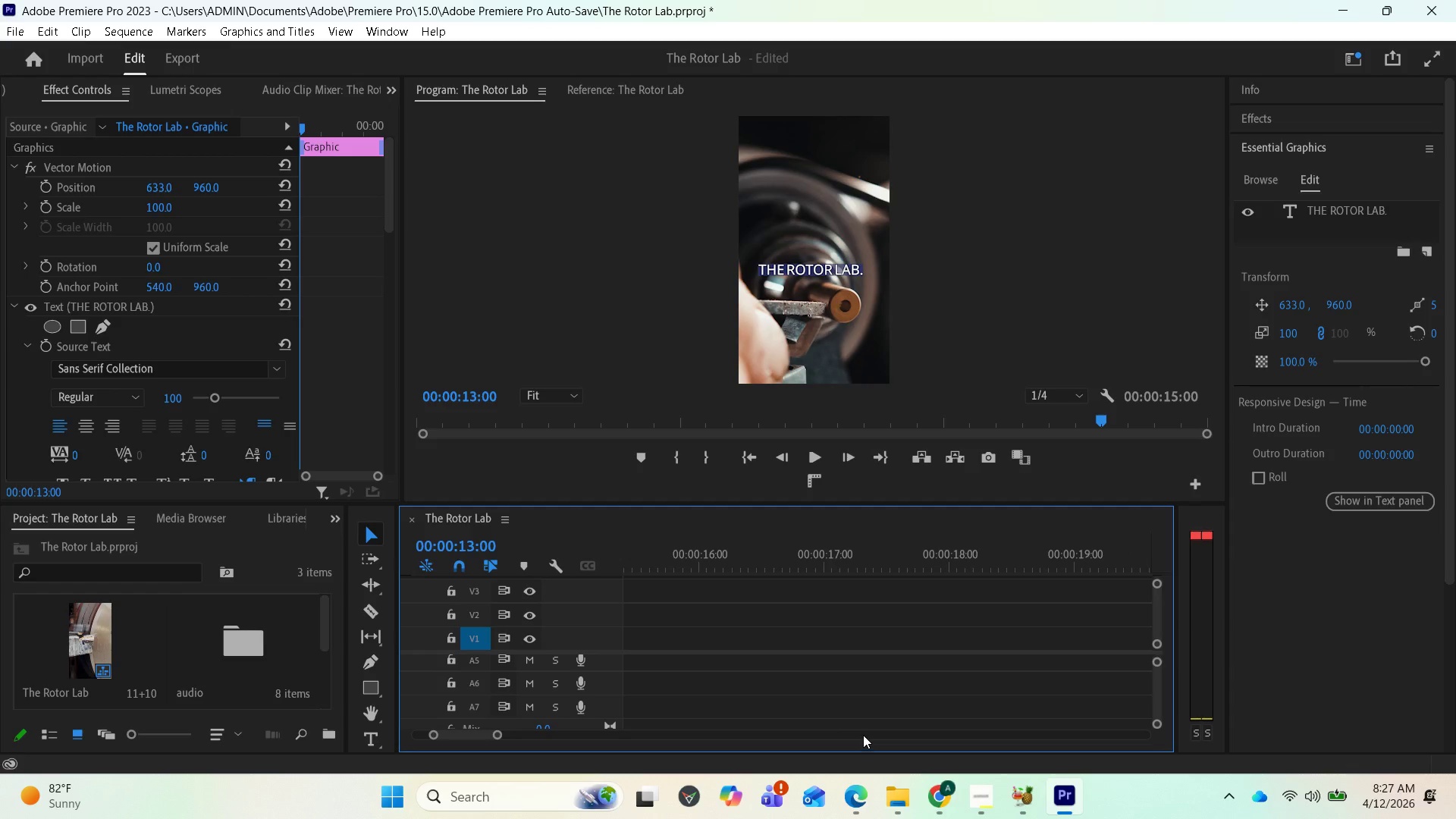 
scroll: coordinate [820, 651], scroll_direction: up, amount: 14.0
 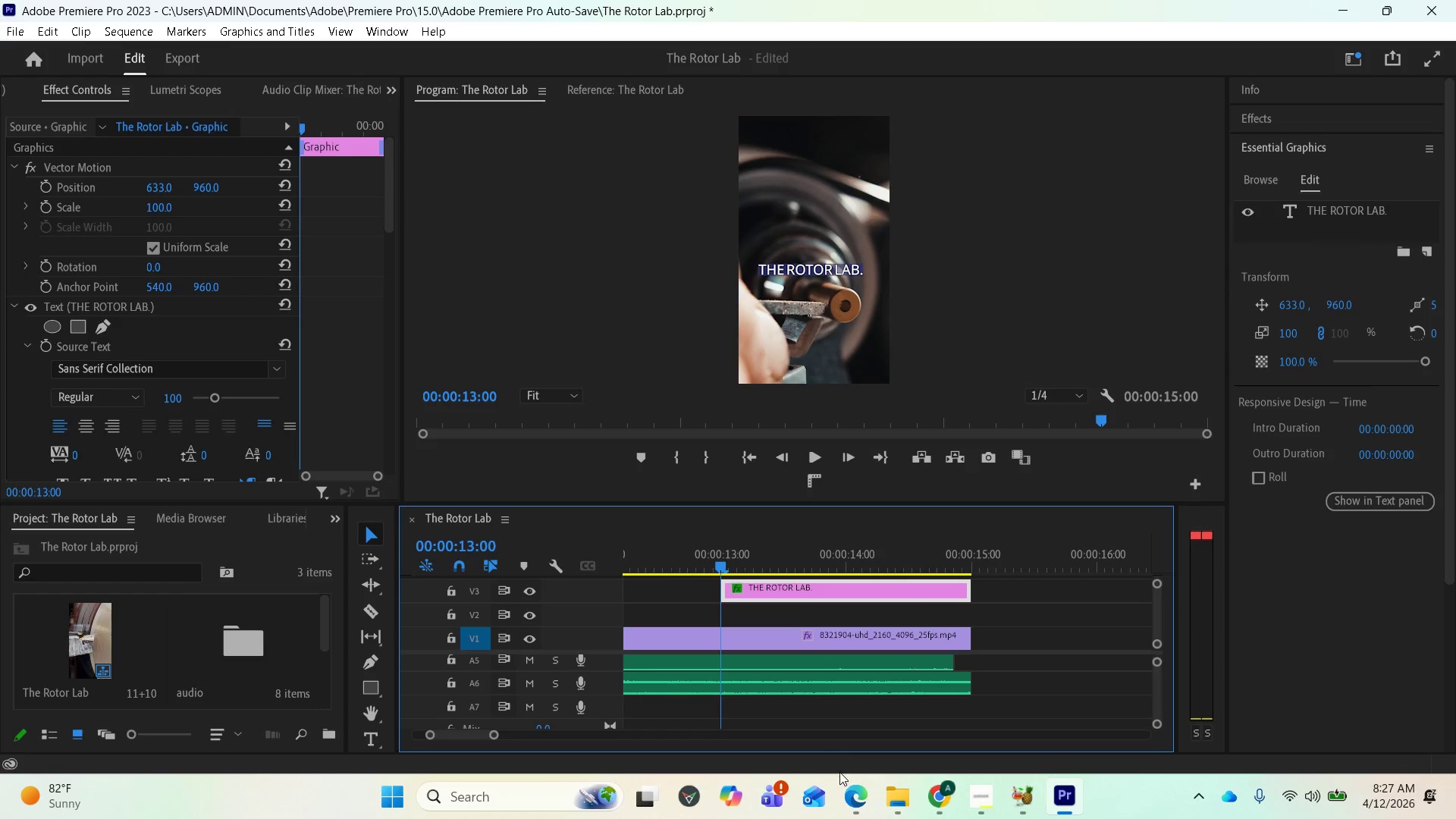 
left_click([846, 784])
 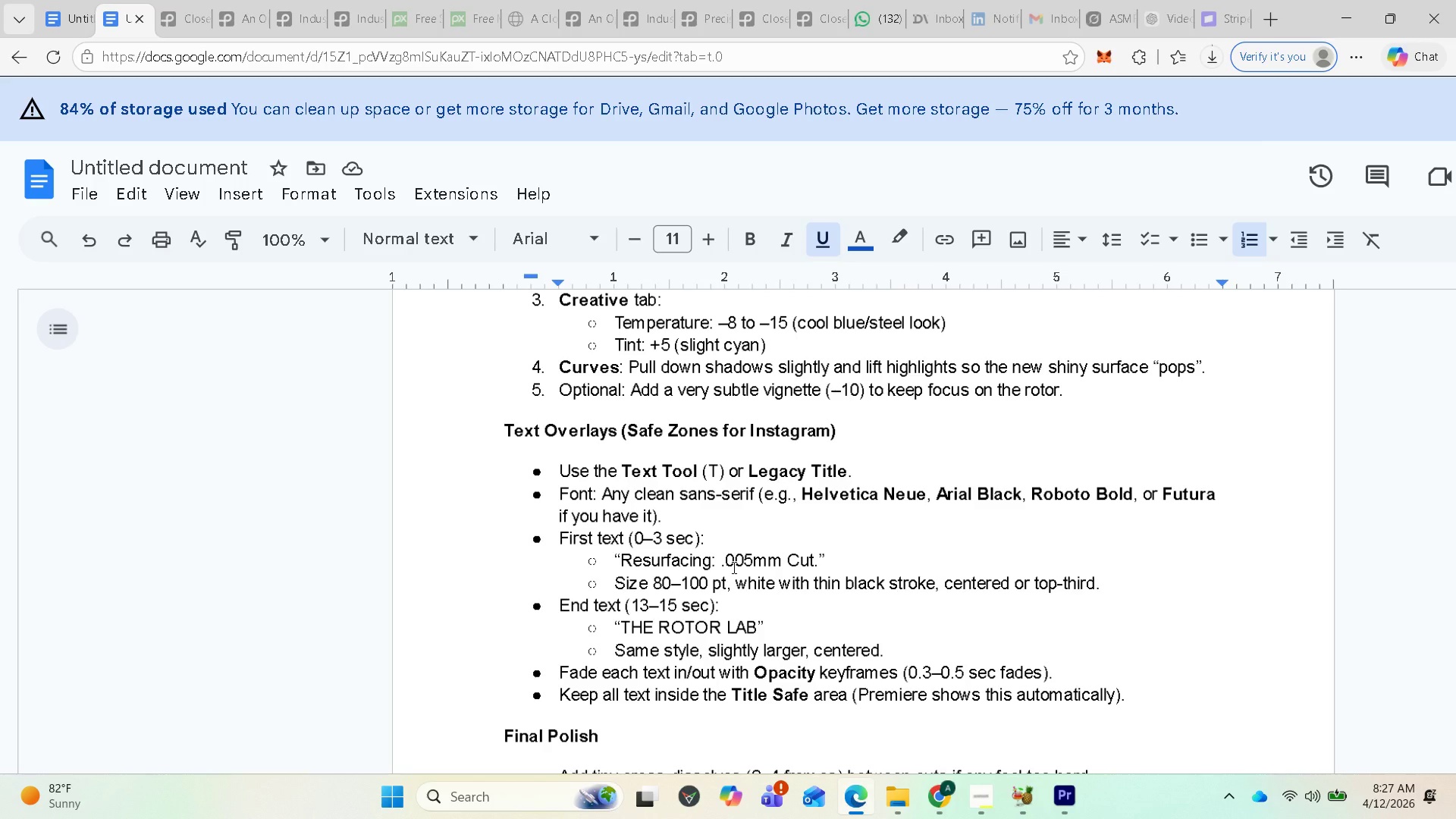 
wait(11.16)
 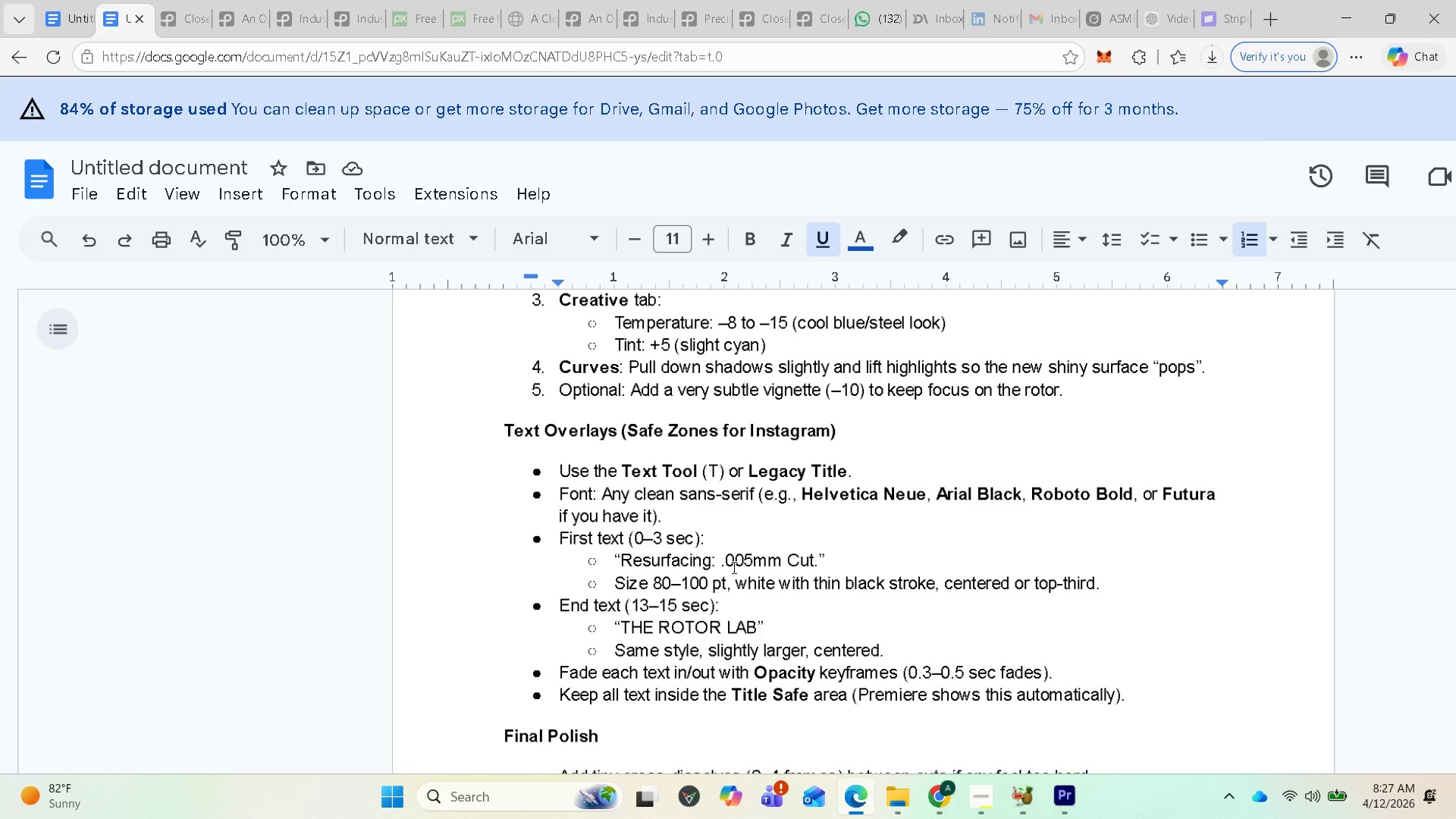 
left_click([1070, 792])
 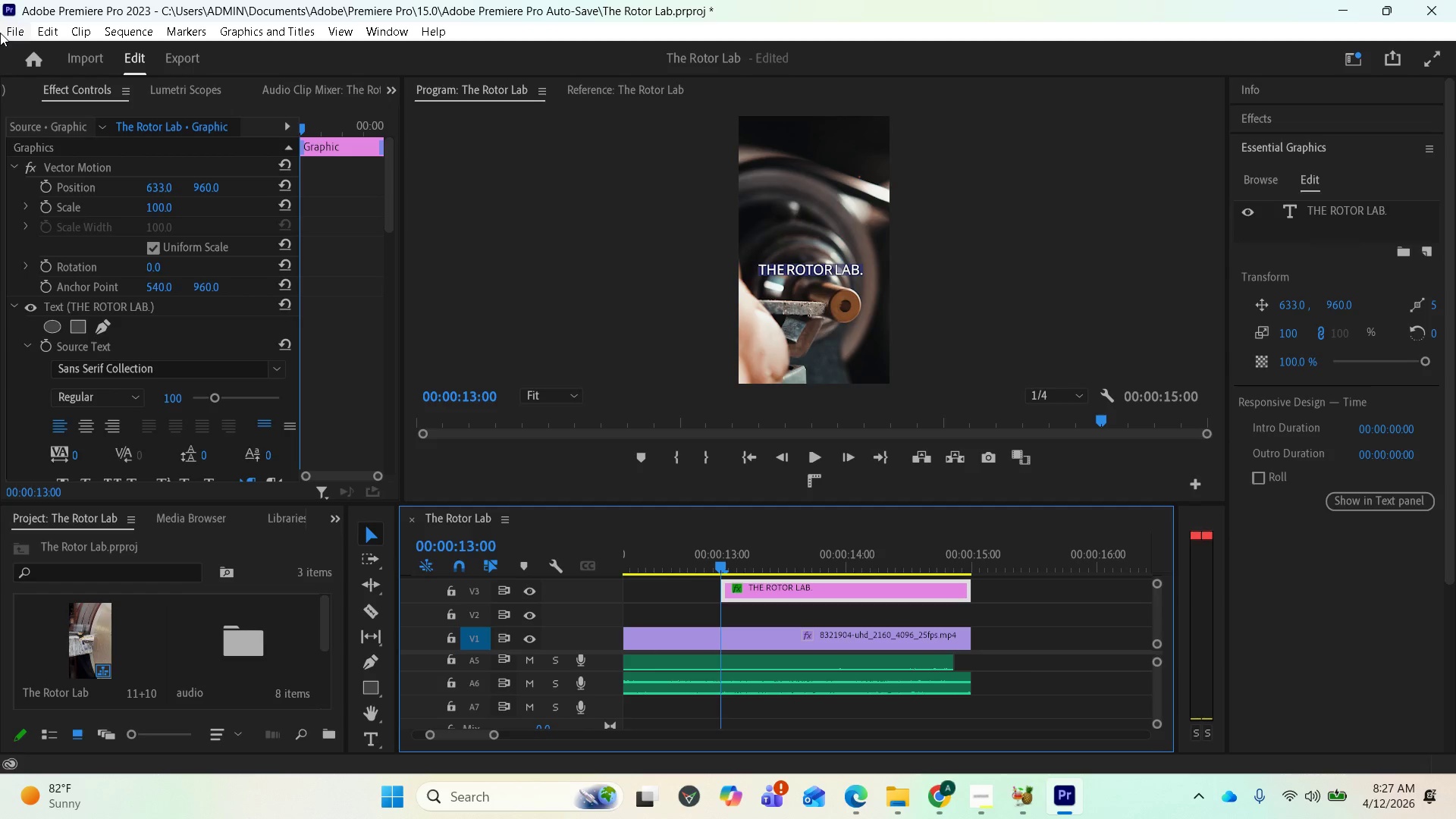 
left_click([14, 33])
 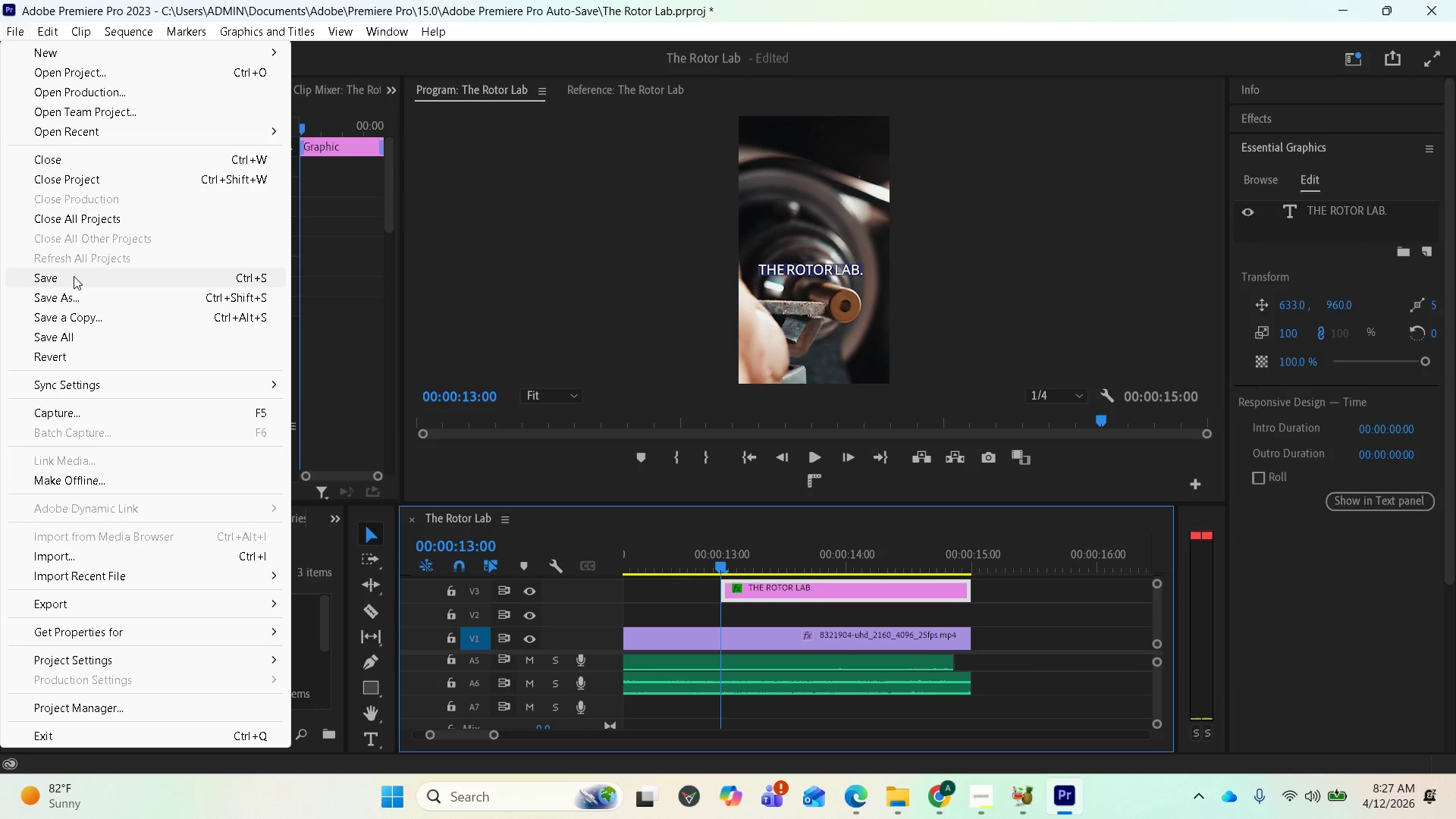 
left_click([74, 277])
 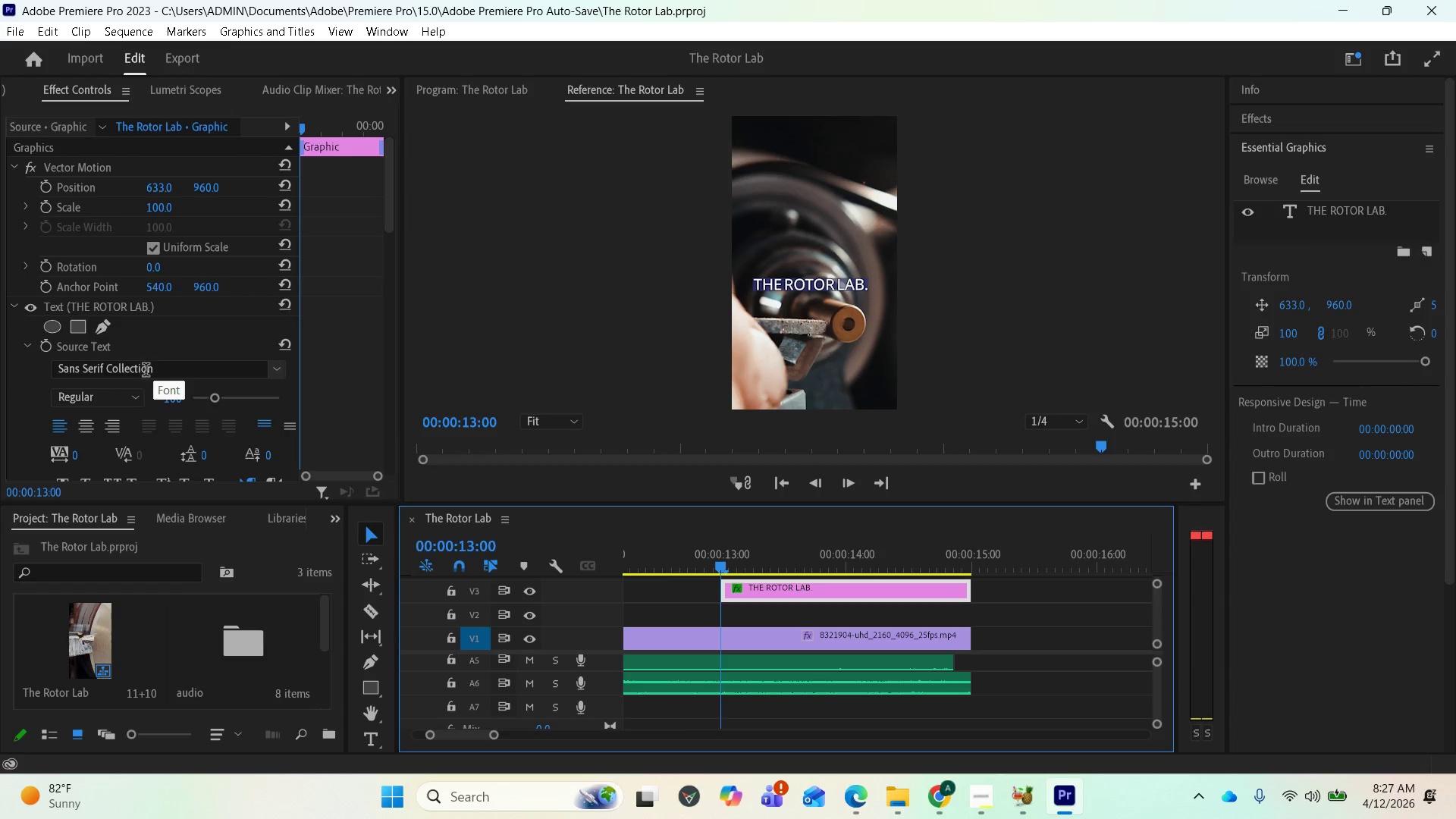 
scroll: coordinate [269, 436], scroll_direction: down, amount: 1.0
 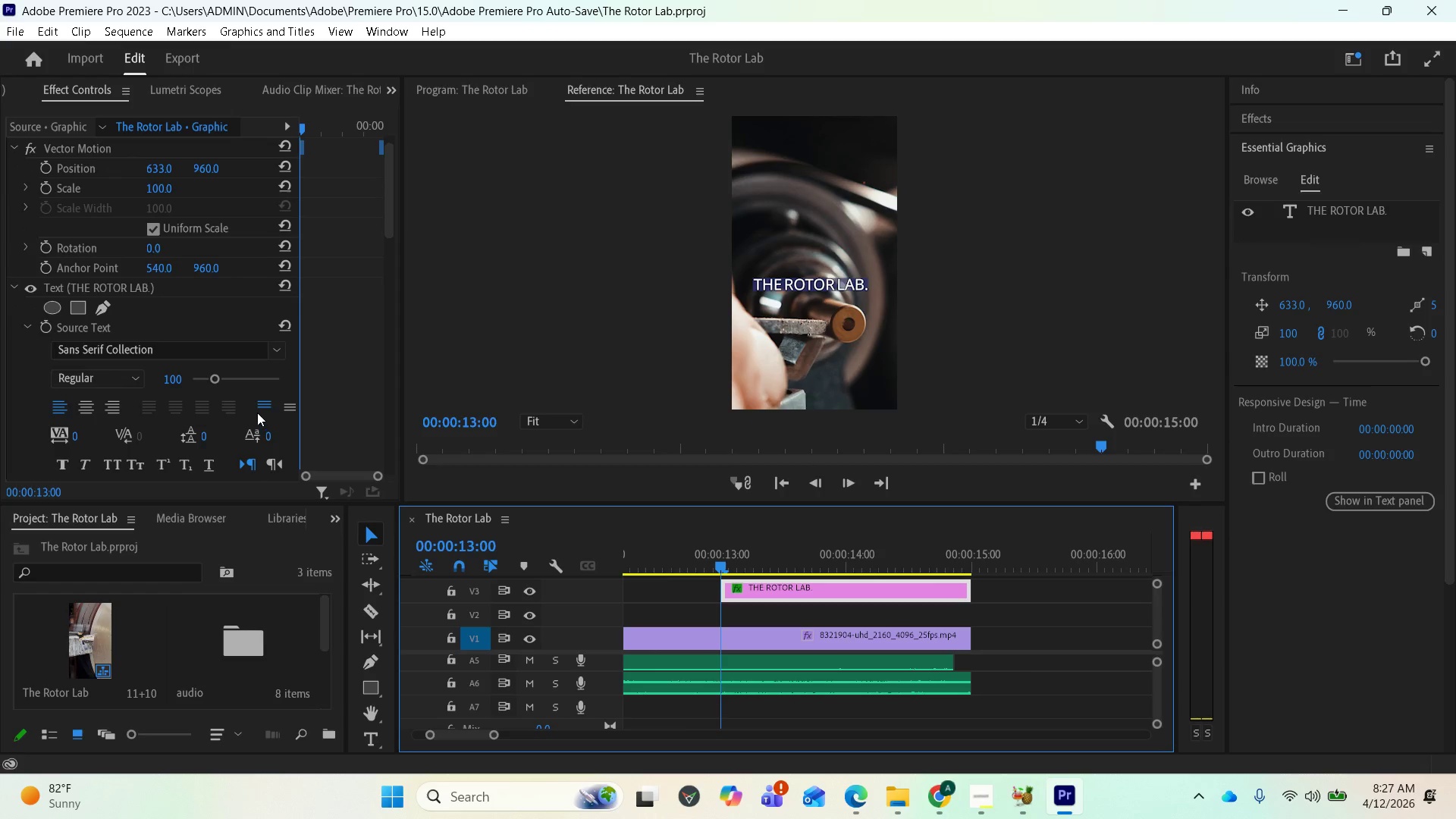 
scroll: coordinate [259, 413], scroll_direction: up, amount: 7.0
 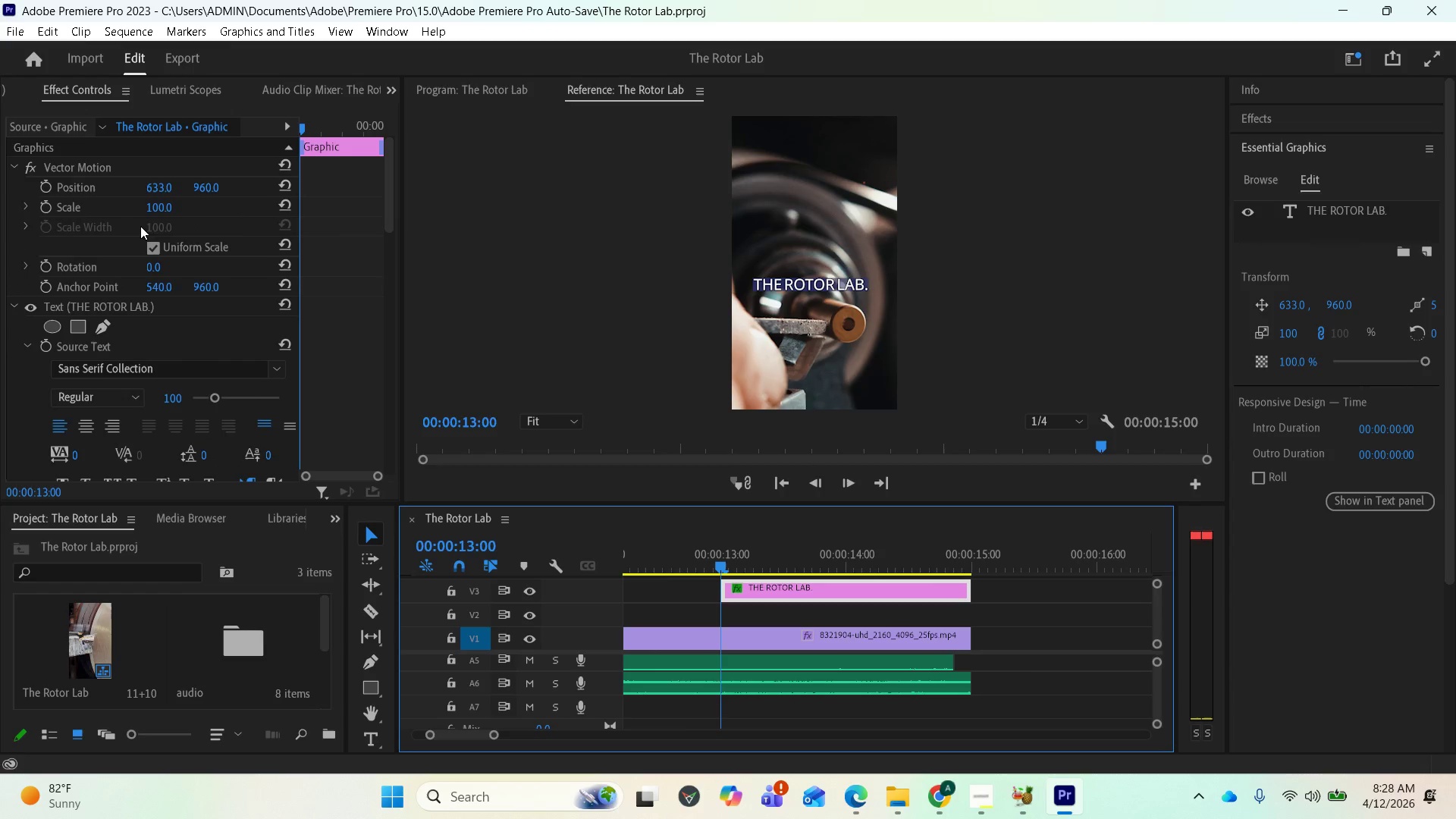 
wait(6.46)
 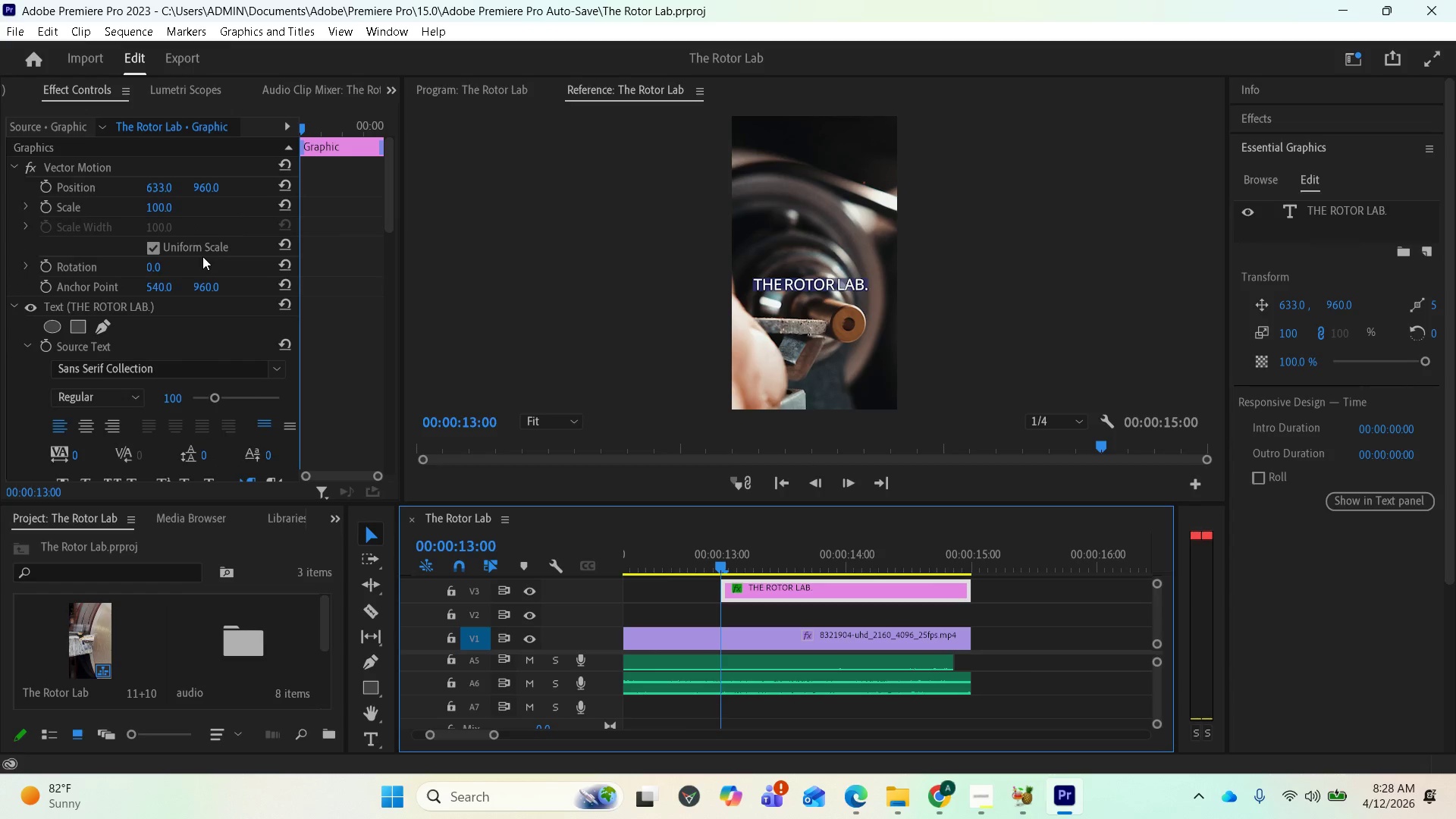 
left_click_drag(start_coordinate=[148, 210], to_coordinate=[74, 209])
 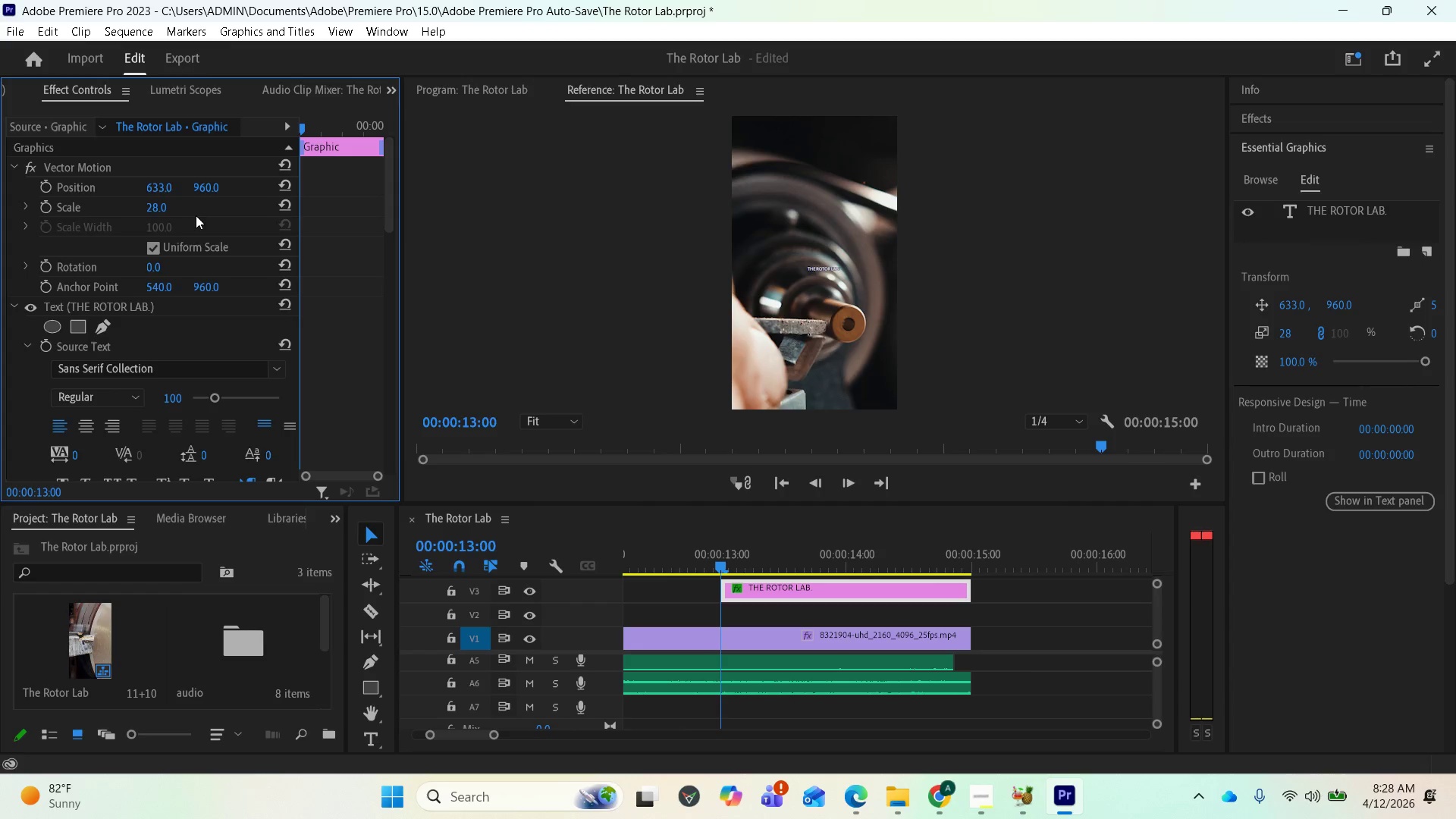 
key(Control+Z)
 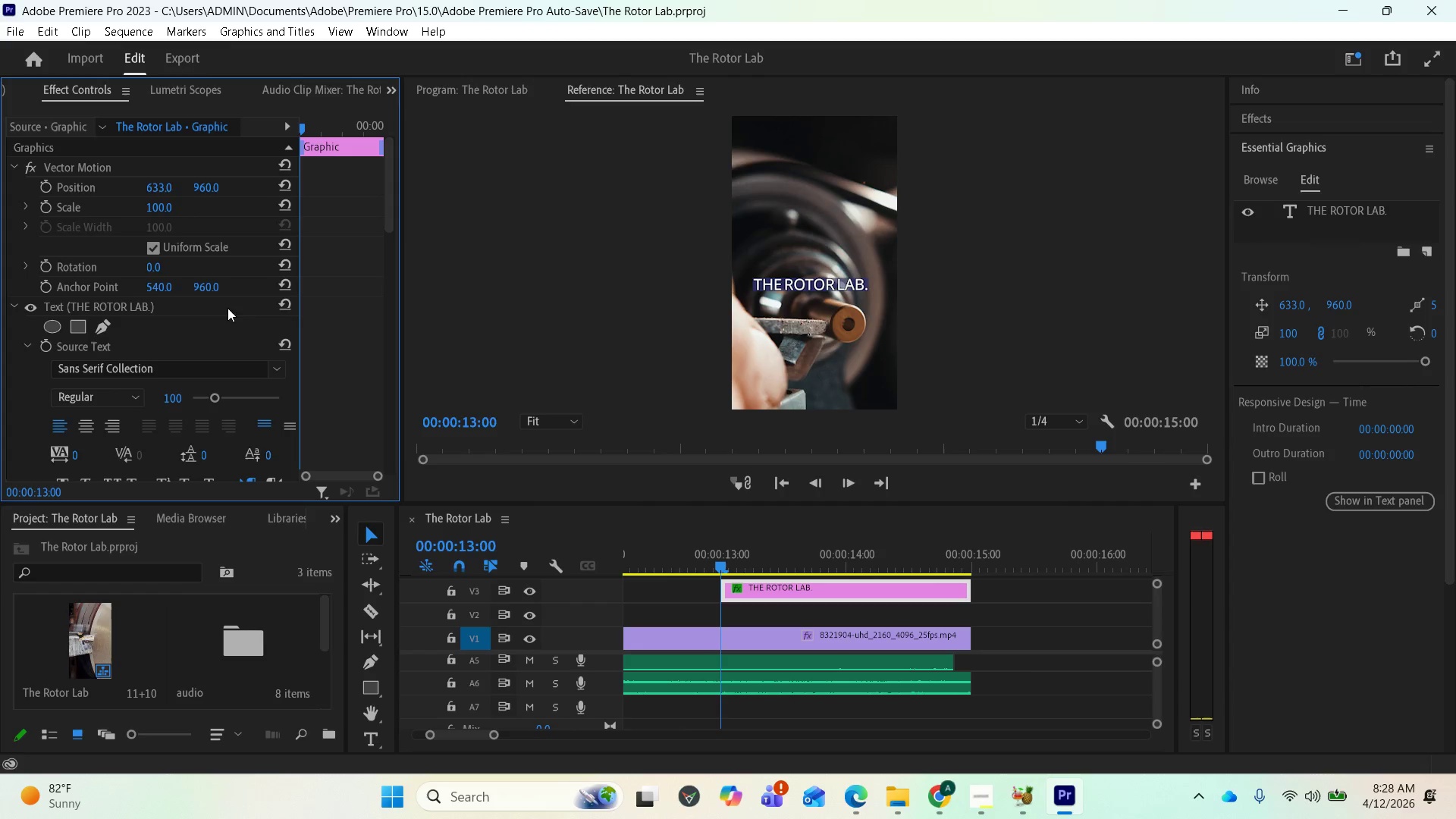 
scroll: coordinate [258, 426], scroll_direction: down, amount: 29.0
 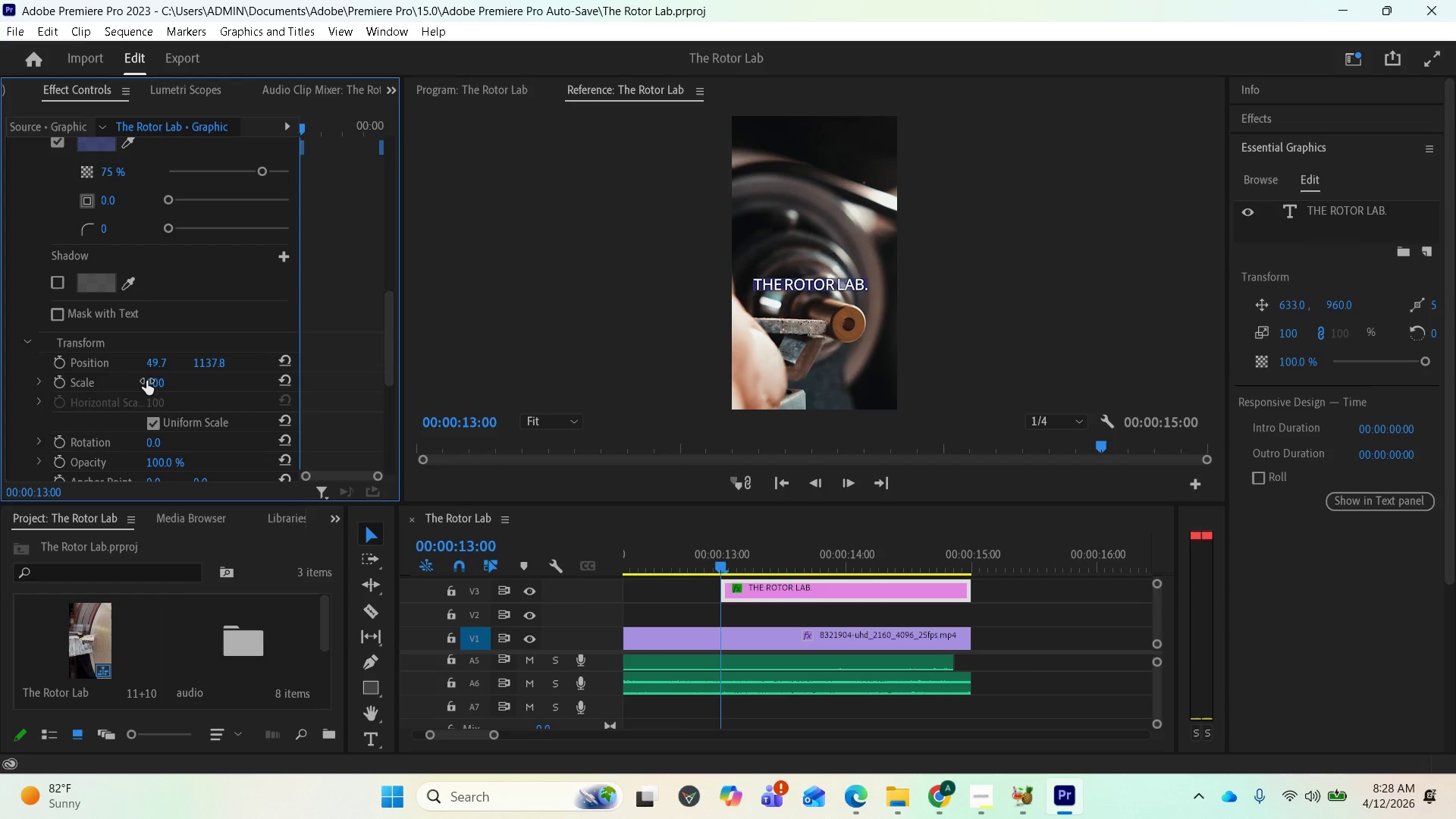 
left_click_drag(start_coordinate=[154, 381], to_coordinate=[77, 391])
 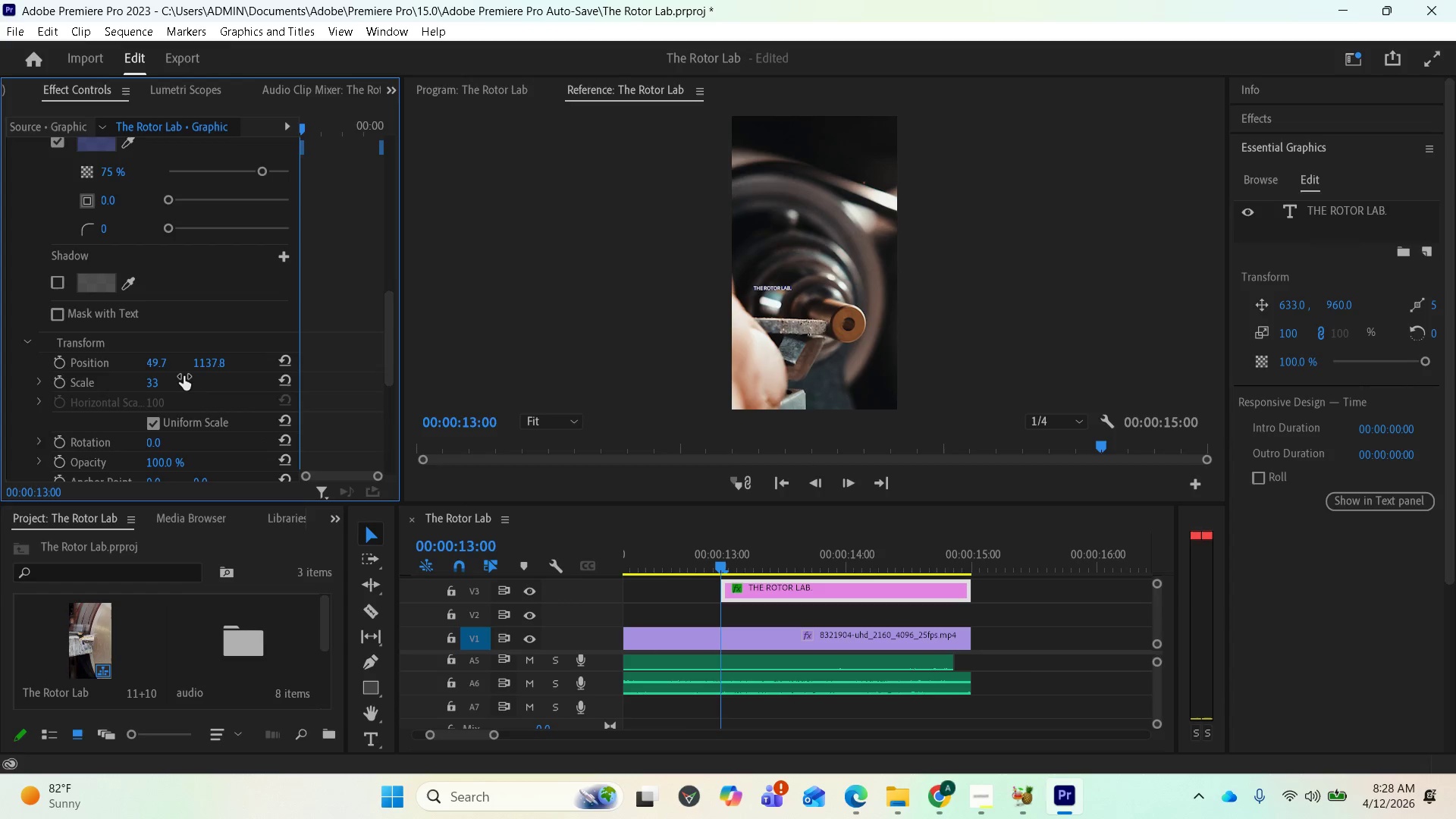 
key(Control+Z)
 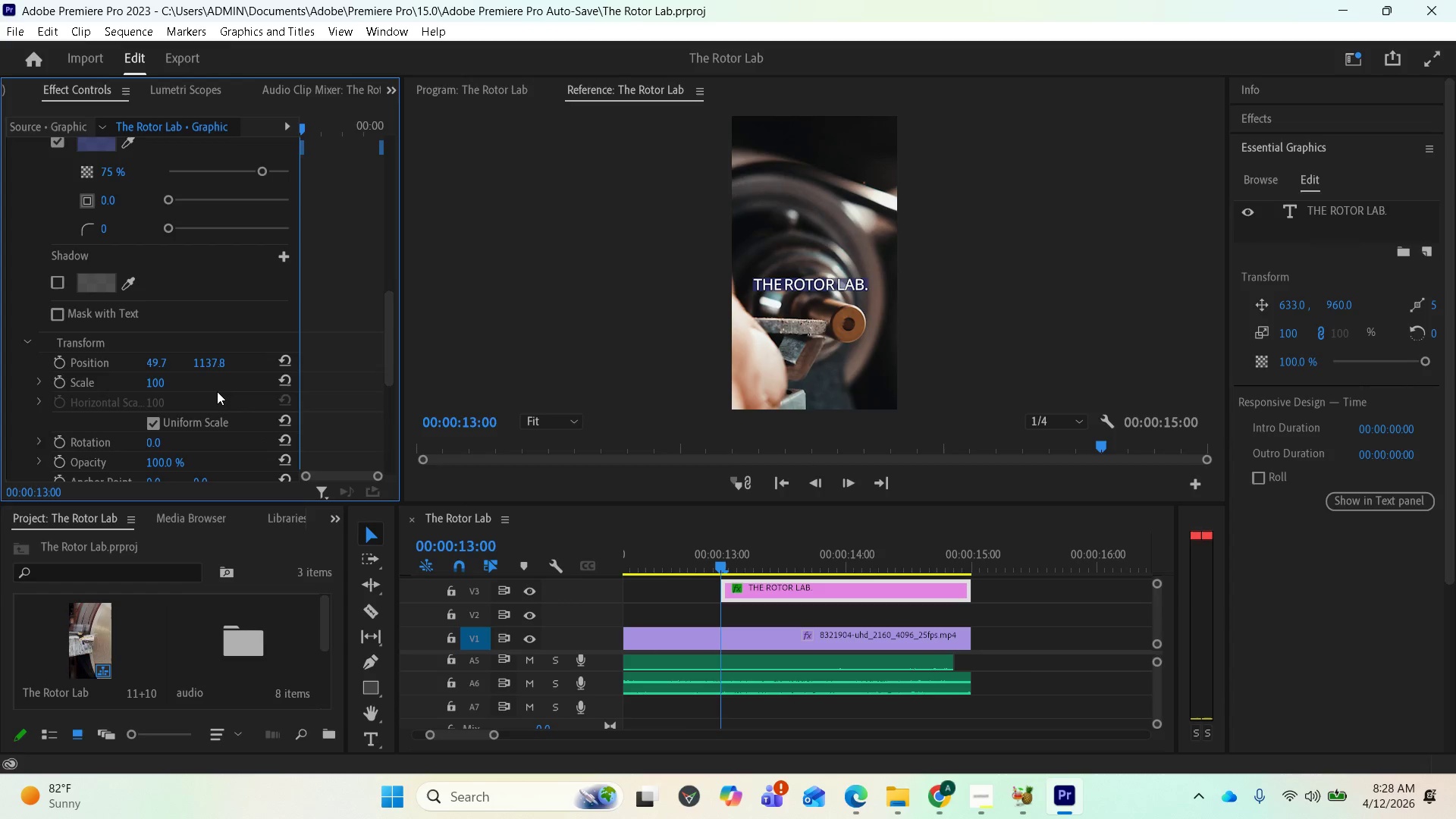 
scroll: coordinate [217, 391], scroll_direction: down, amount: 2.0
 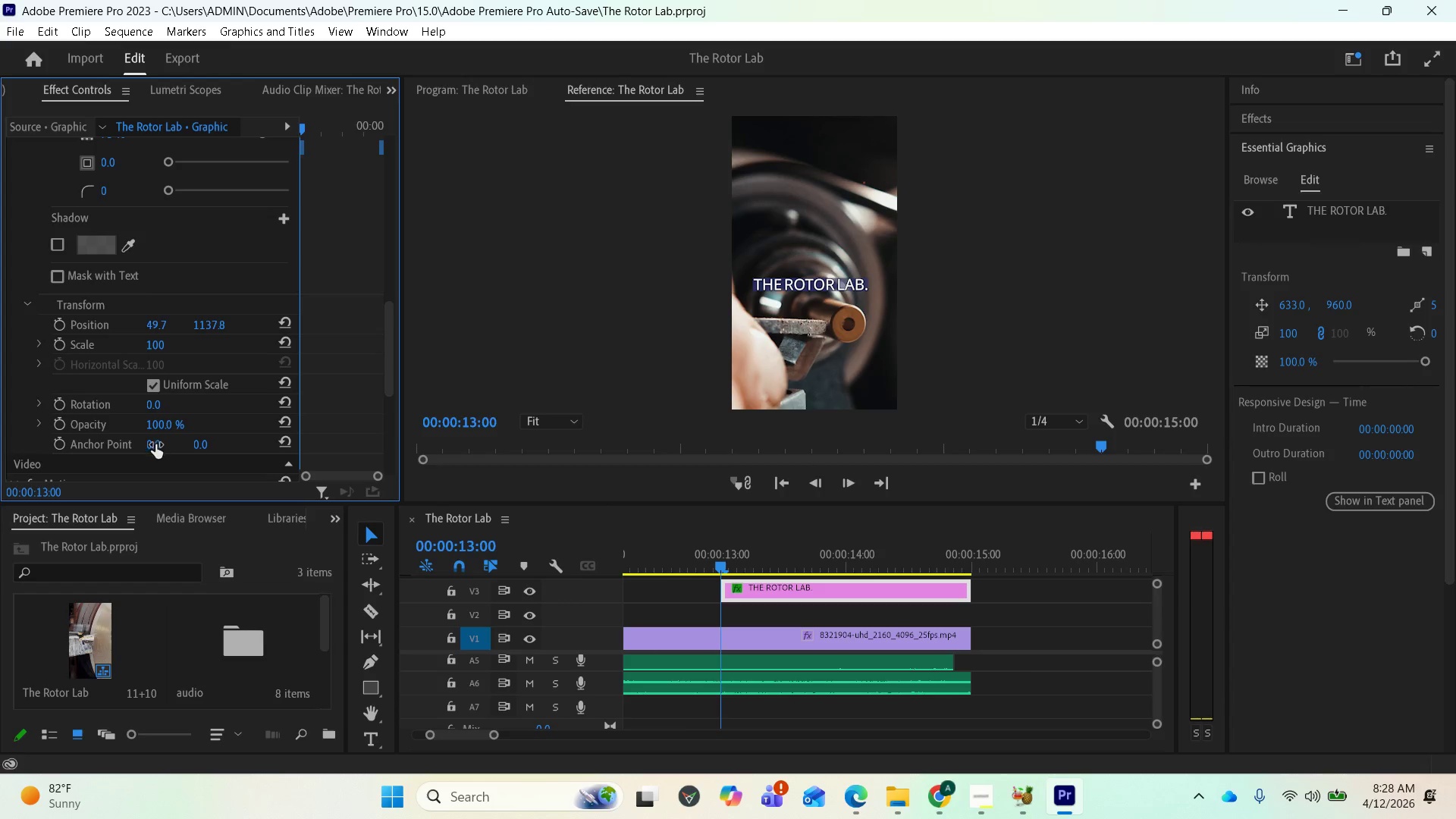 
wait(6.95)
 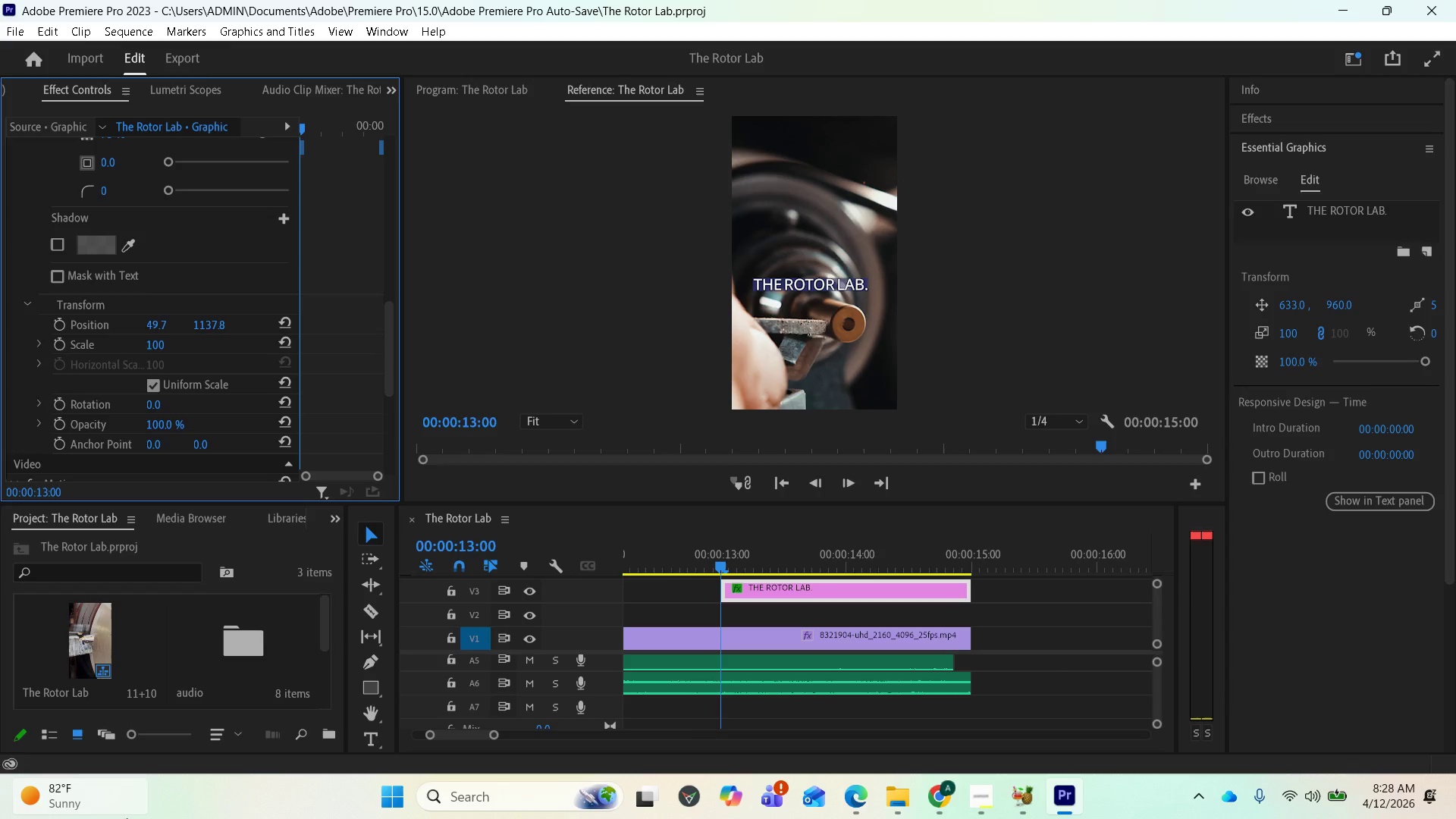 
left_click_drag(start_coordinate=[153, 447], to_coordinate=[200, 451])
 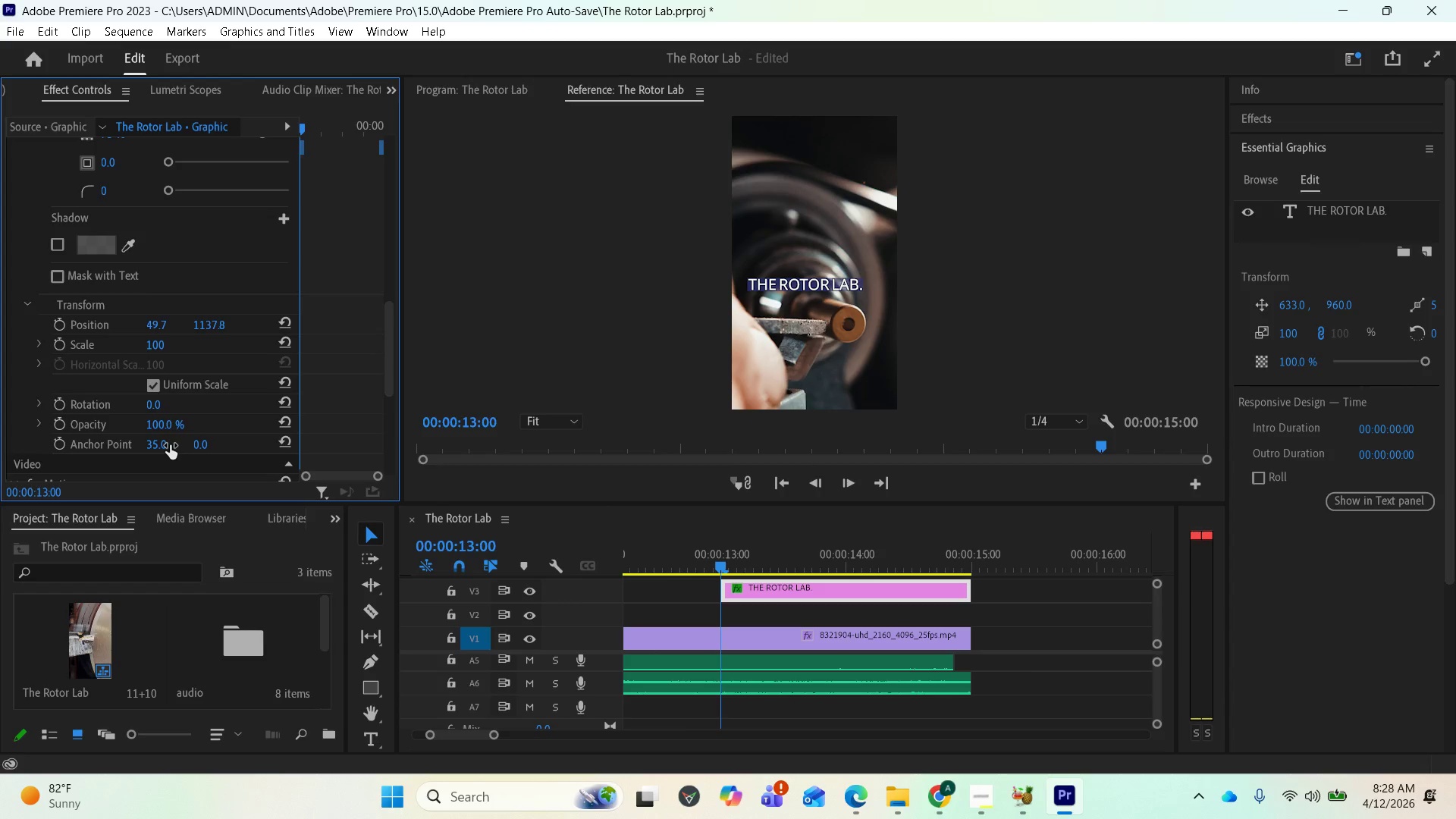 
key(Control+Z)
 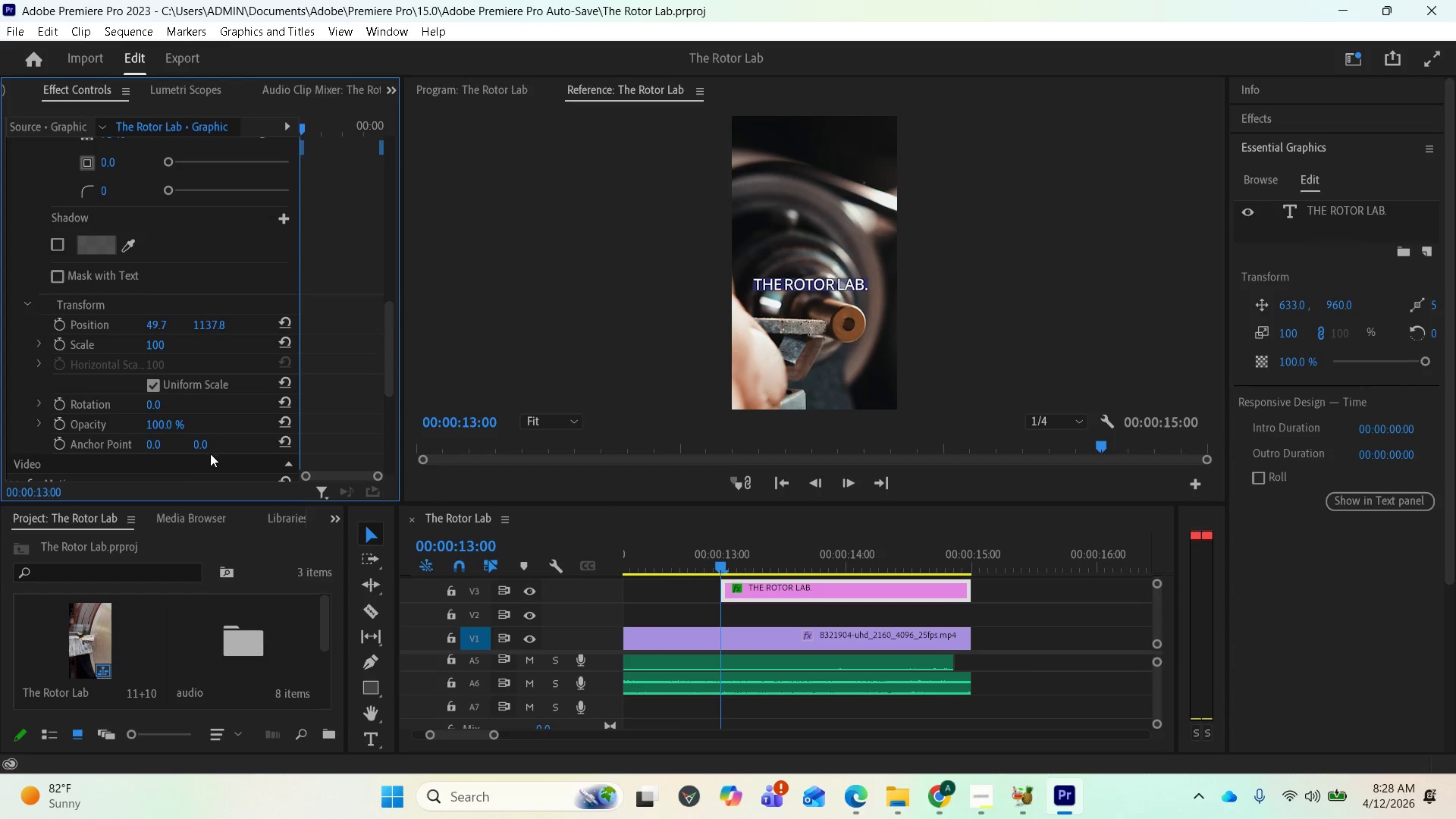 
scroll: coordinate [196, 450], scroll_direction: down, amount: 4.0
 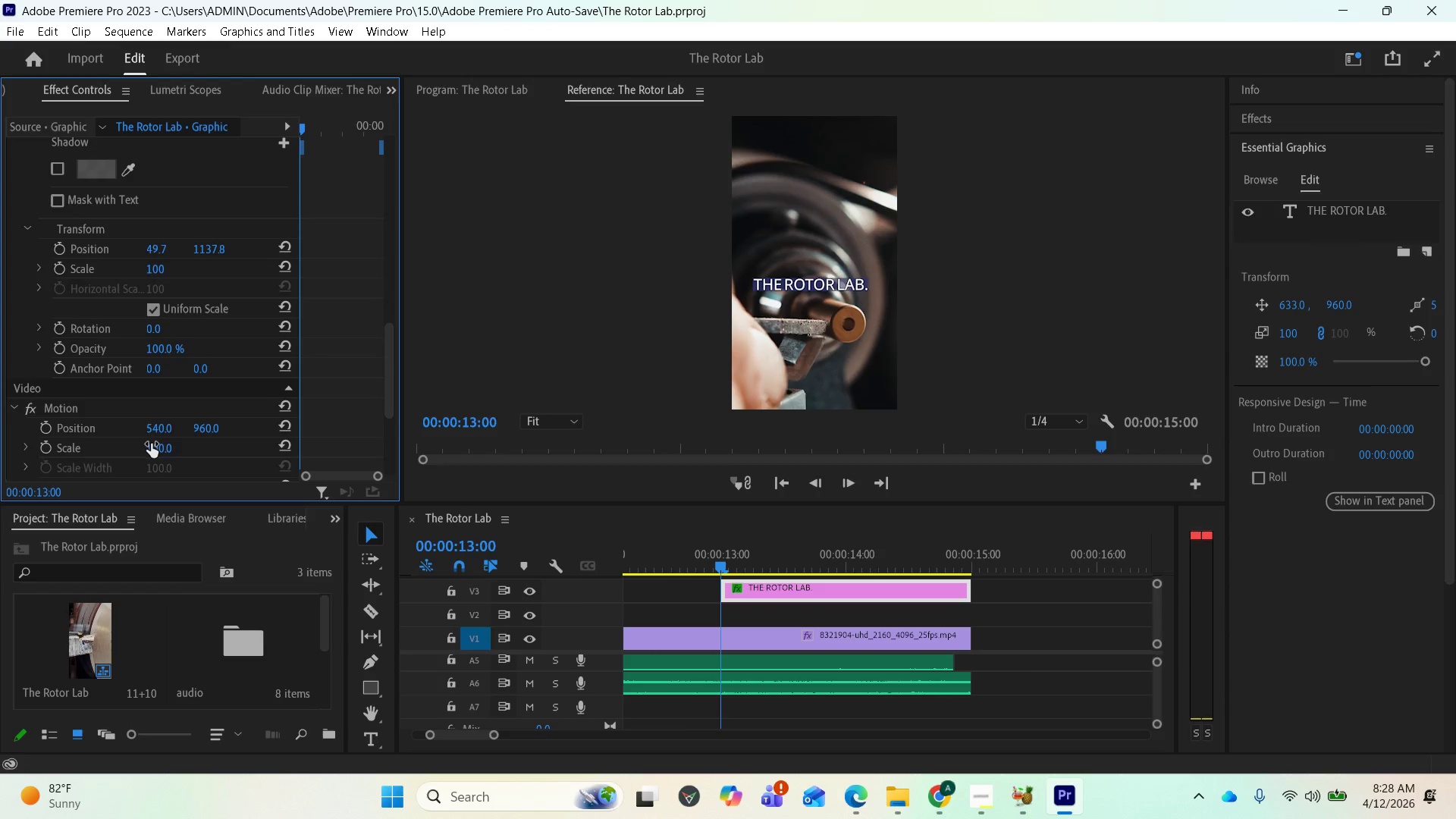 
left_click_drag(start_coordinate=[152, 444], to_coordinate=[56, 448])
 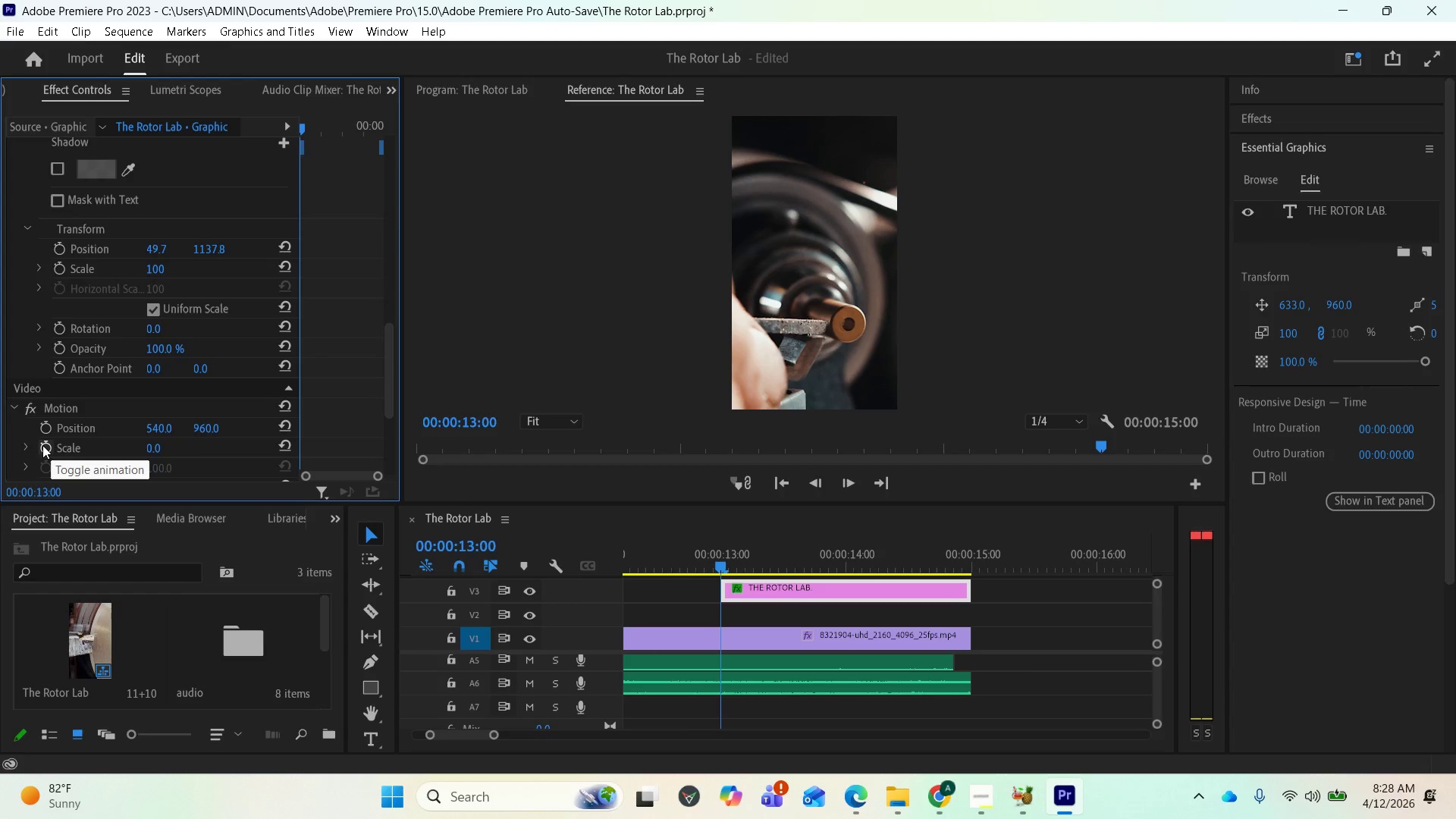 
left_click([42, 445])
 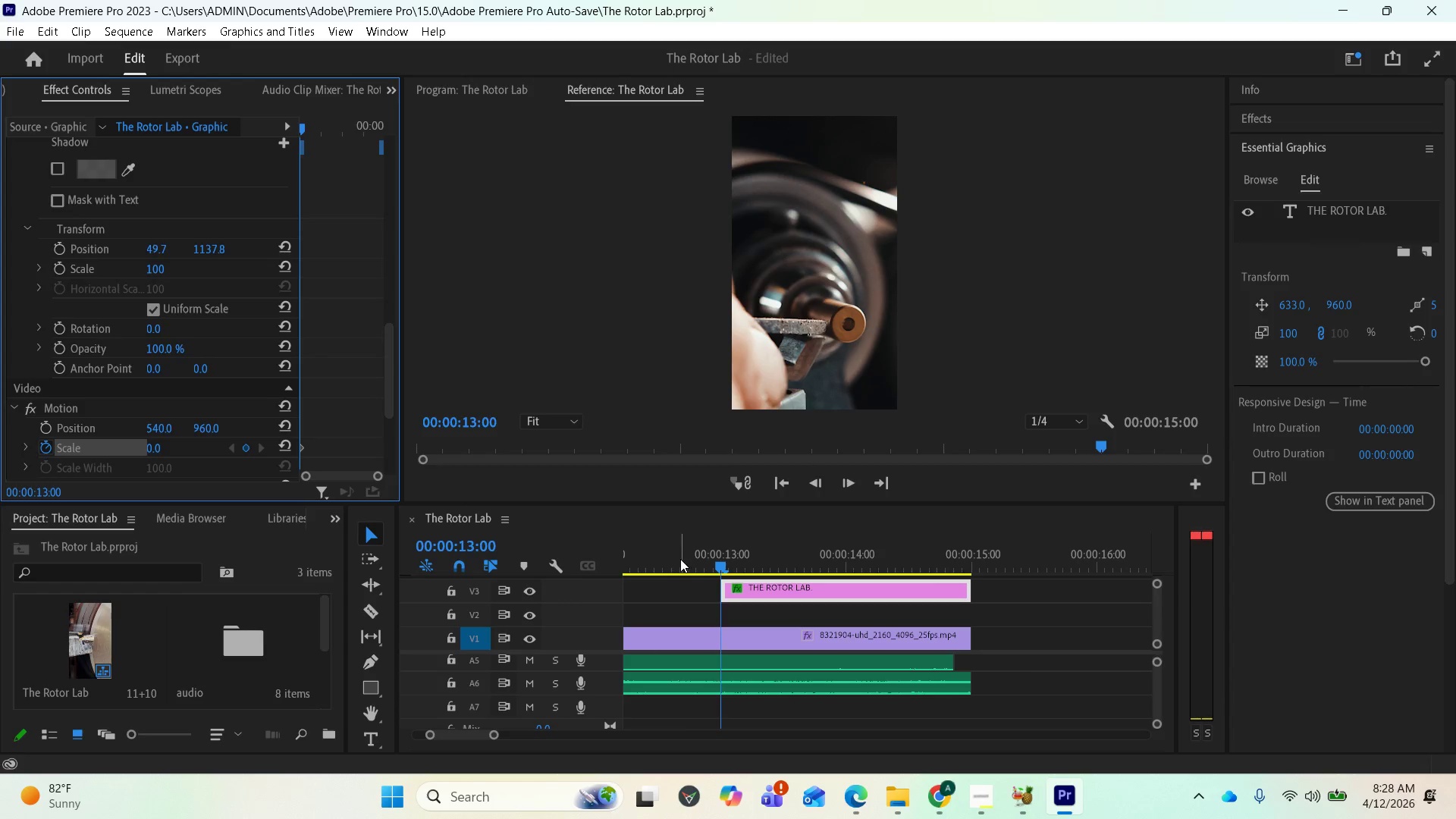 
left_click_drag(start_coordinate=[717, 563], to_coordinate=[730, 564])
 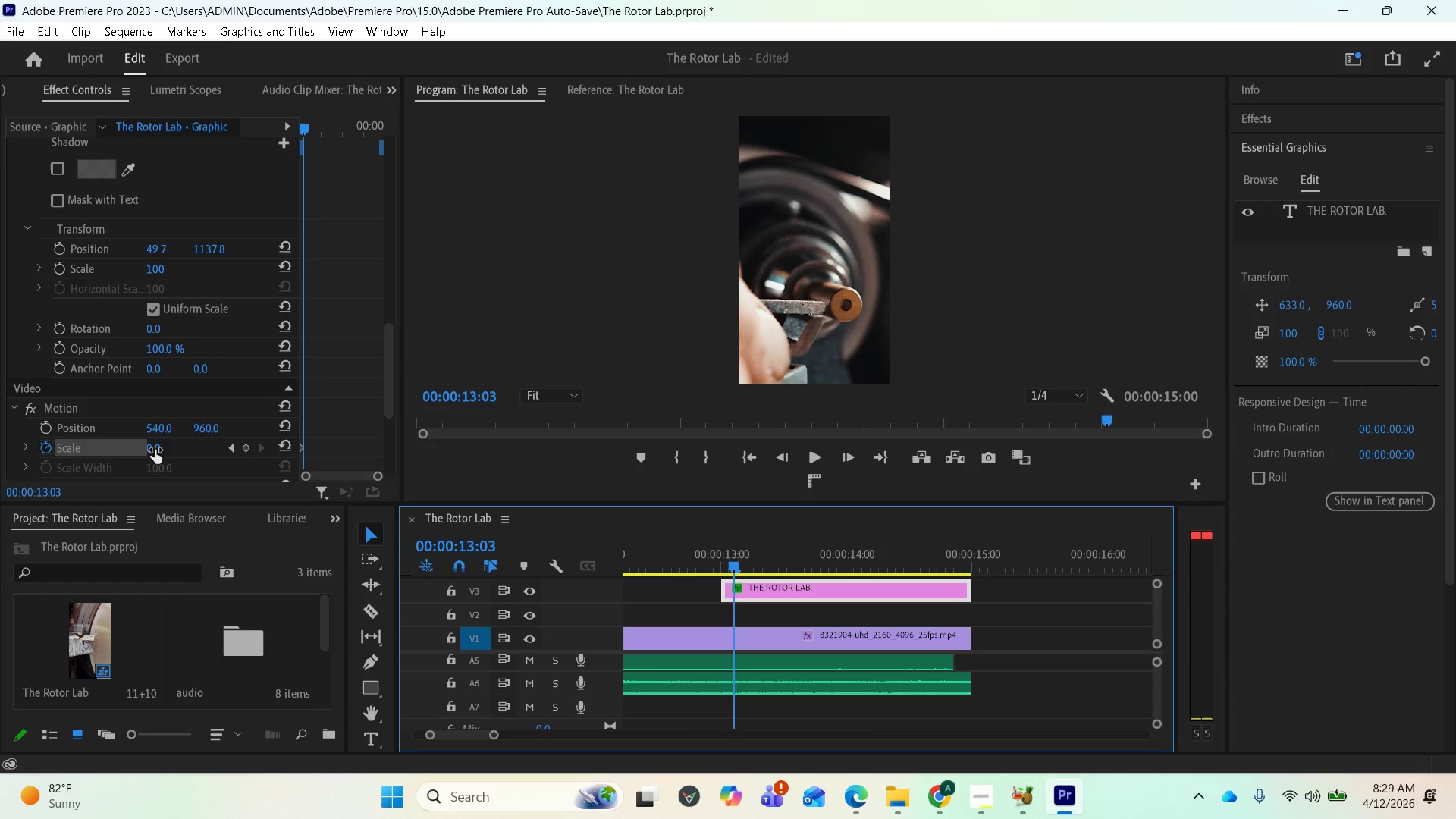 
left_click_drag(start_coordinate=[155, 450], to_coordinate=[315, 485])
 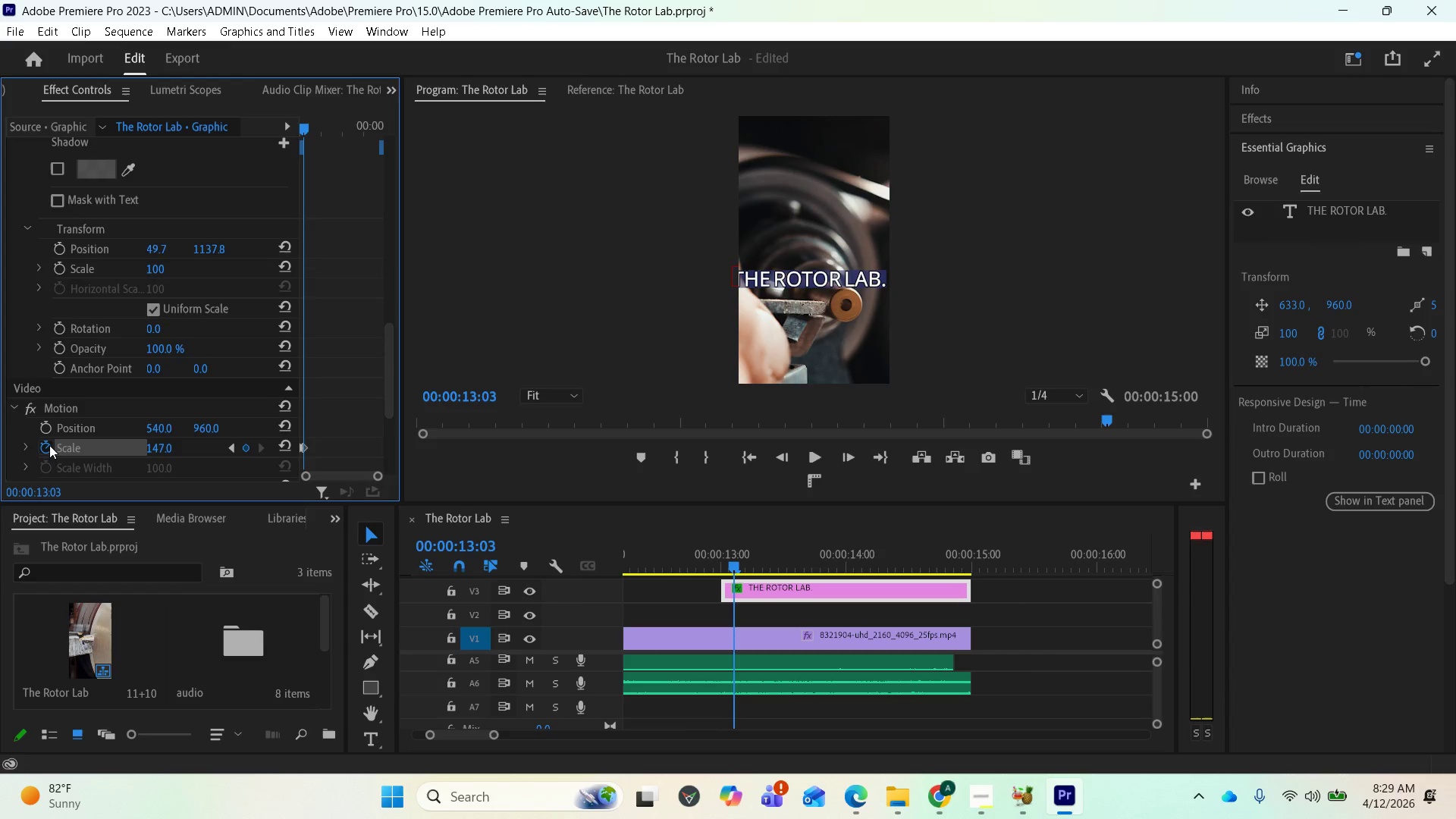 
left_click([49, 445])
 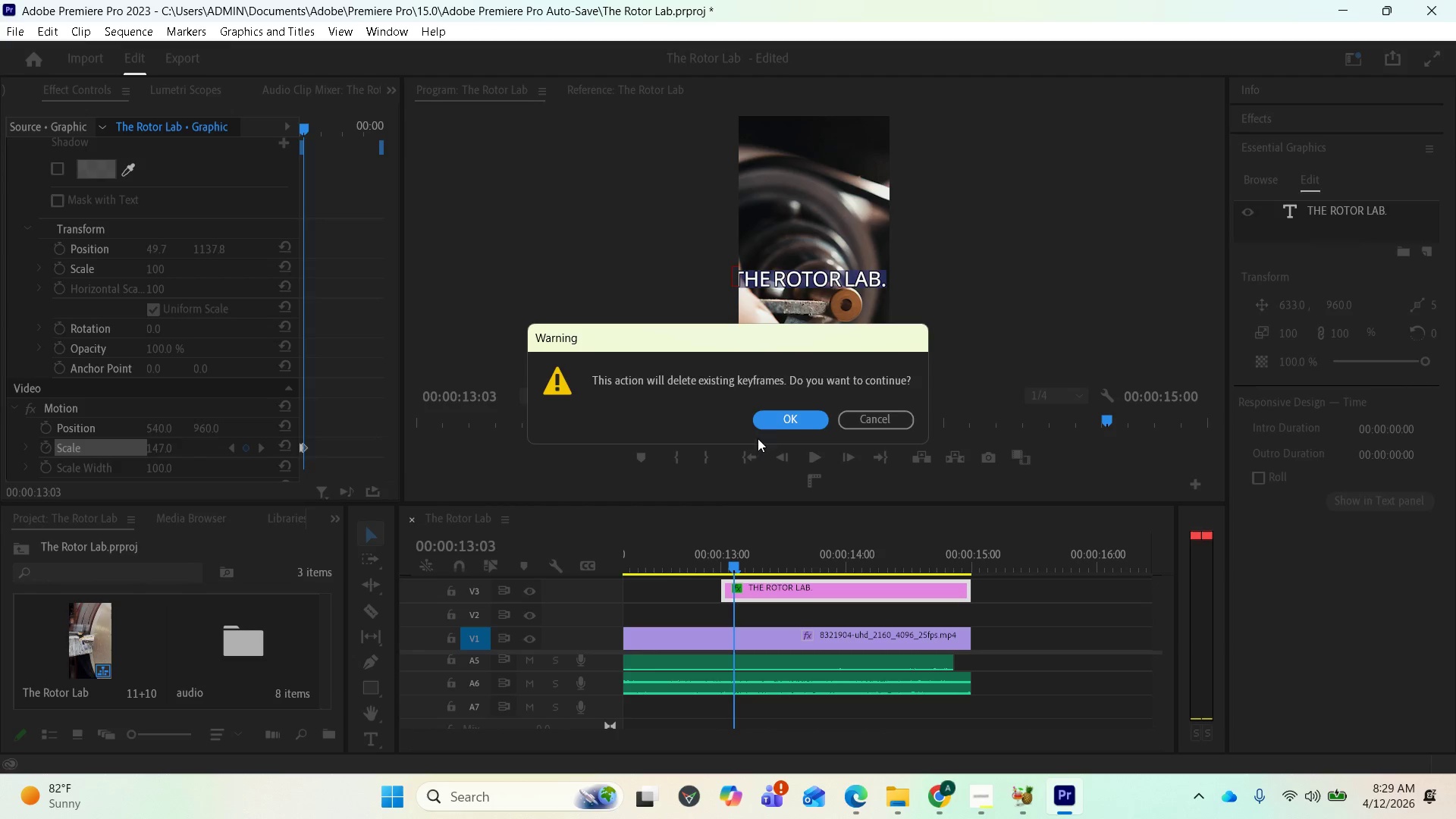 
left_click([774, 419])
 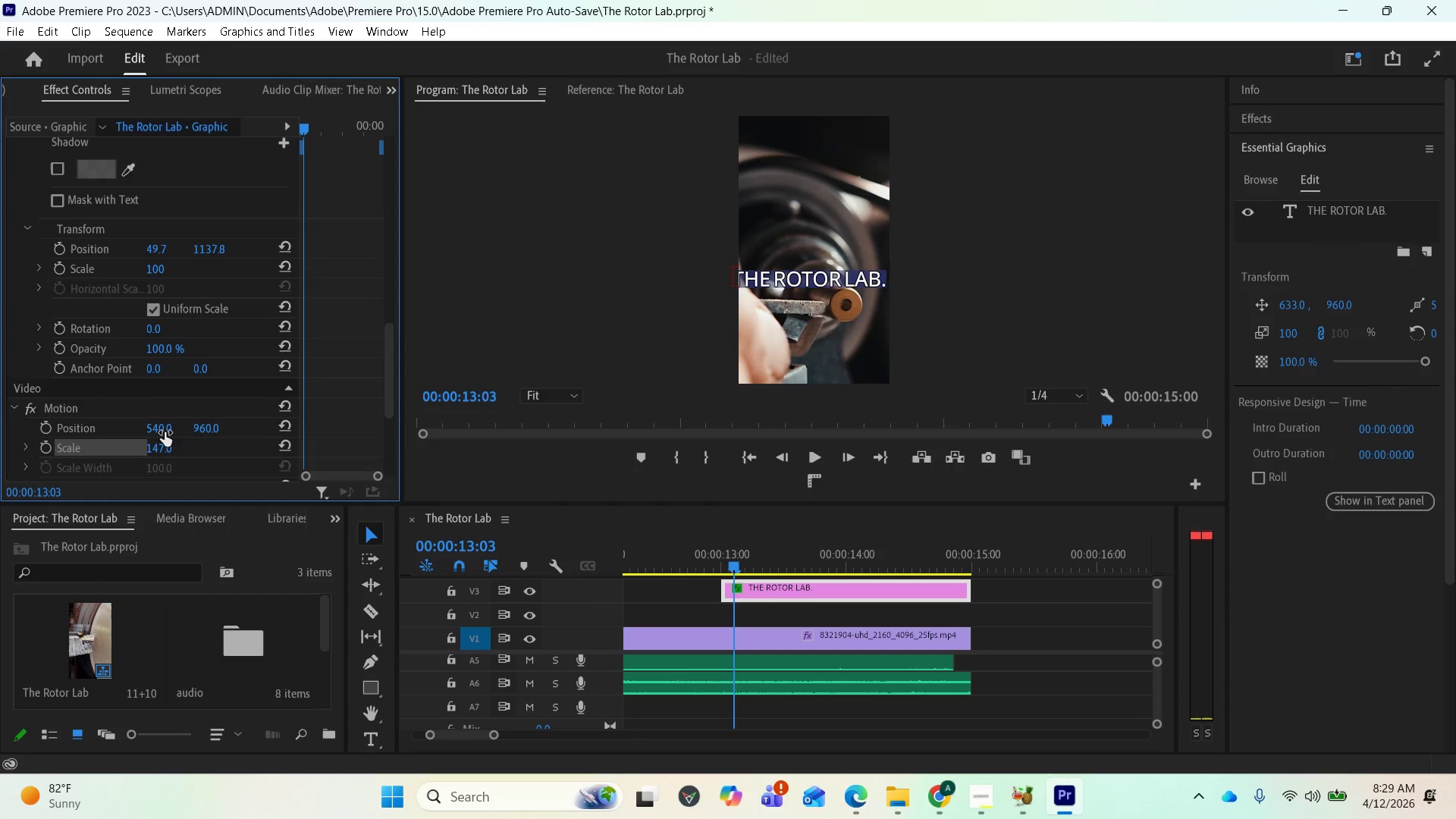 
wait(5.06)
 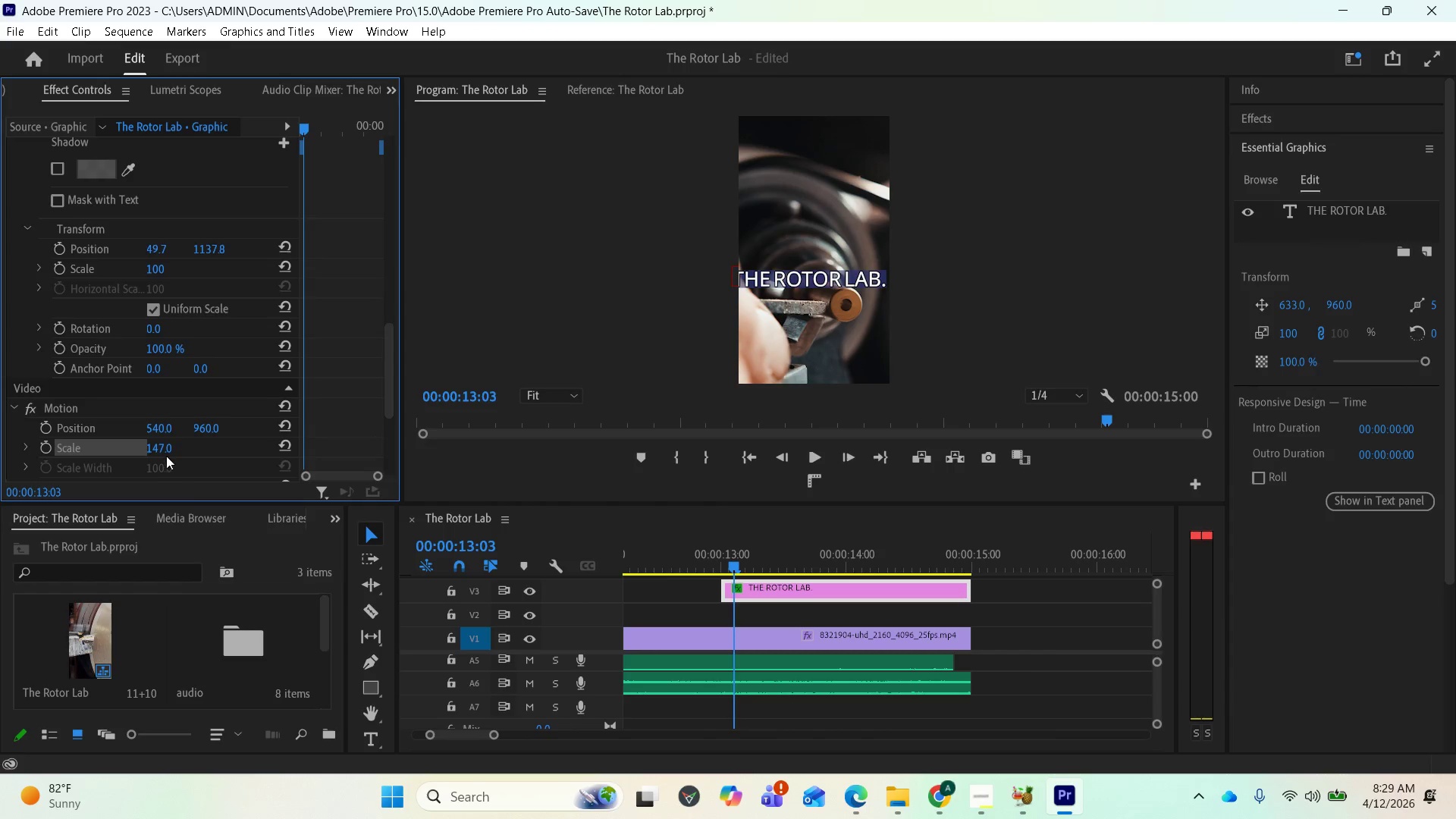 
left_click_drag(start_coordinate=[165, 432], to_coordinate=[233, 457])
 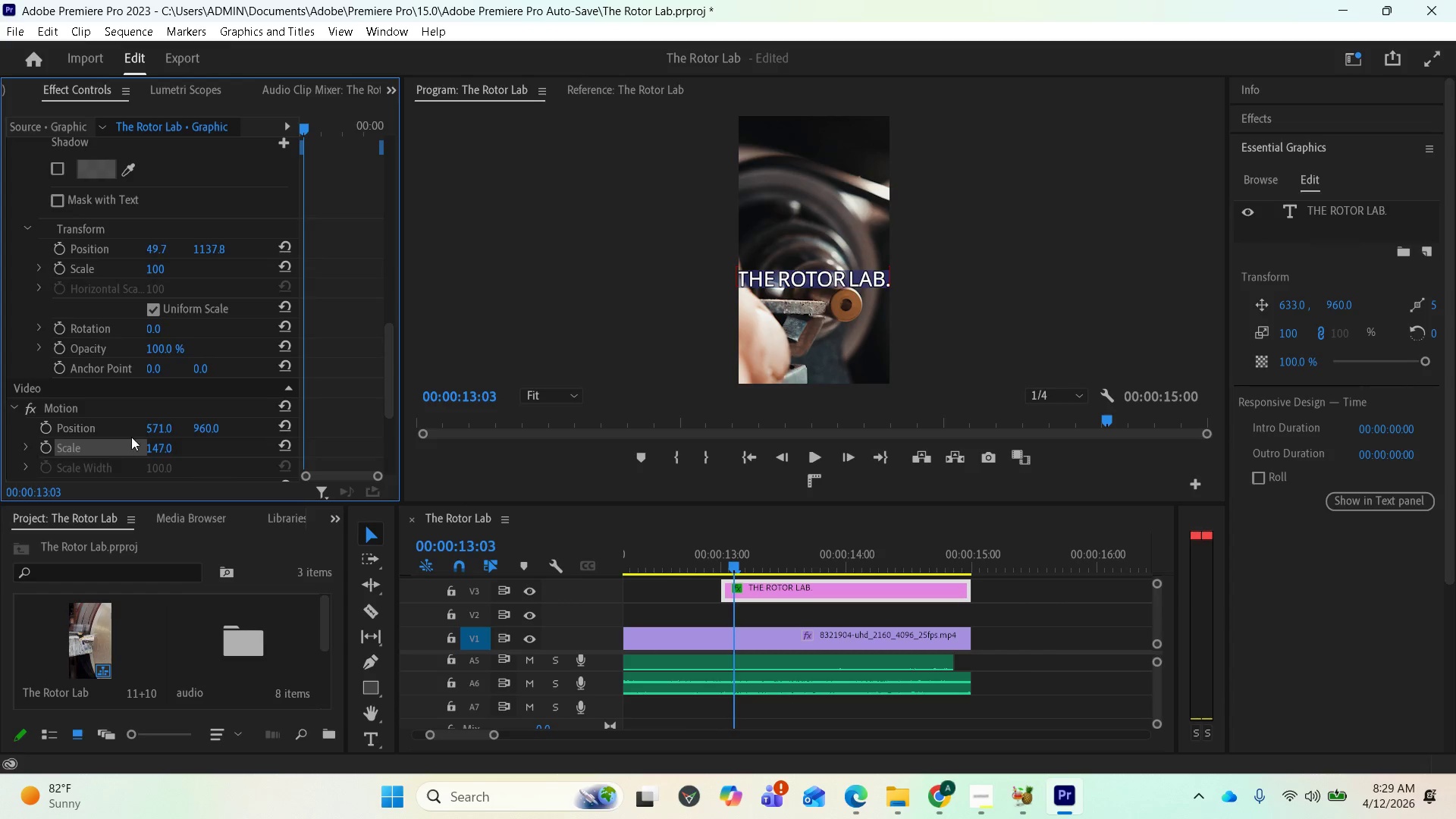 
left_click_drag(start_coordinate=[156, 430], to_coordinate=[186, 438])
 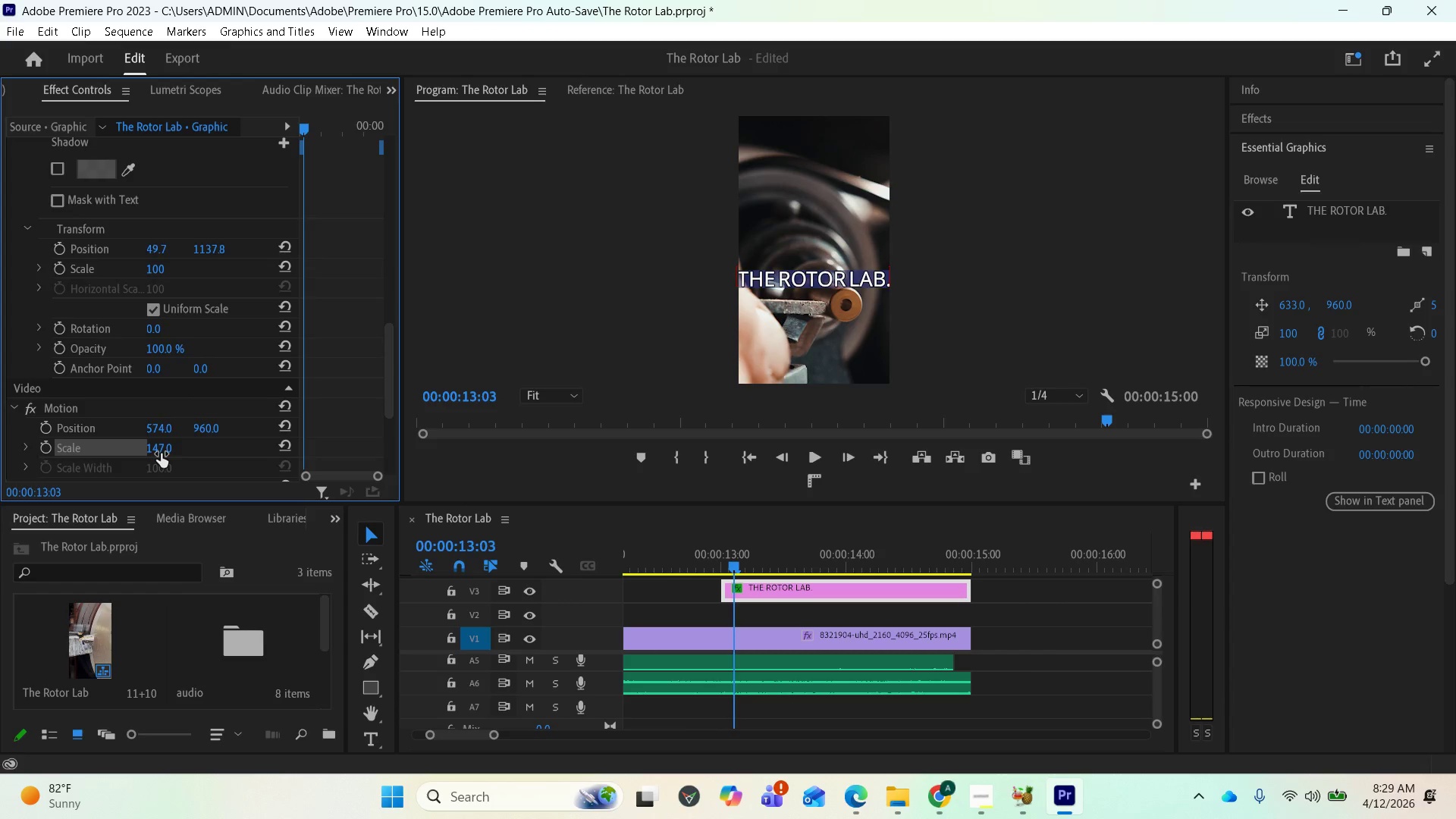 
wait(8.98)
 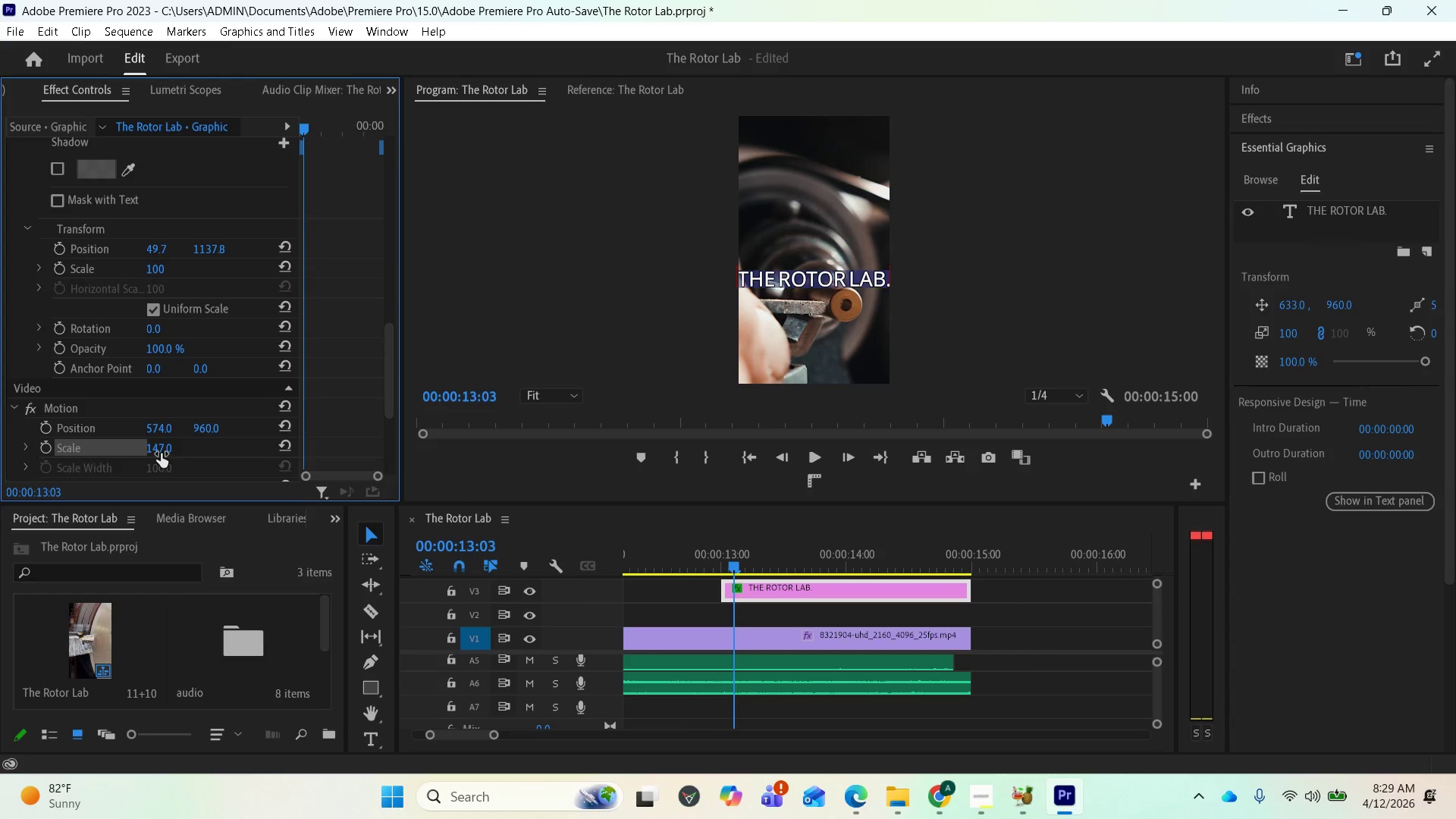 
left_click_drag(start_coordinate=[161, 453], to_coordinate=[30, 477])
 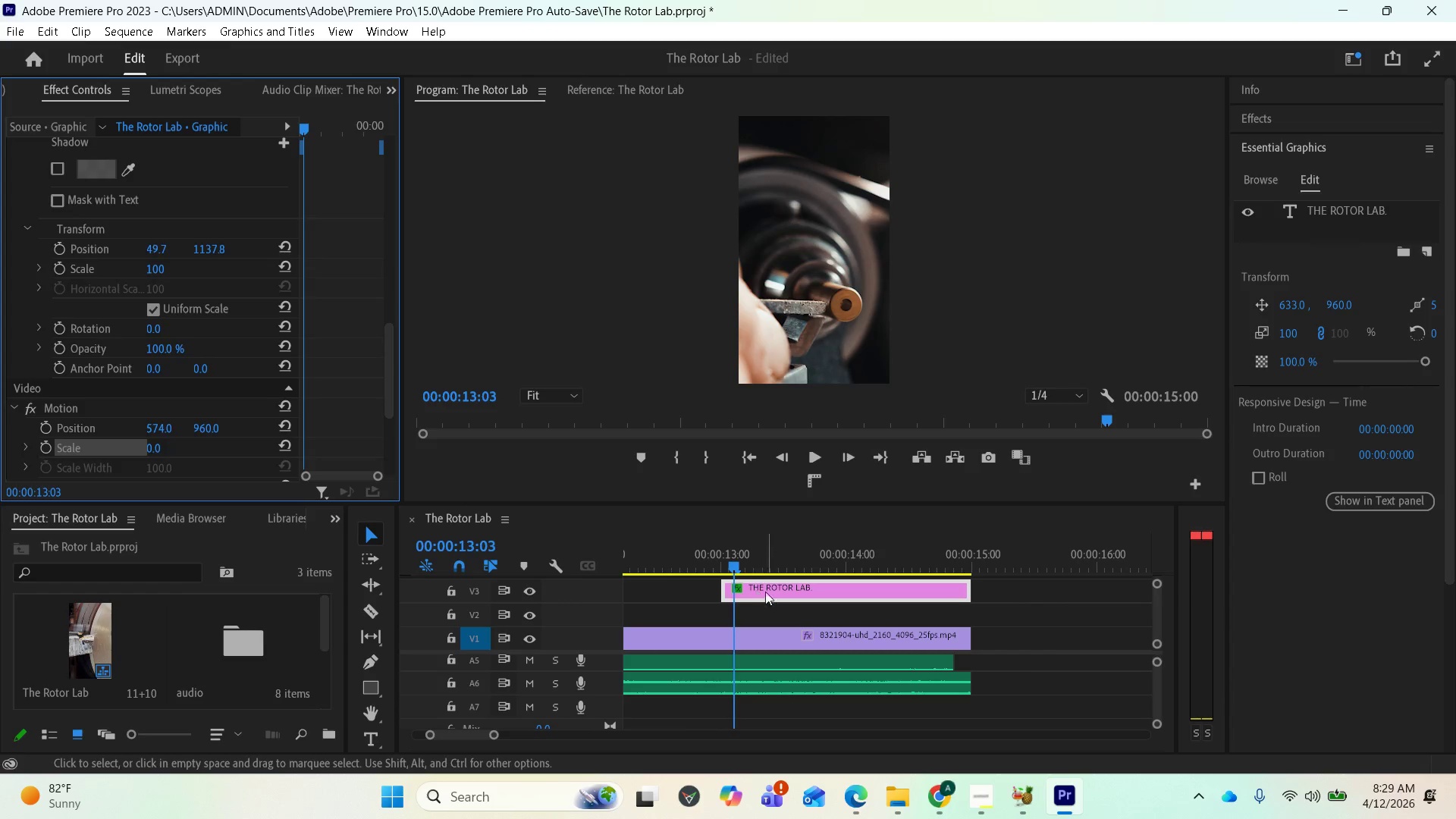 
left_click_drag(start_coordinate=[731, 559], to_coordinate=[724, 566])
 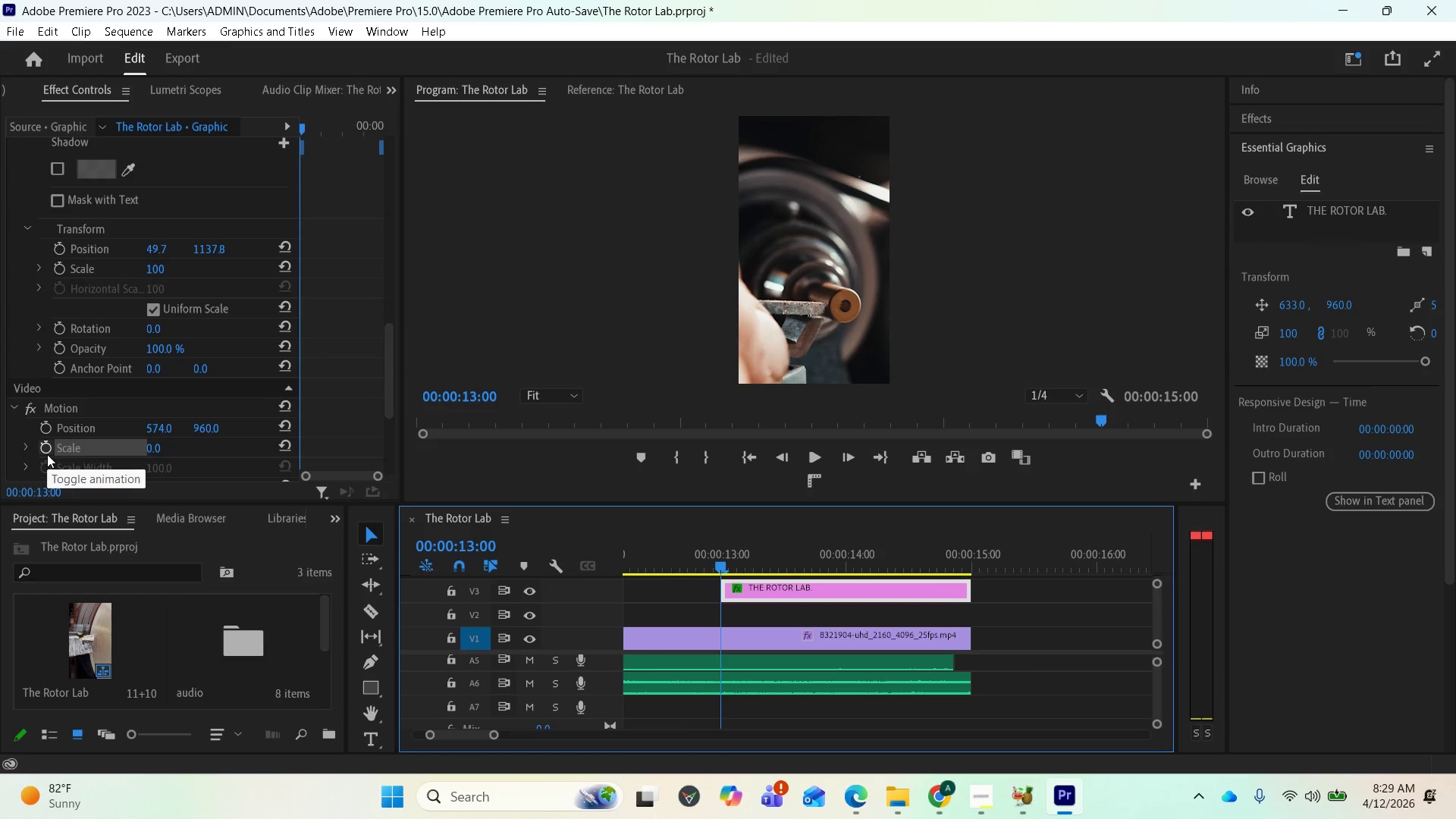 
left_click([47, 448])
 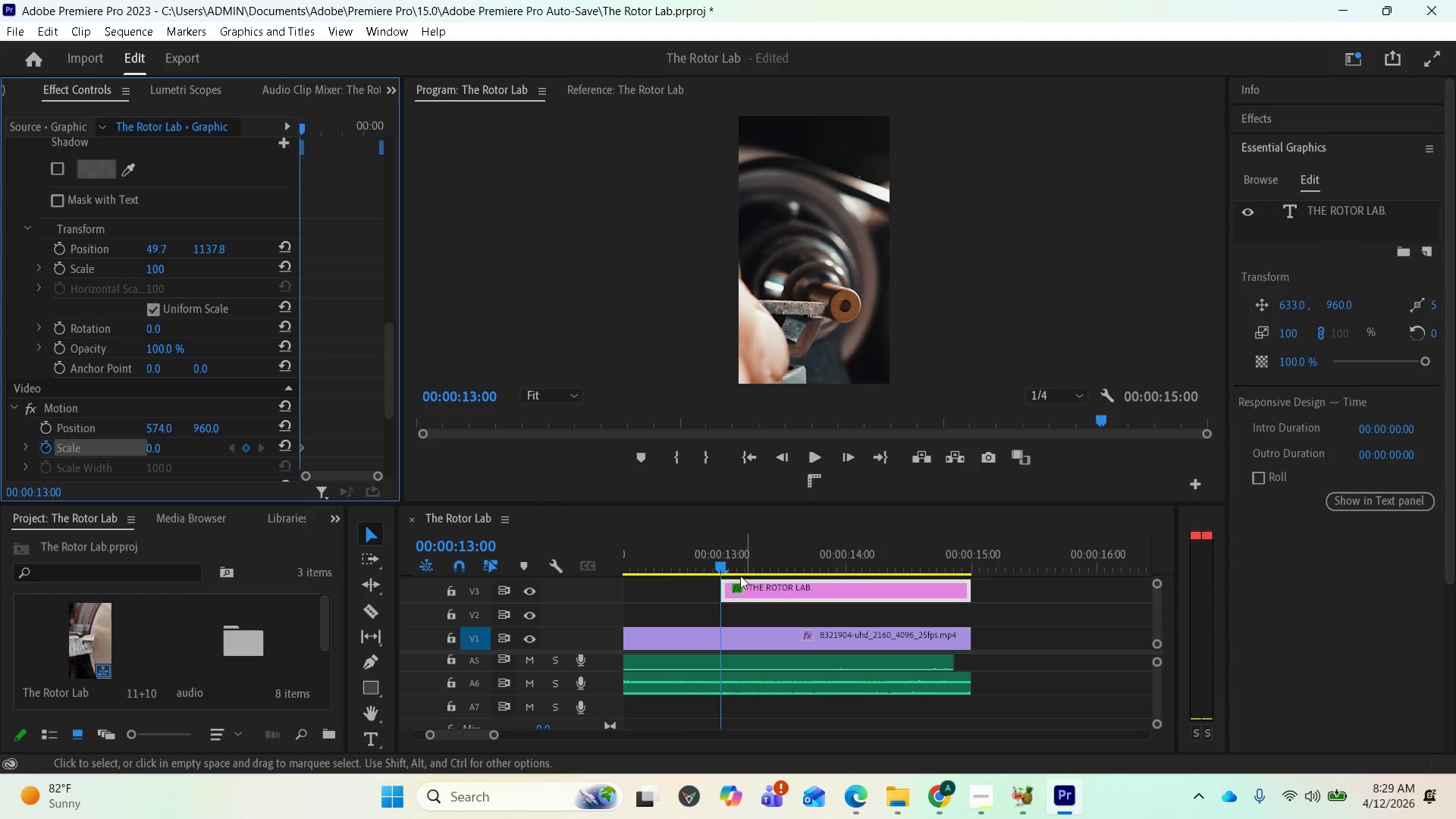 
left_click_drag(start_coordinate=[723, 558], to_coordinate=[736, 561])
 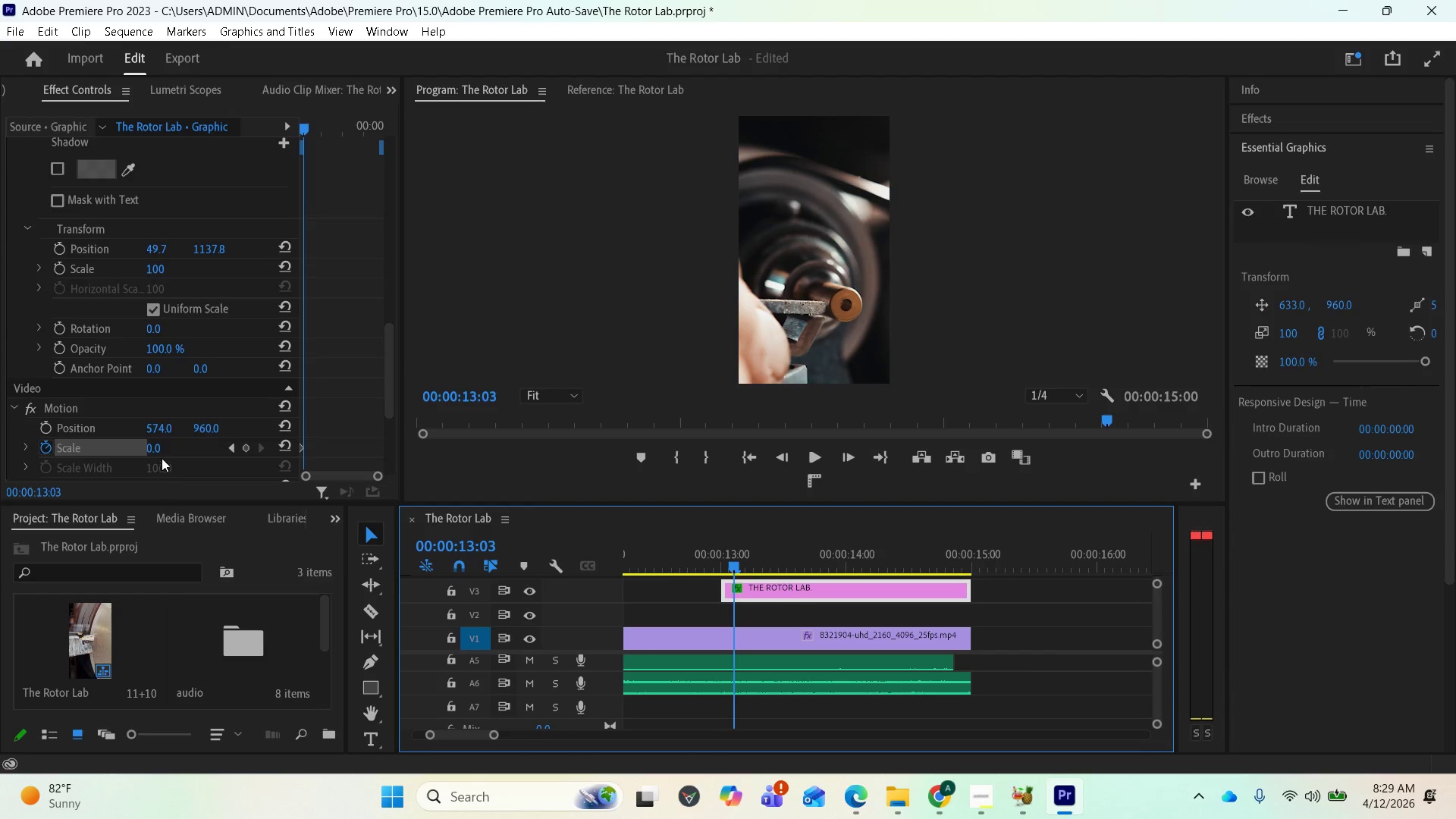 
left_click_drag(start_coordinate=[161, 451], to_coordinate=[340, 486])
 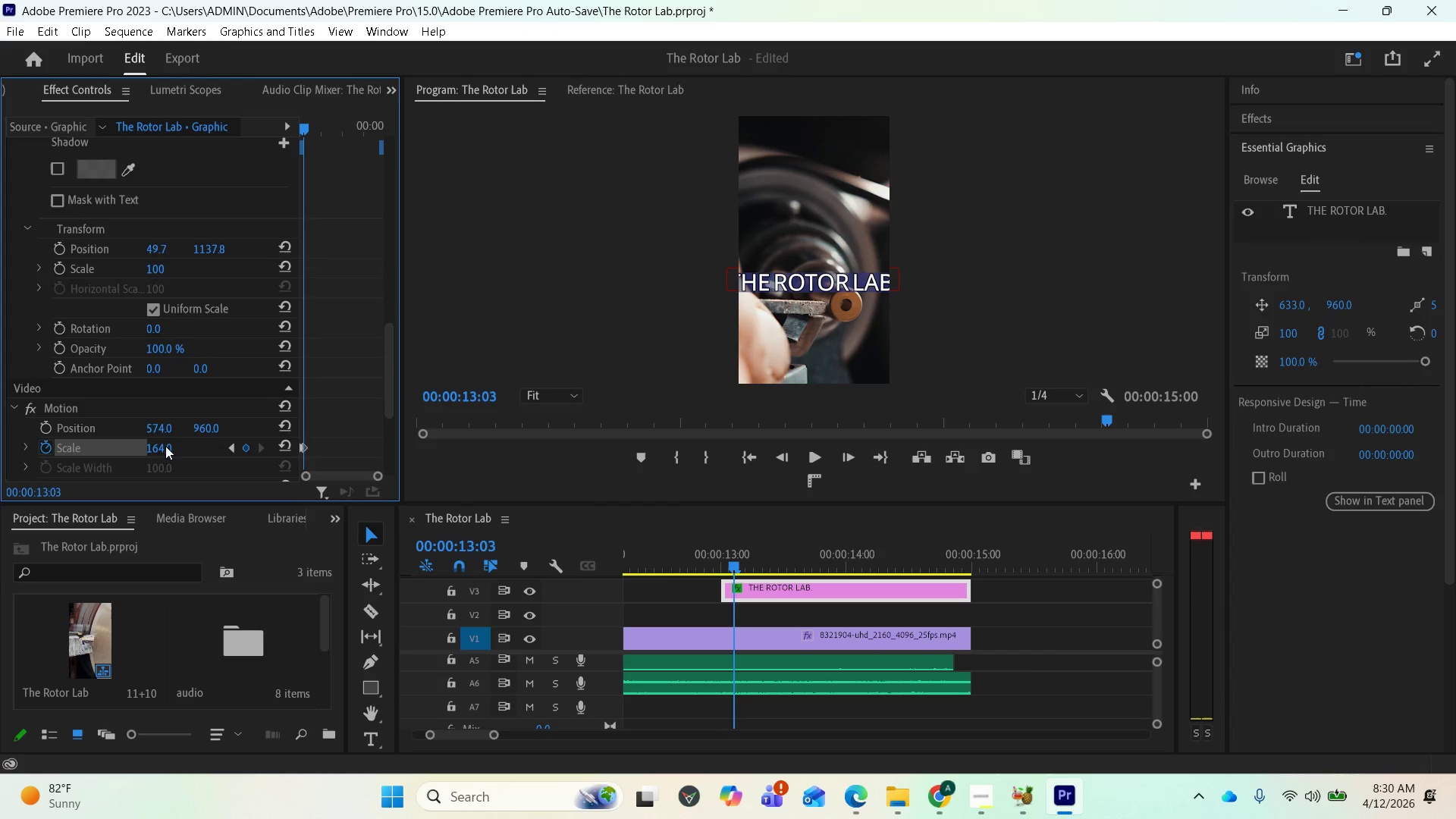 
type(150)
 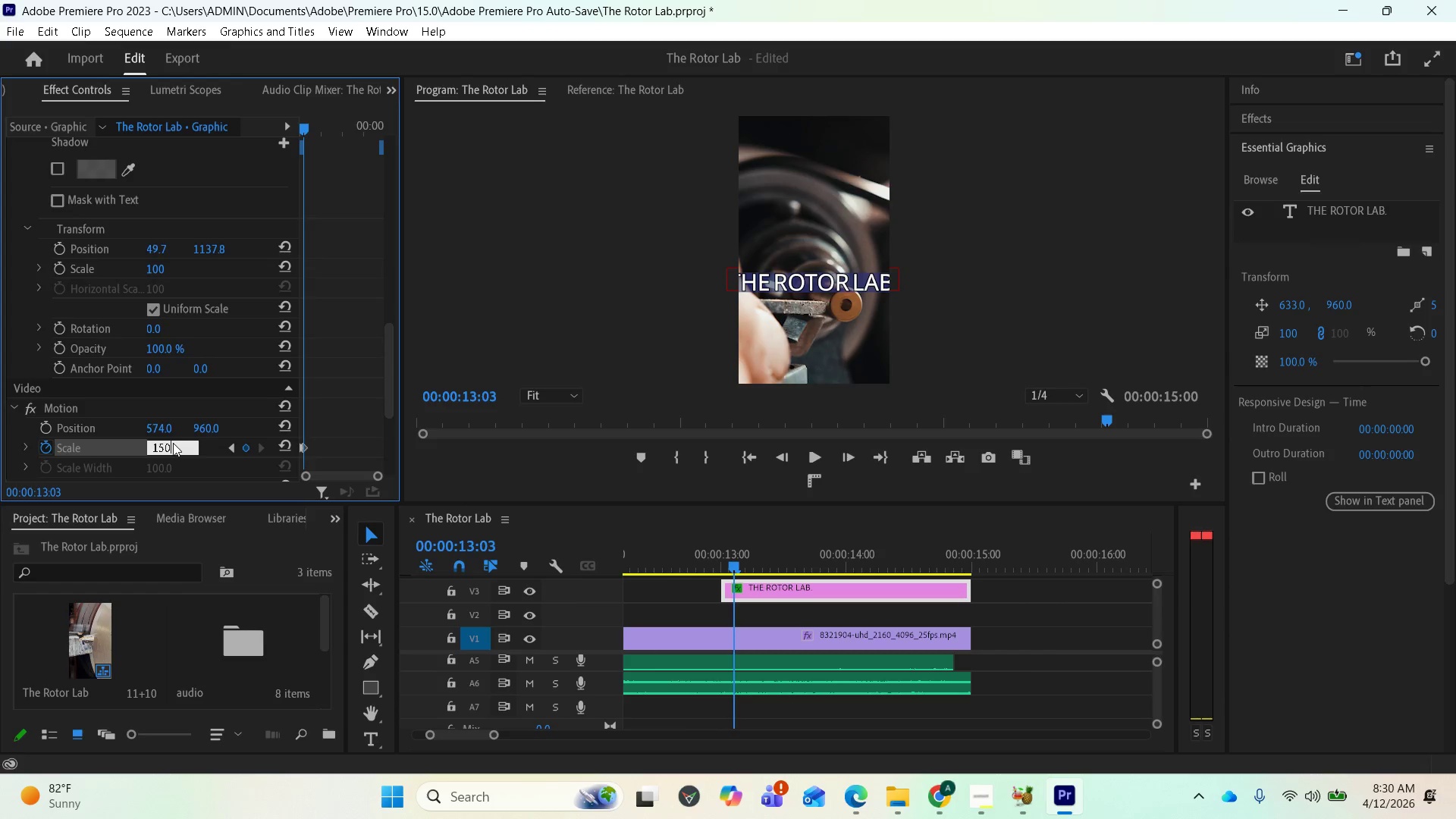 
key(Enter)
 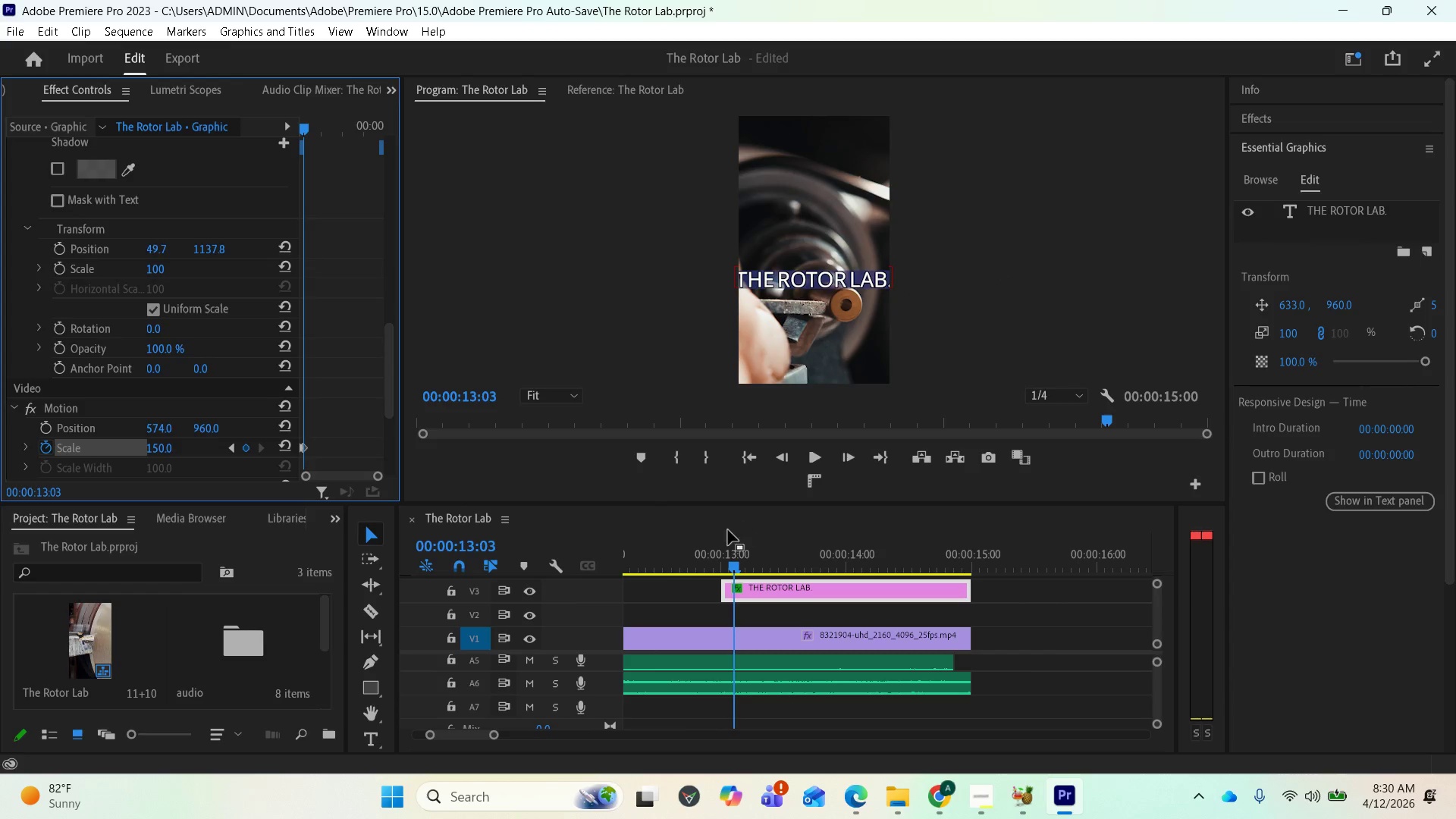 
left_click_drag(start_coordinate=[732, 558], to_coordinate=[746, 559])
 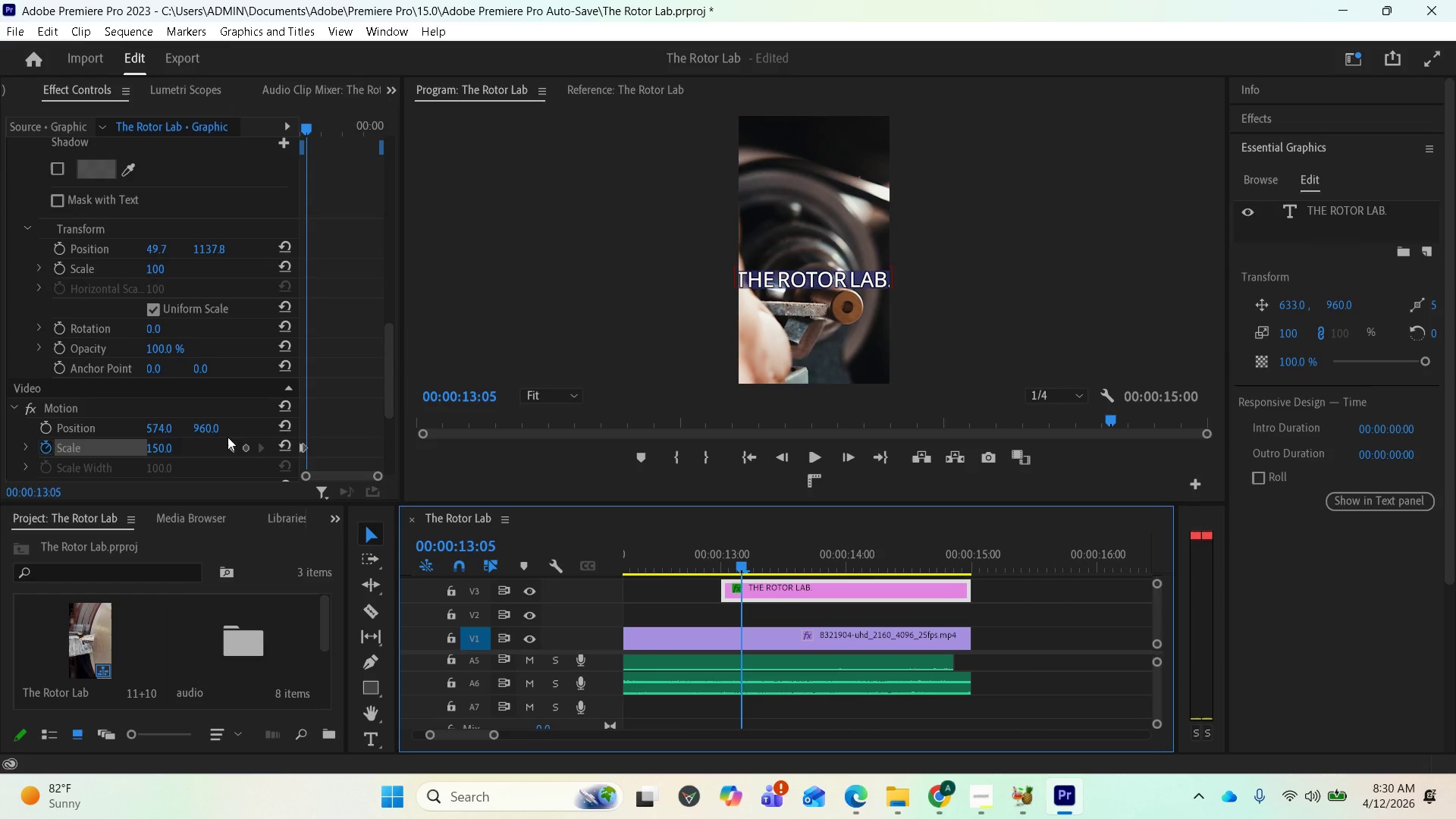 
wait(5.61)
 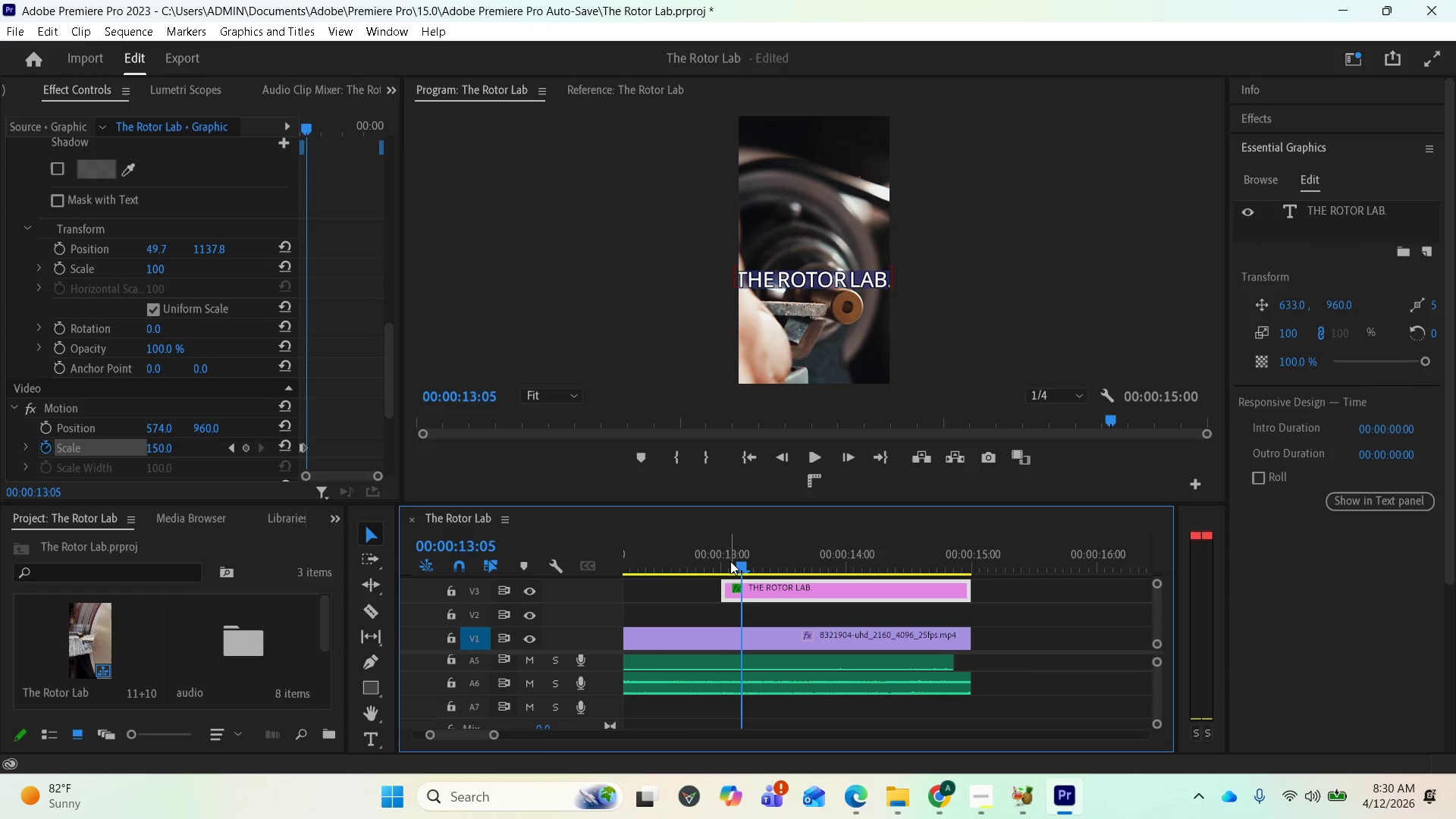 
left_click([158, 452])
 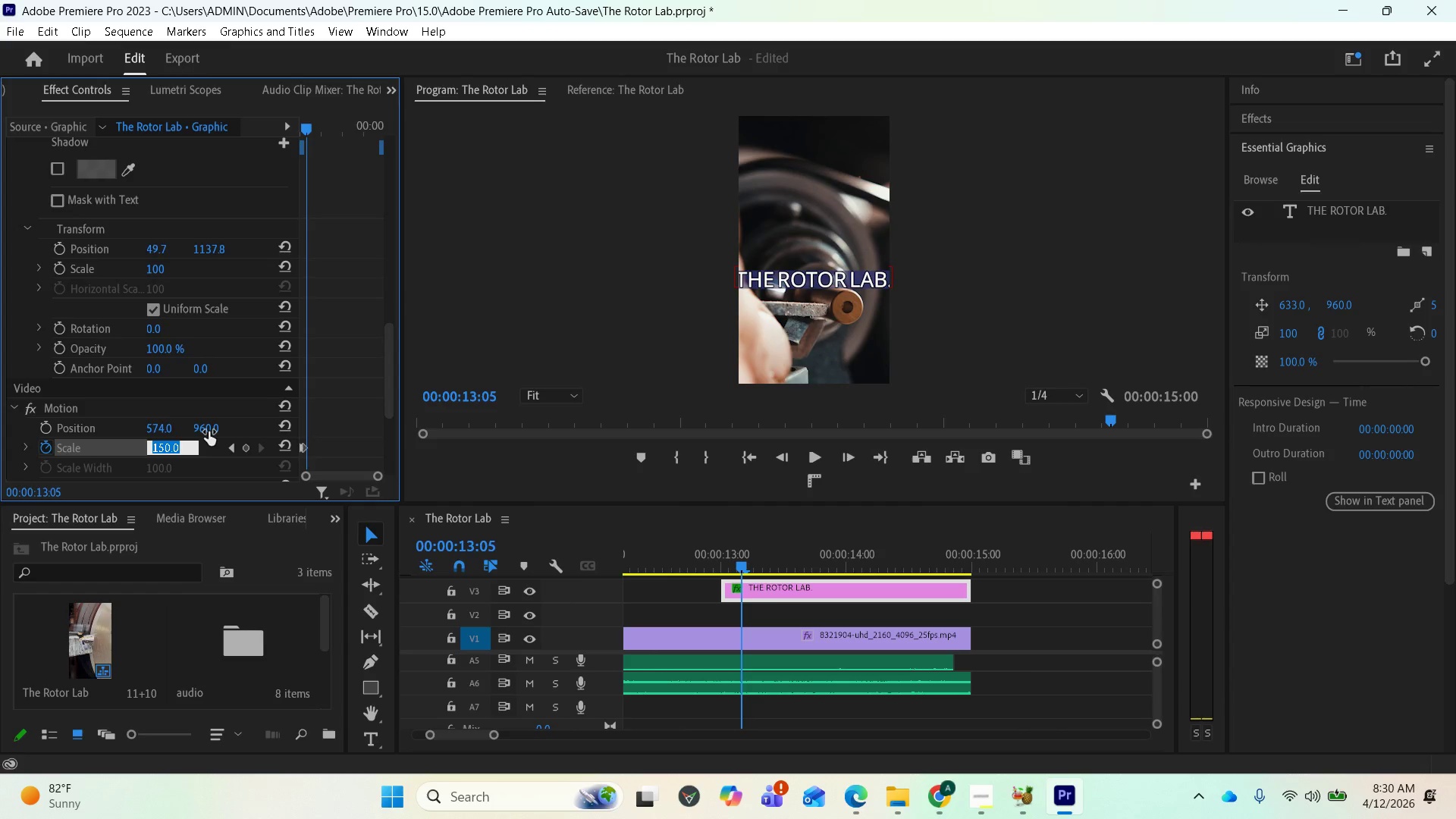 
type(100)
 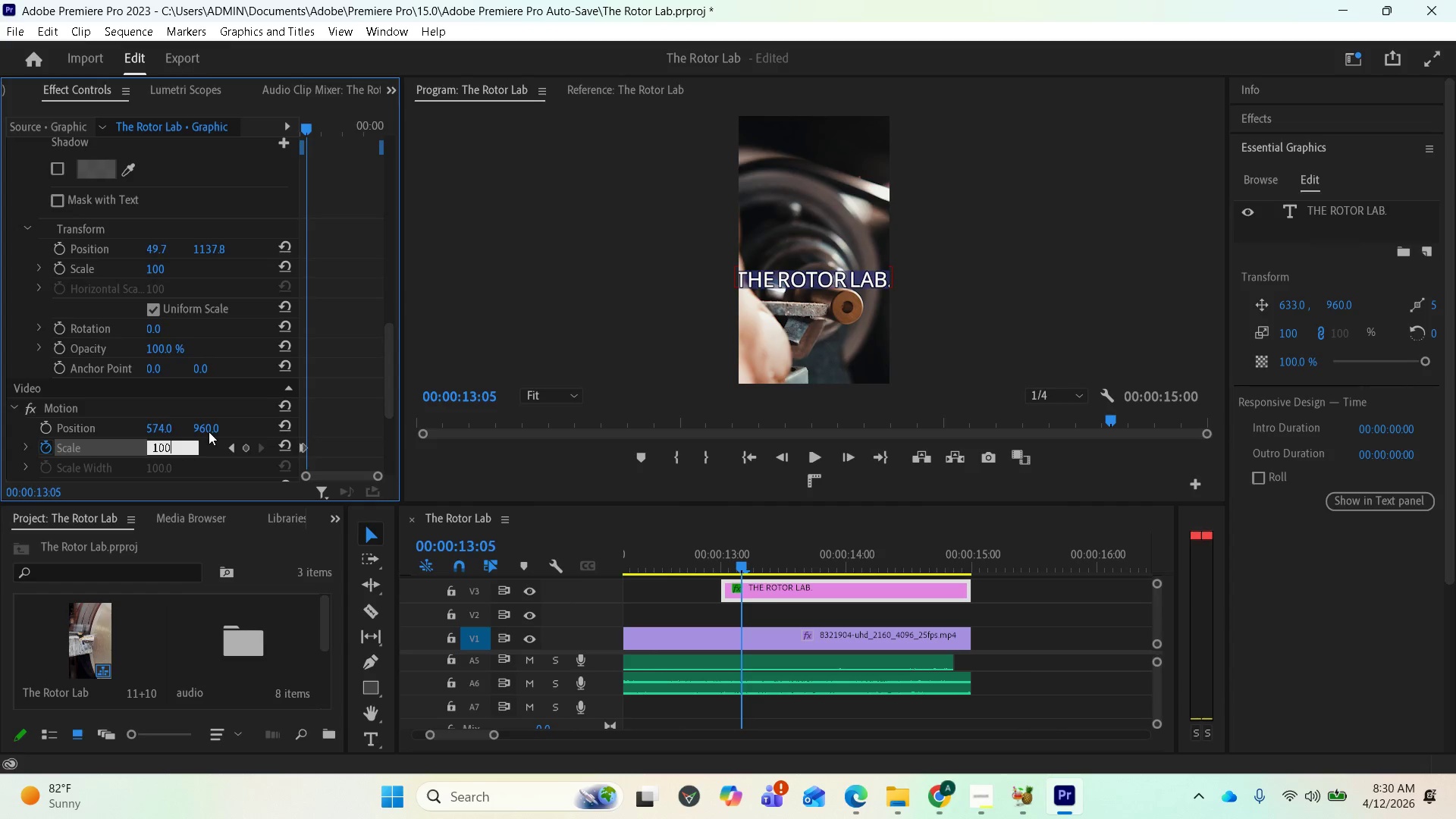 
key(Enter)
 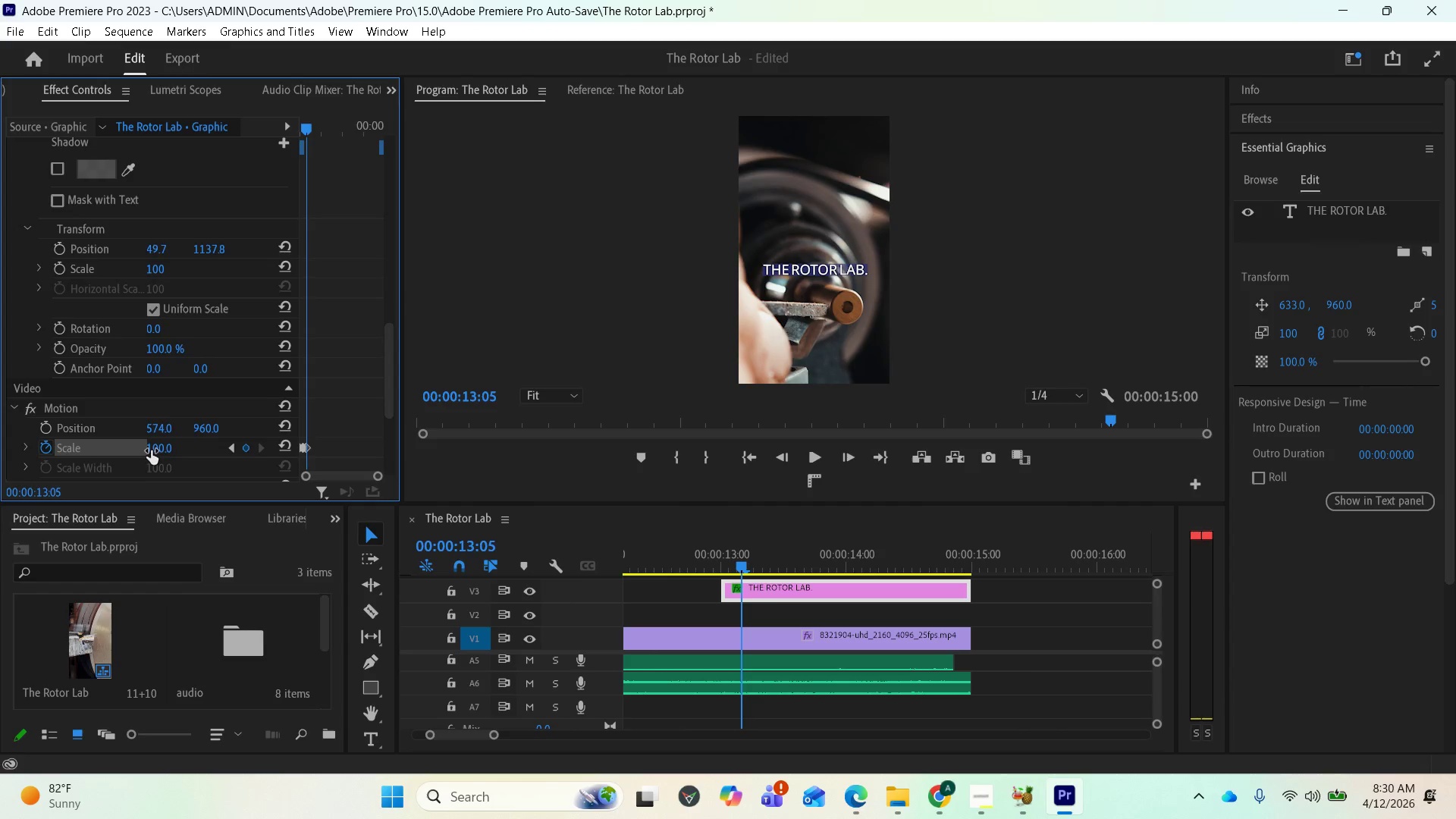 
left_click([151, 450])
 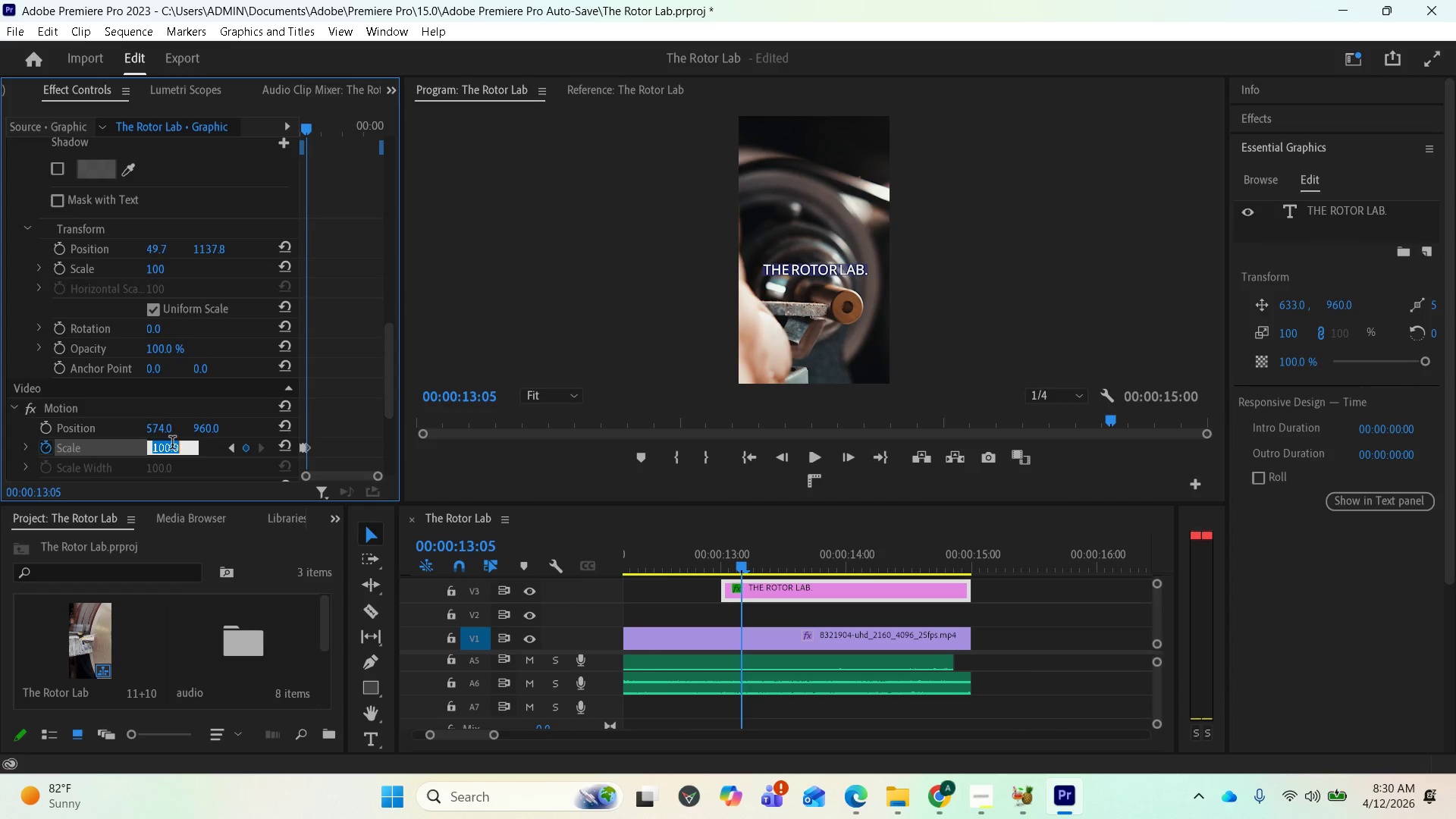 
type(120)
 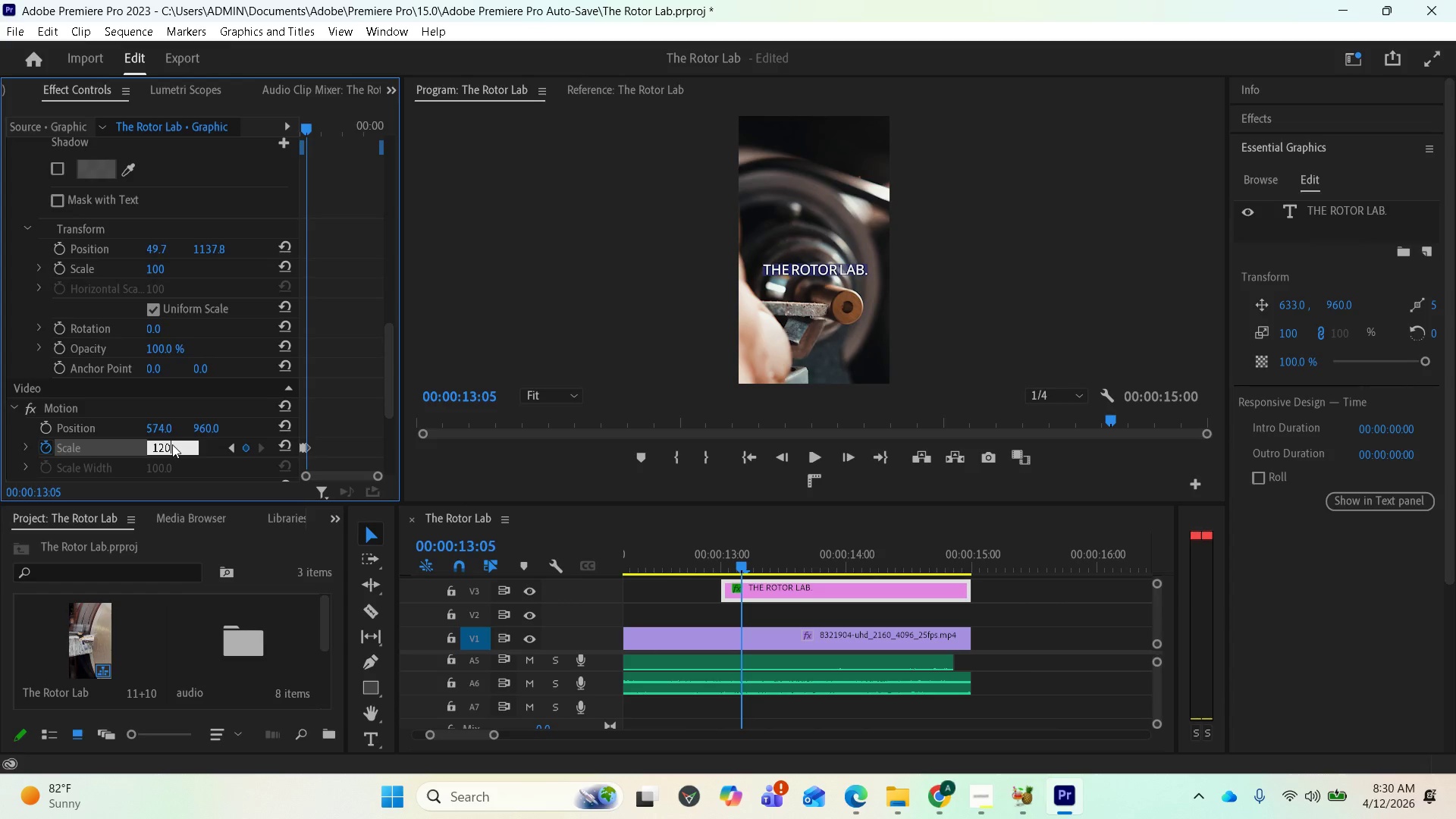 
key(Enter)
 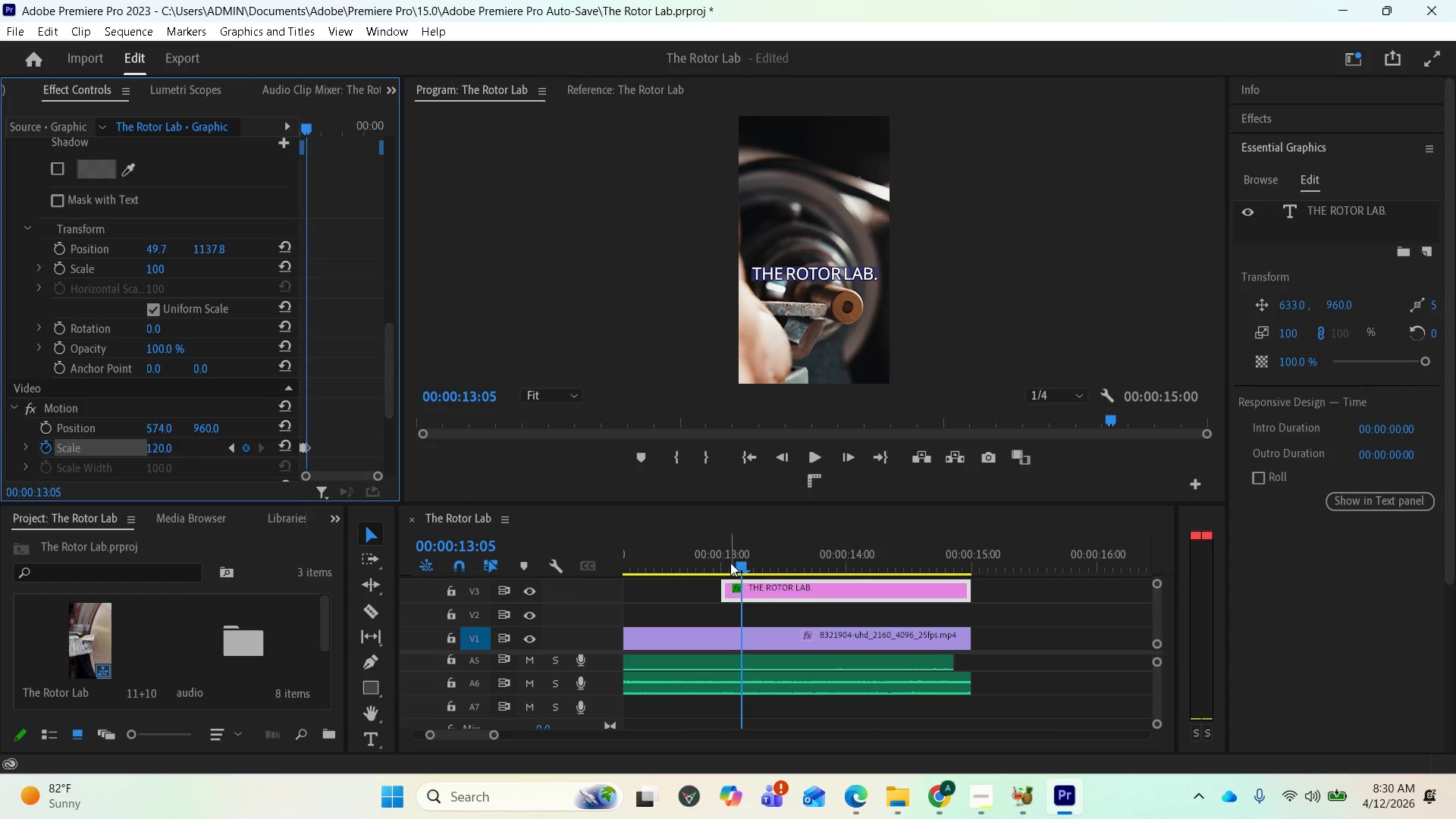 
wait(5.28)
 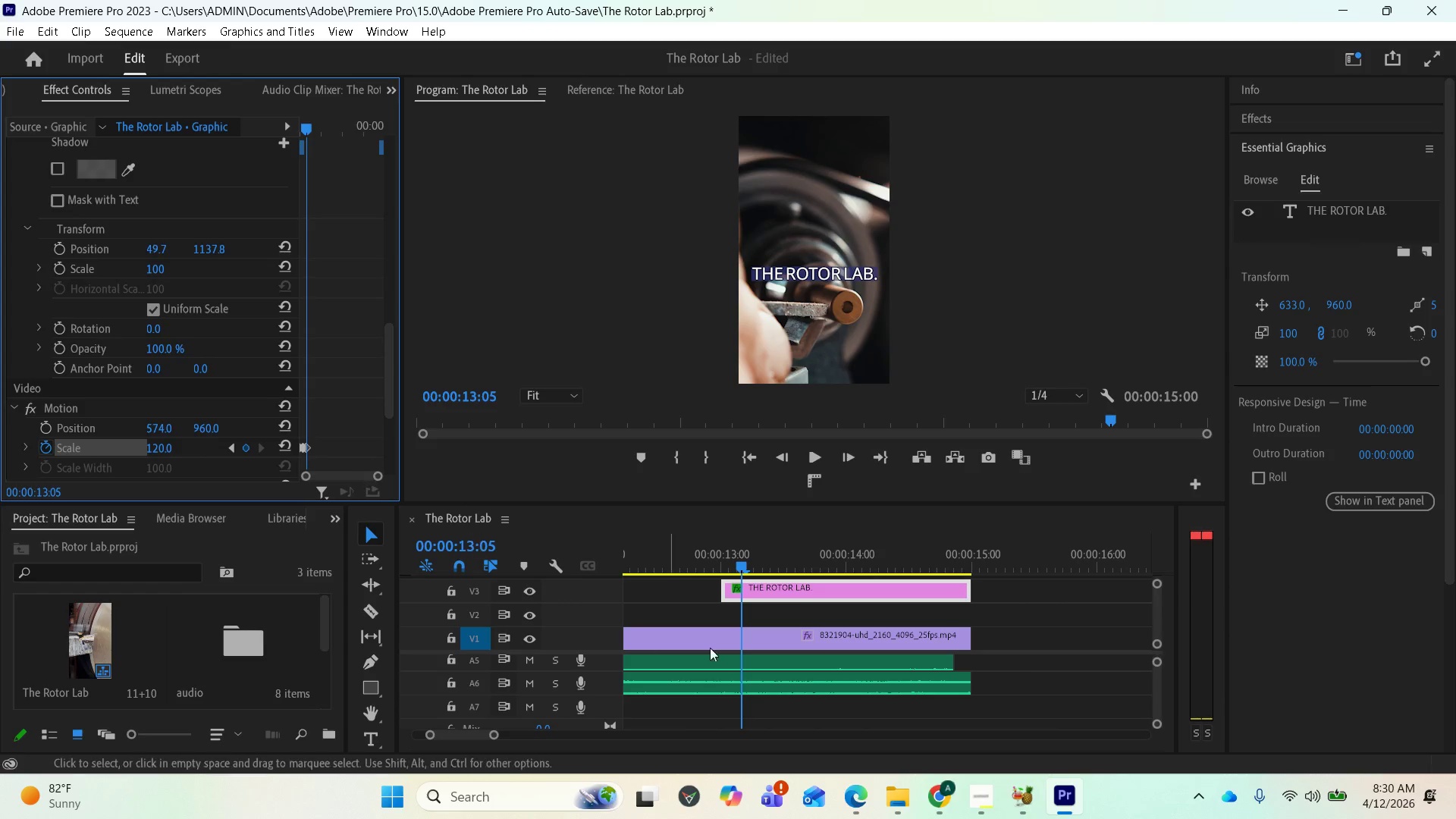 
left_click_drag(start_coordinate=[730, 566], to_coordinate=[675, 556])
 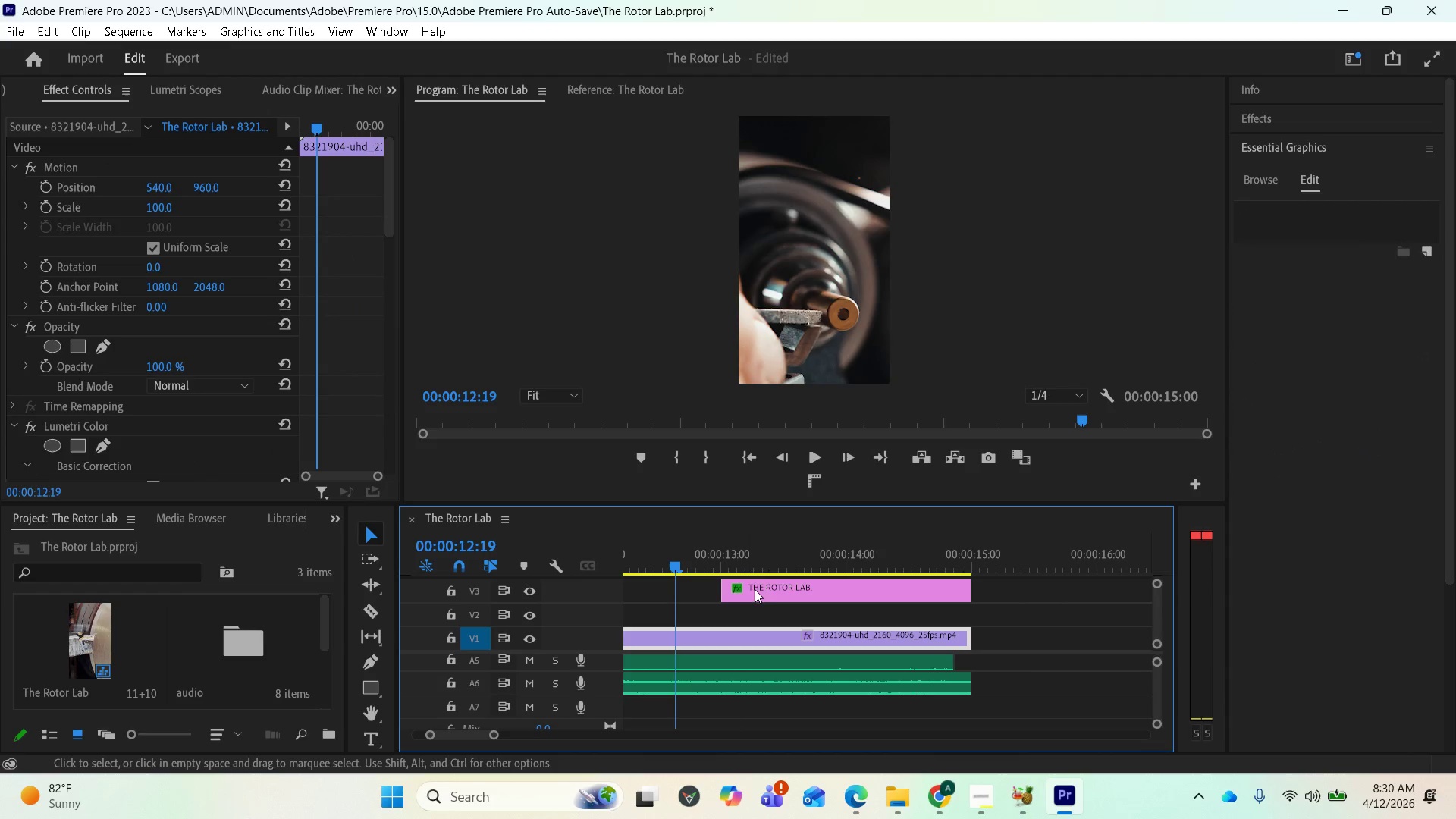 
key(Space)
 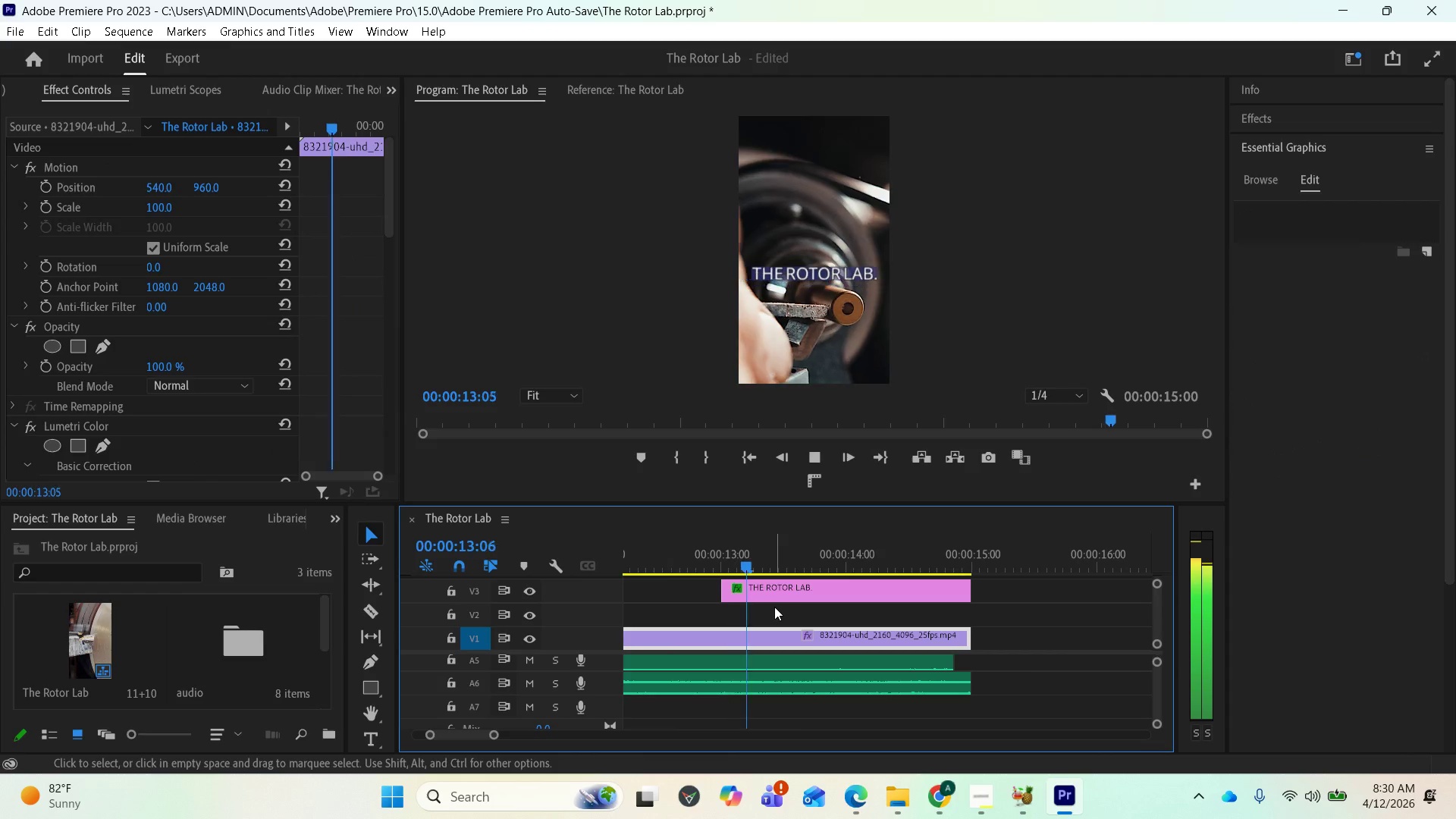 
key(Space)
 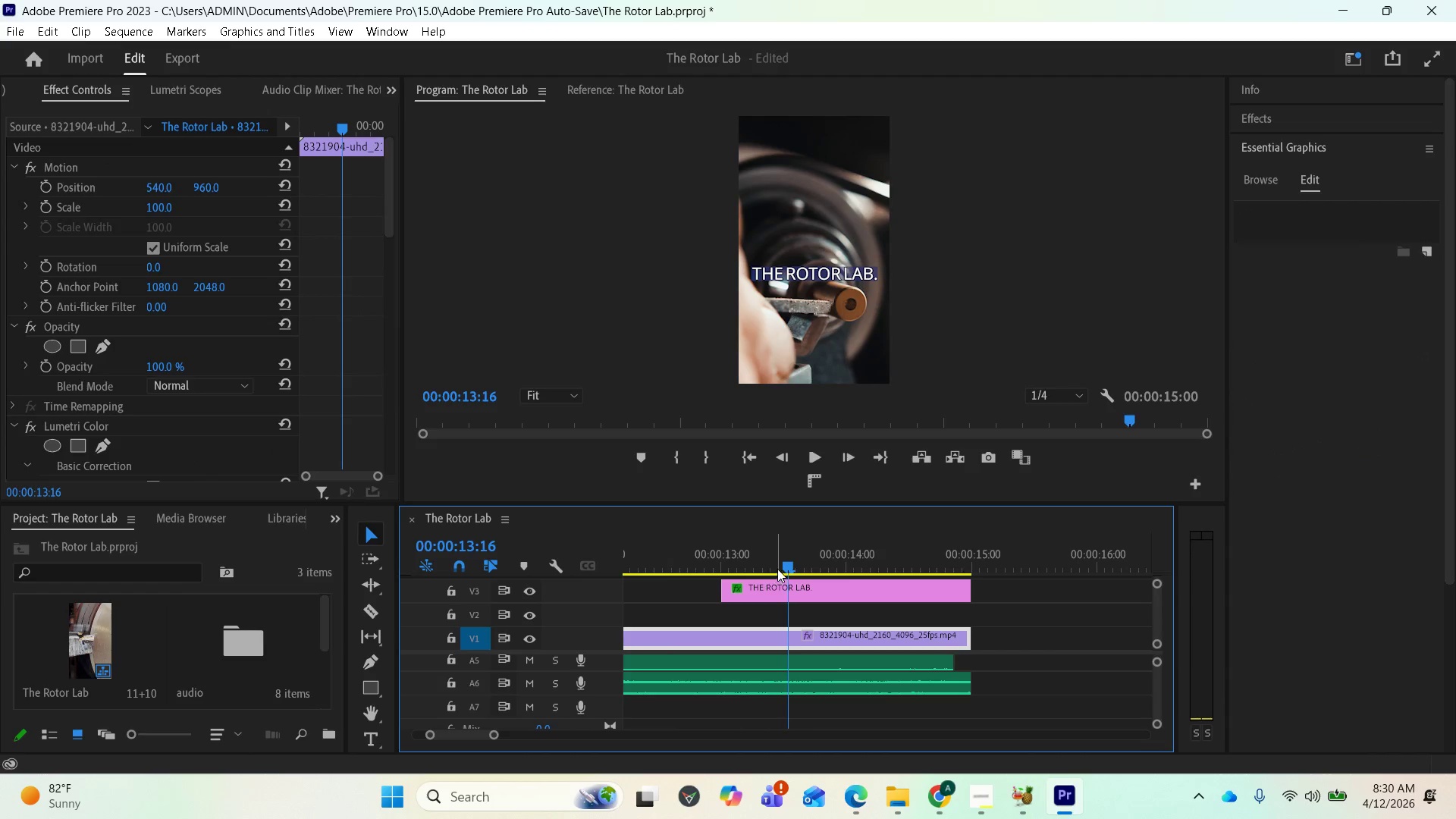 
left_click_drag(start_coordinate=[780, 566], to_coordinate=[711, 566])
 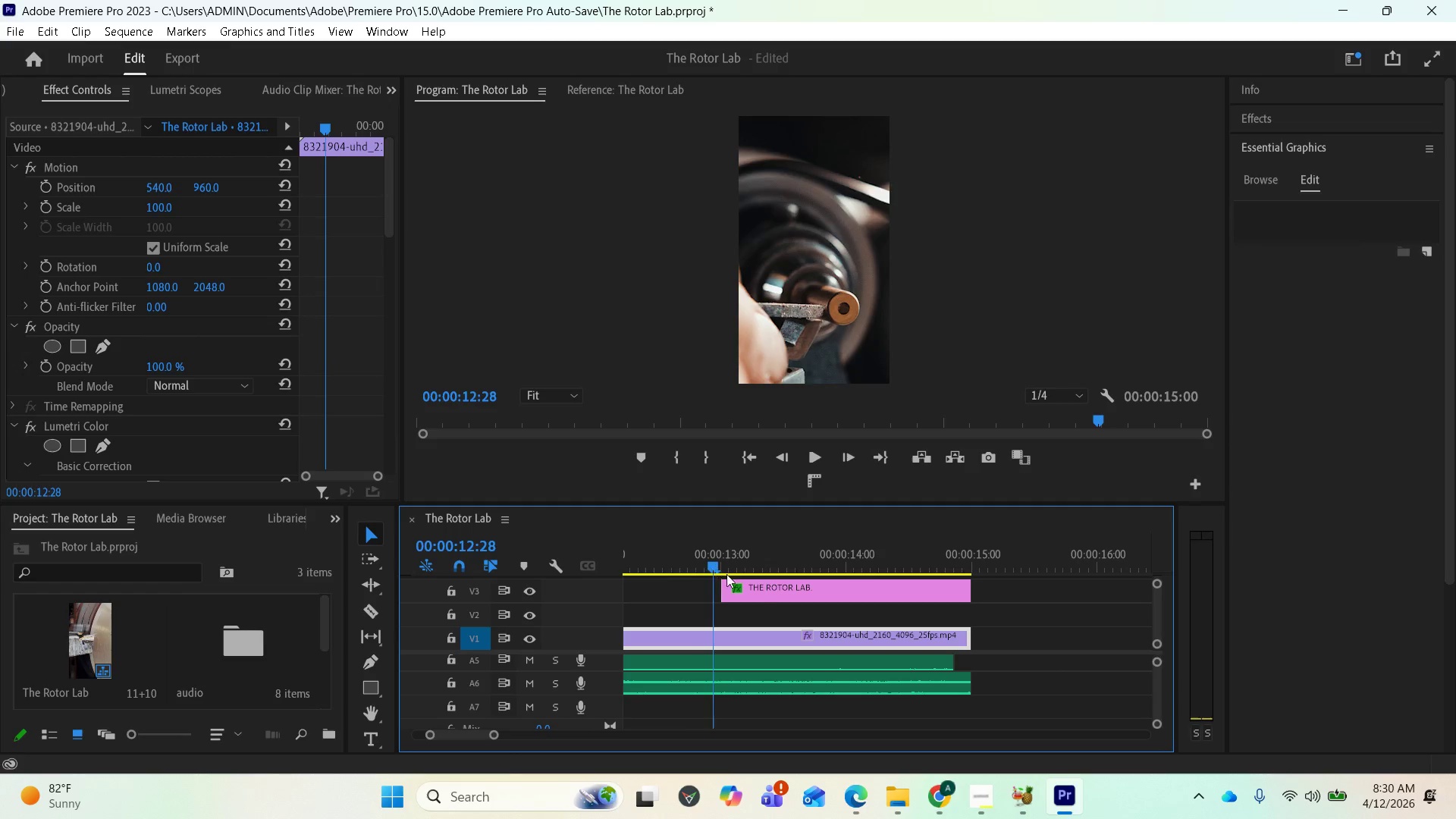 
key(Space)
 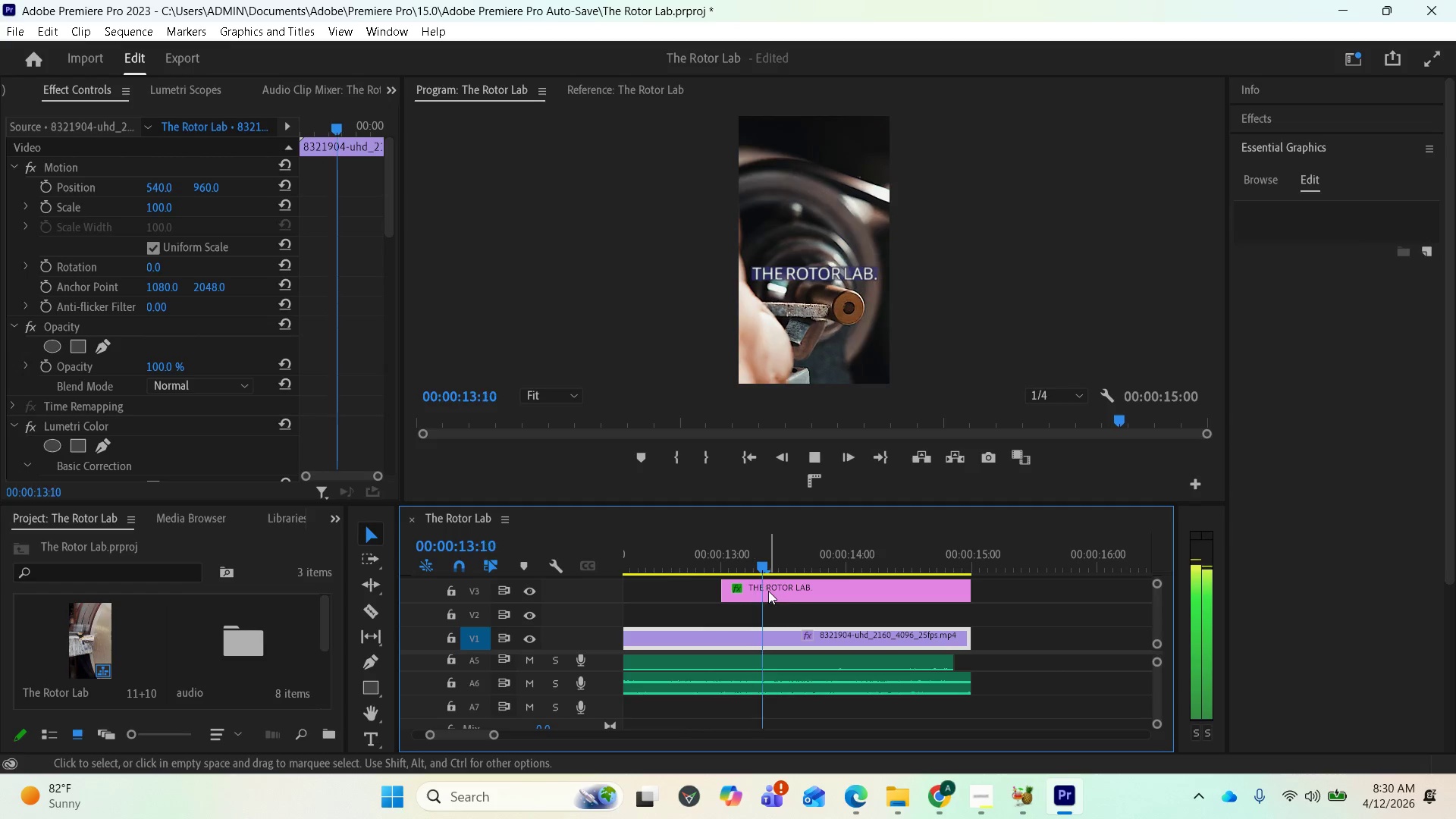 
key(Space)
 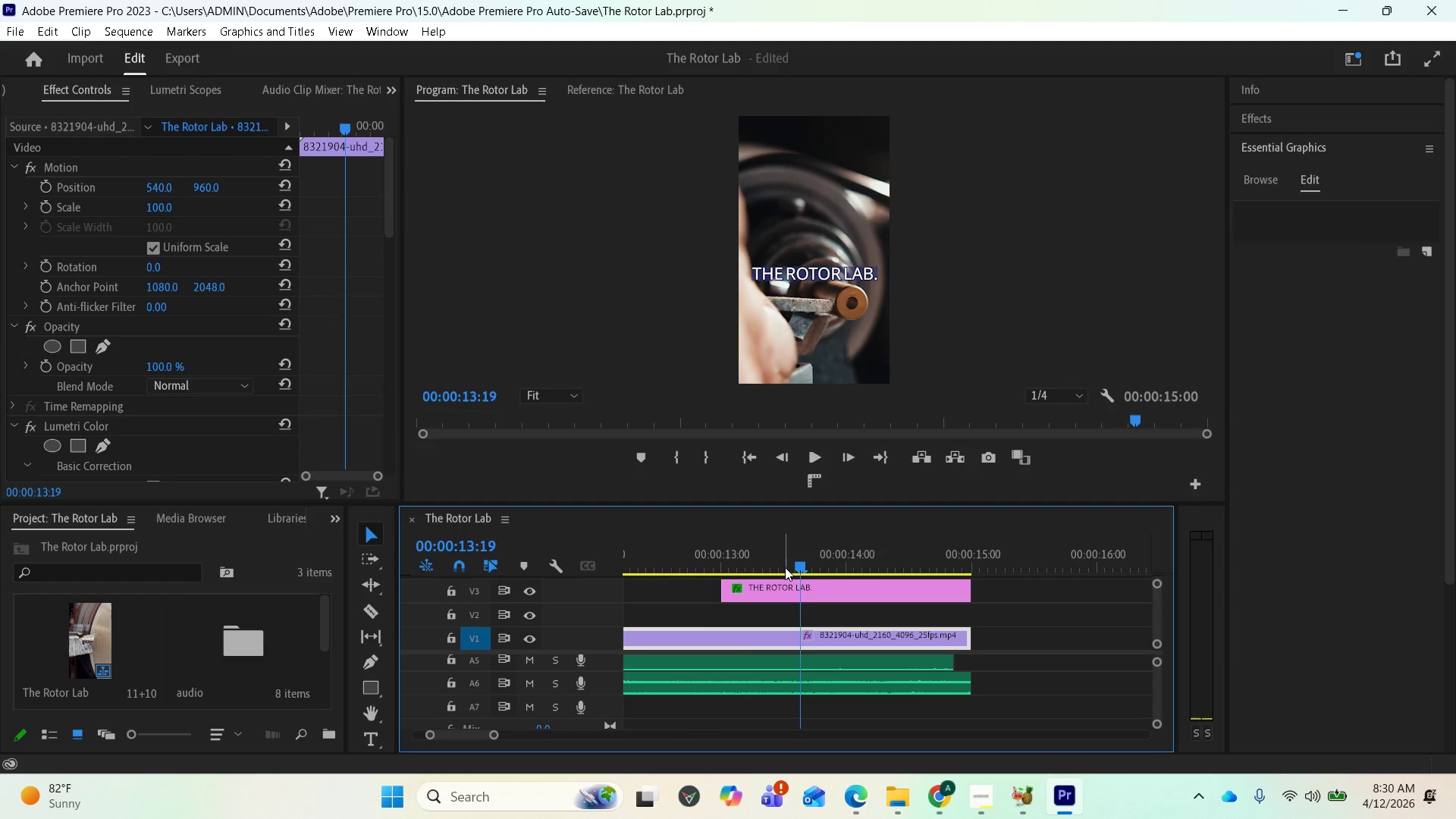 
left_click([767, 579])
 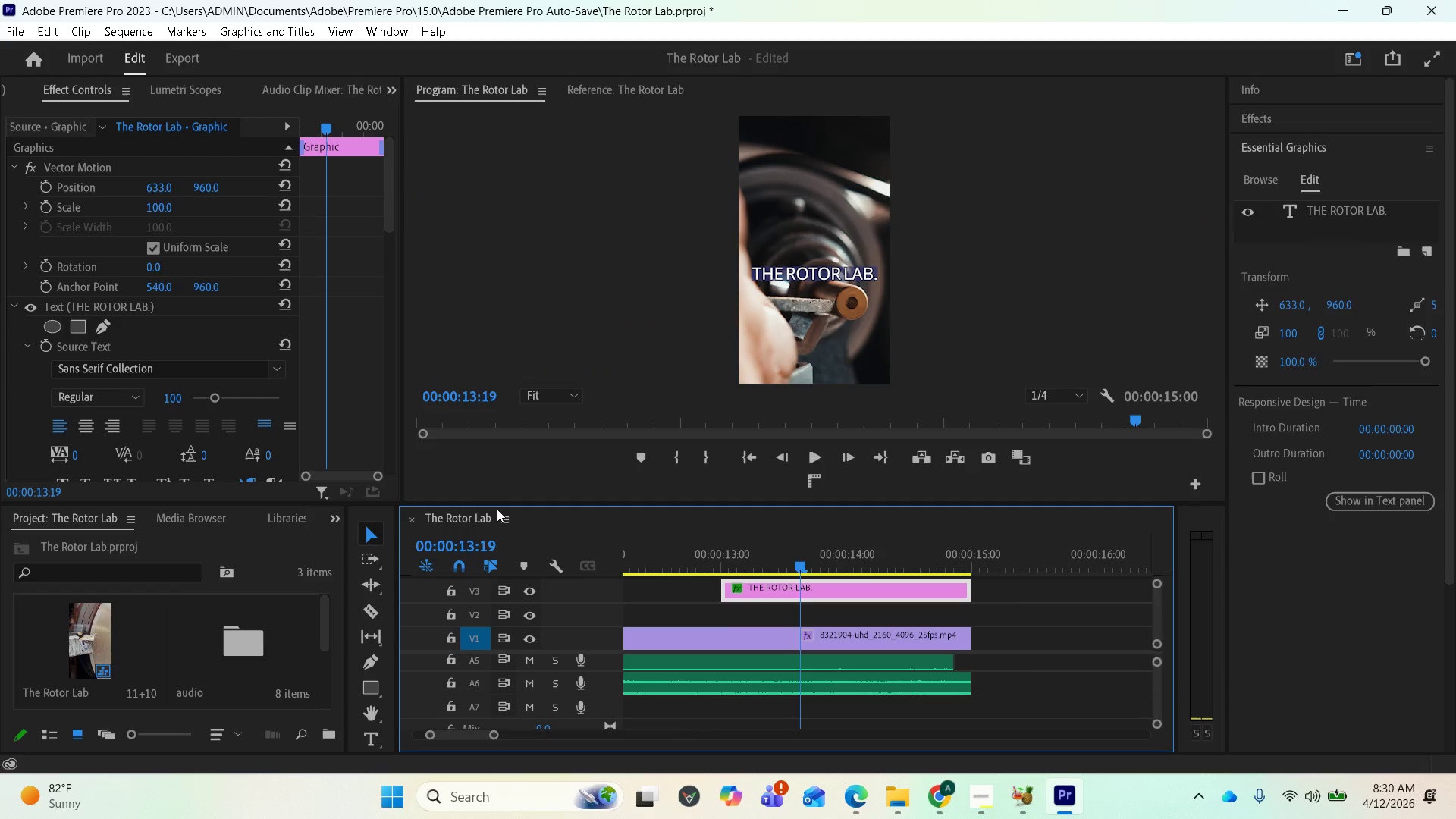 
scroll: coordinate [354, 450], scroll_direction: down, amount: 41.0
 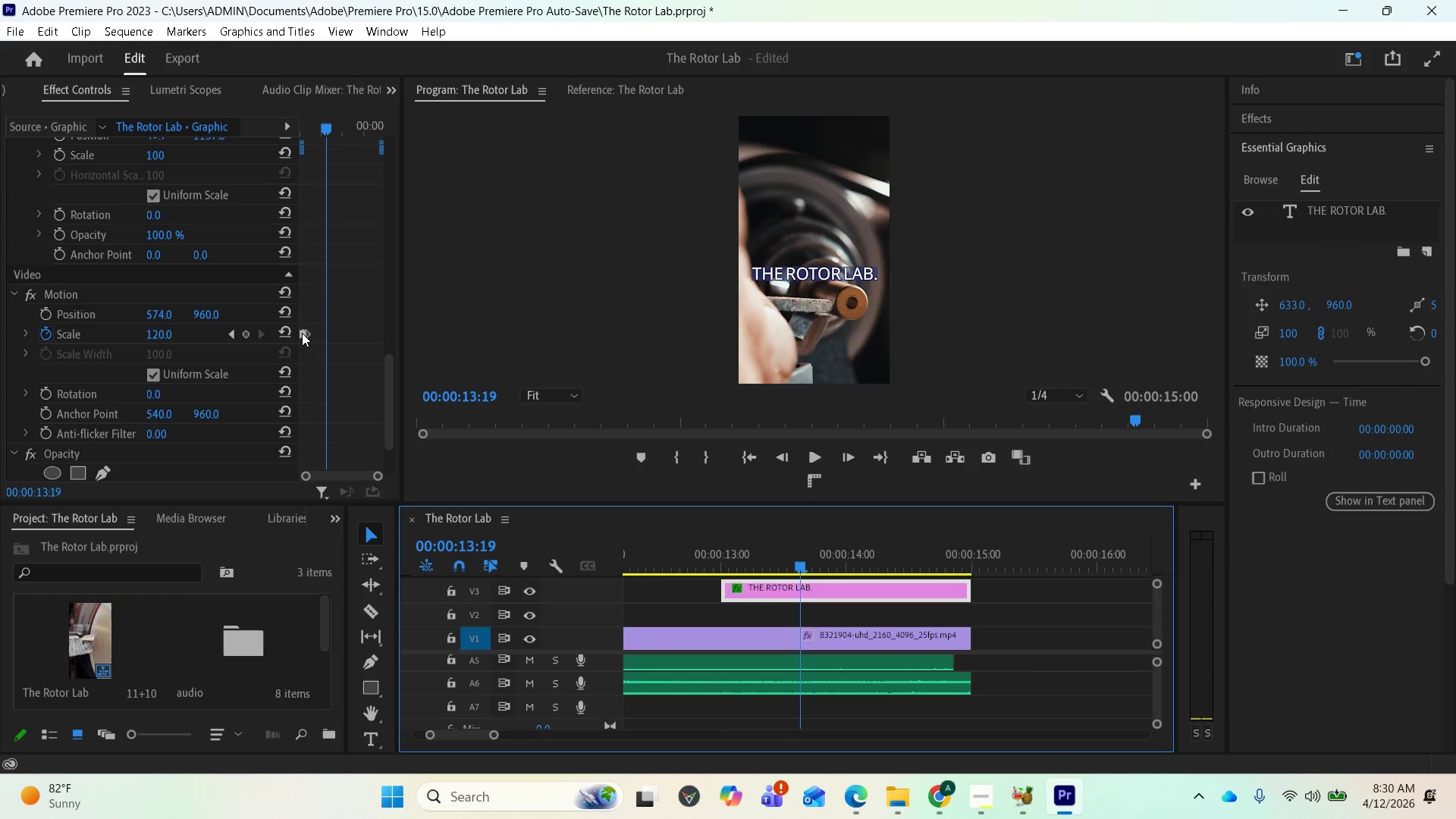 
left_click_drag(start_coordinate=[308, 335], to_coordinate=[314, 335])
 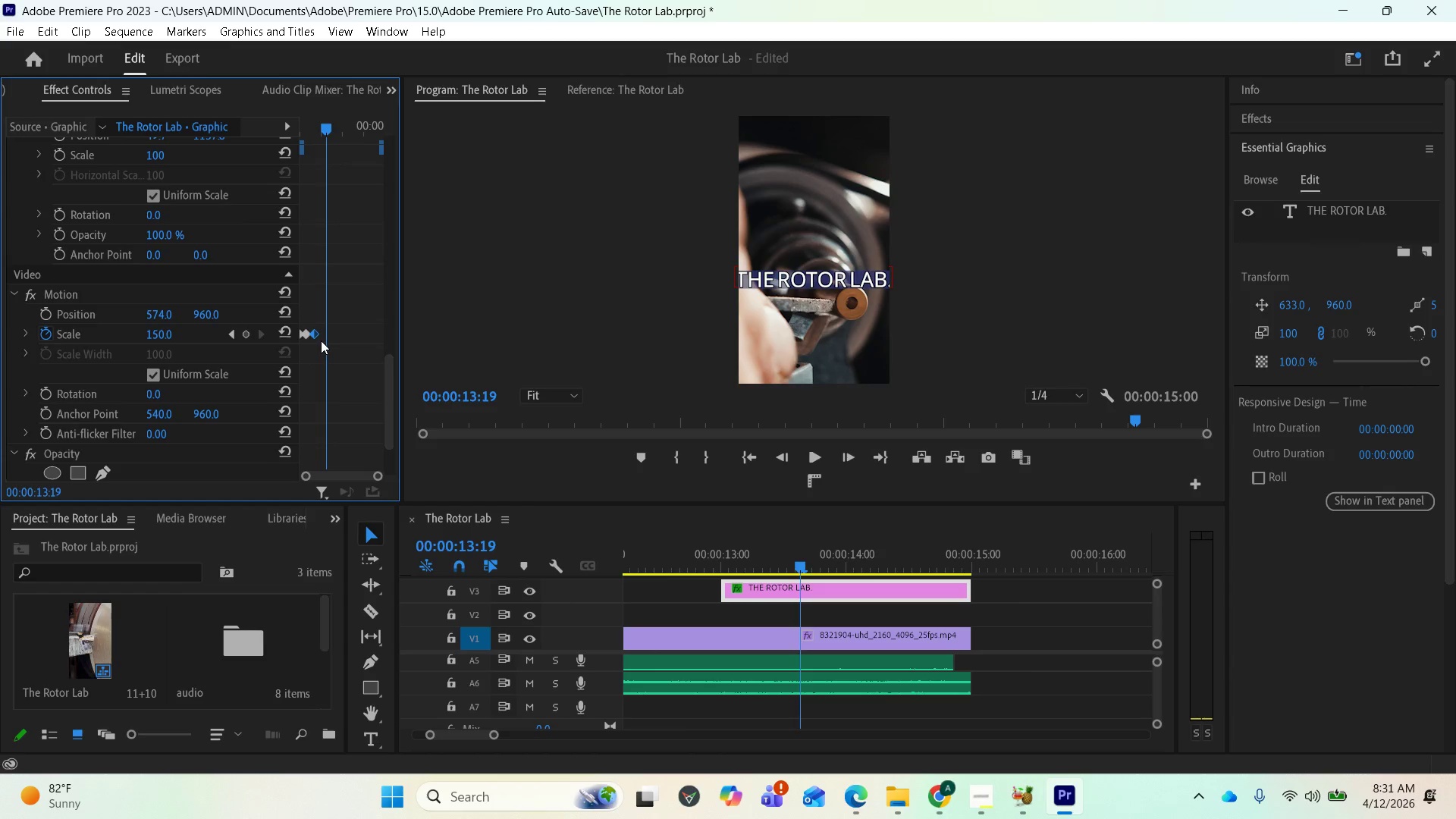 
key(Control+Z)
 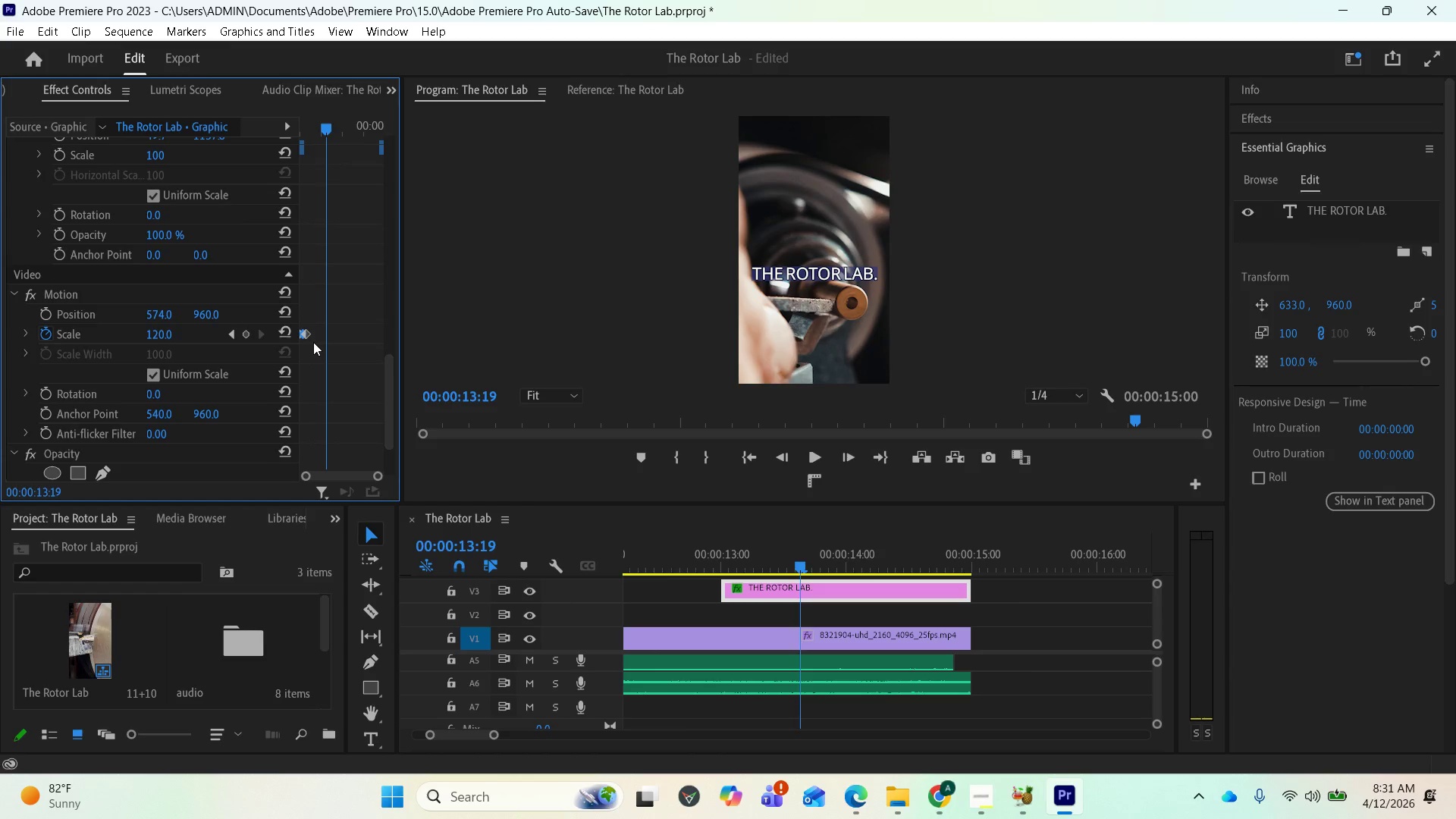 
left_click([313, 339])
 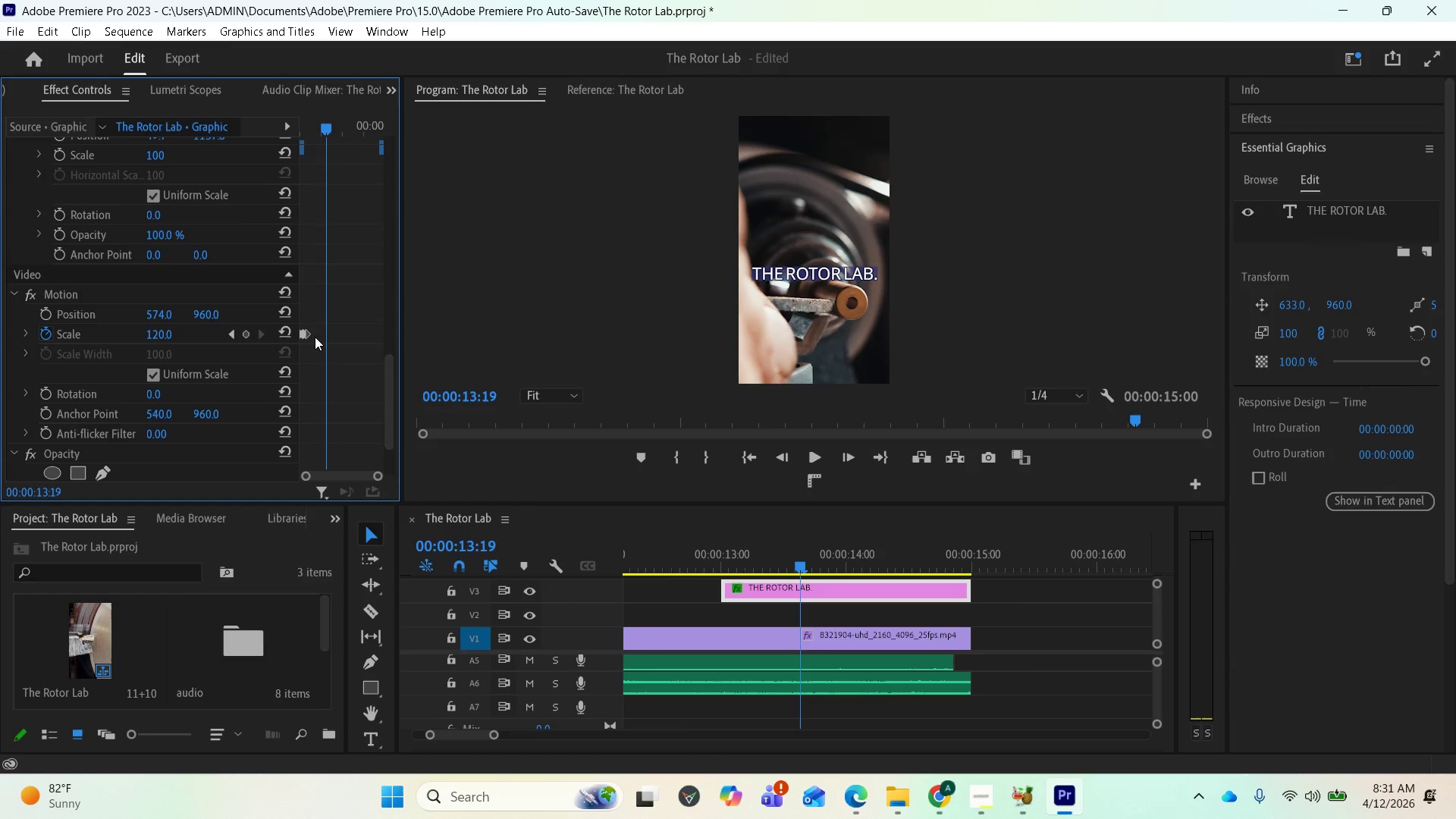 
left_click([315, 337])
 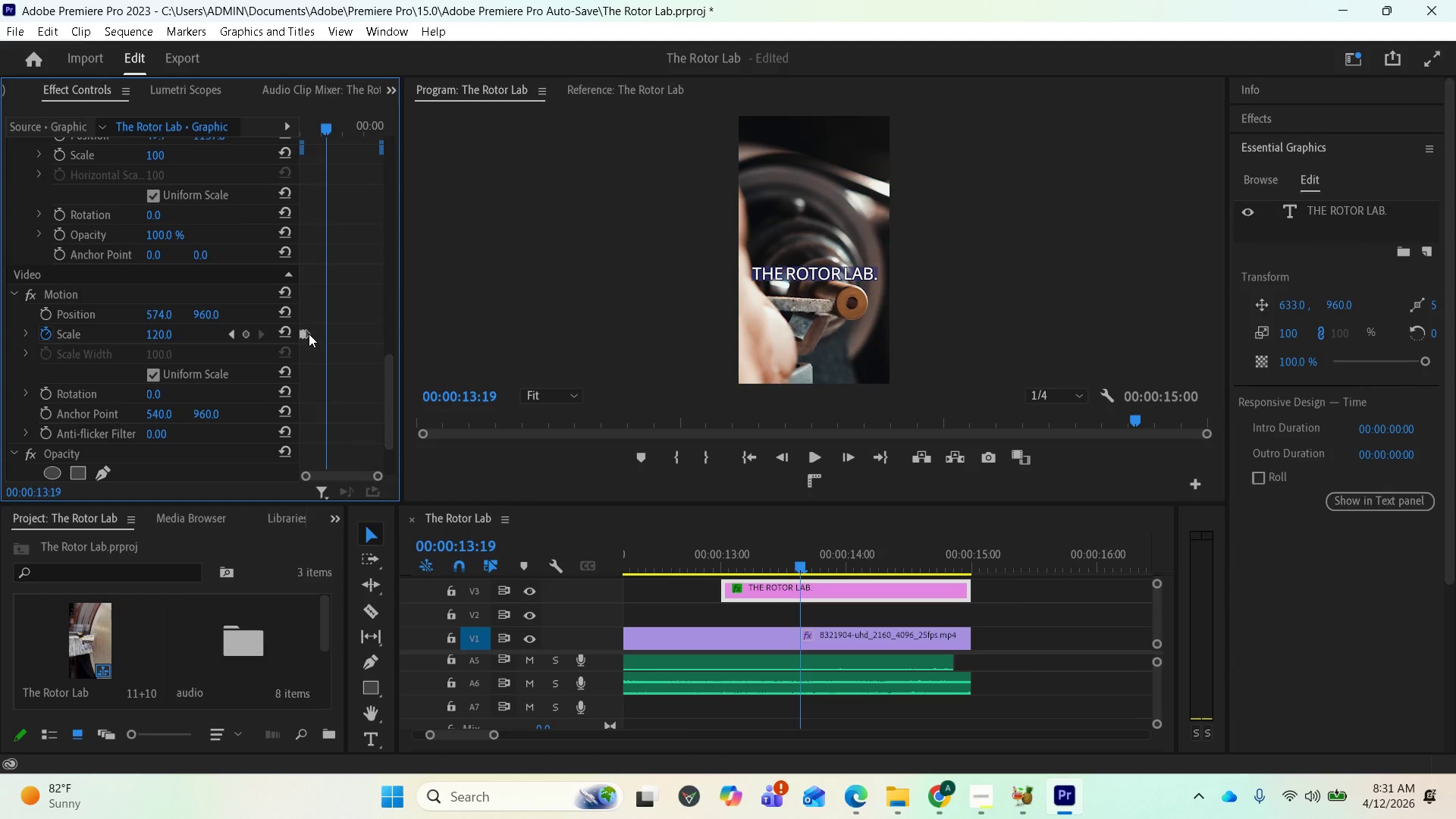 
left_click([309, 334])
 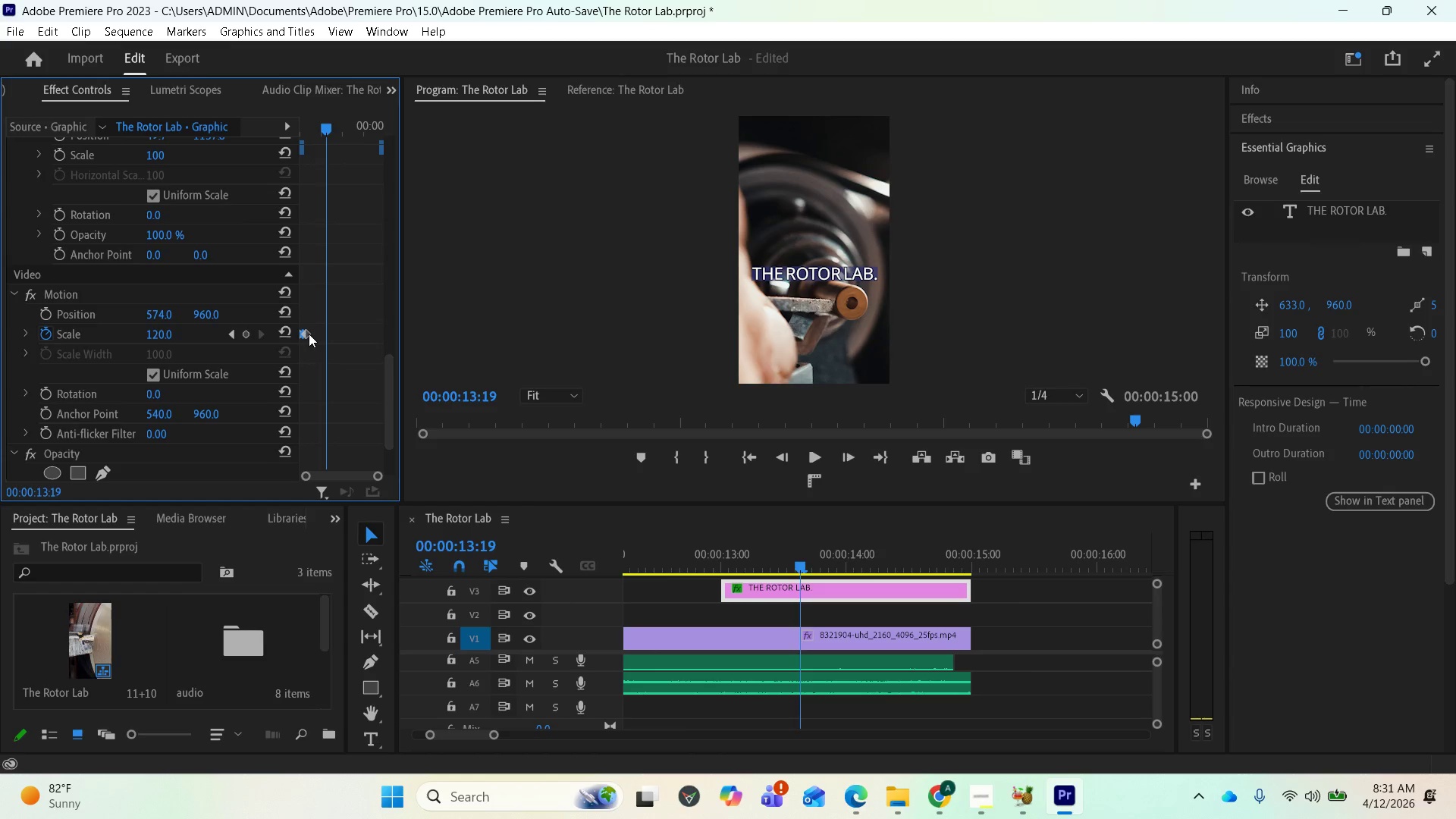 
left_click([309, 334])
 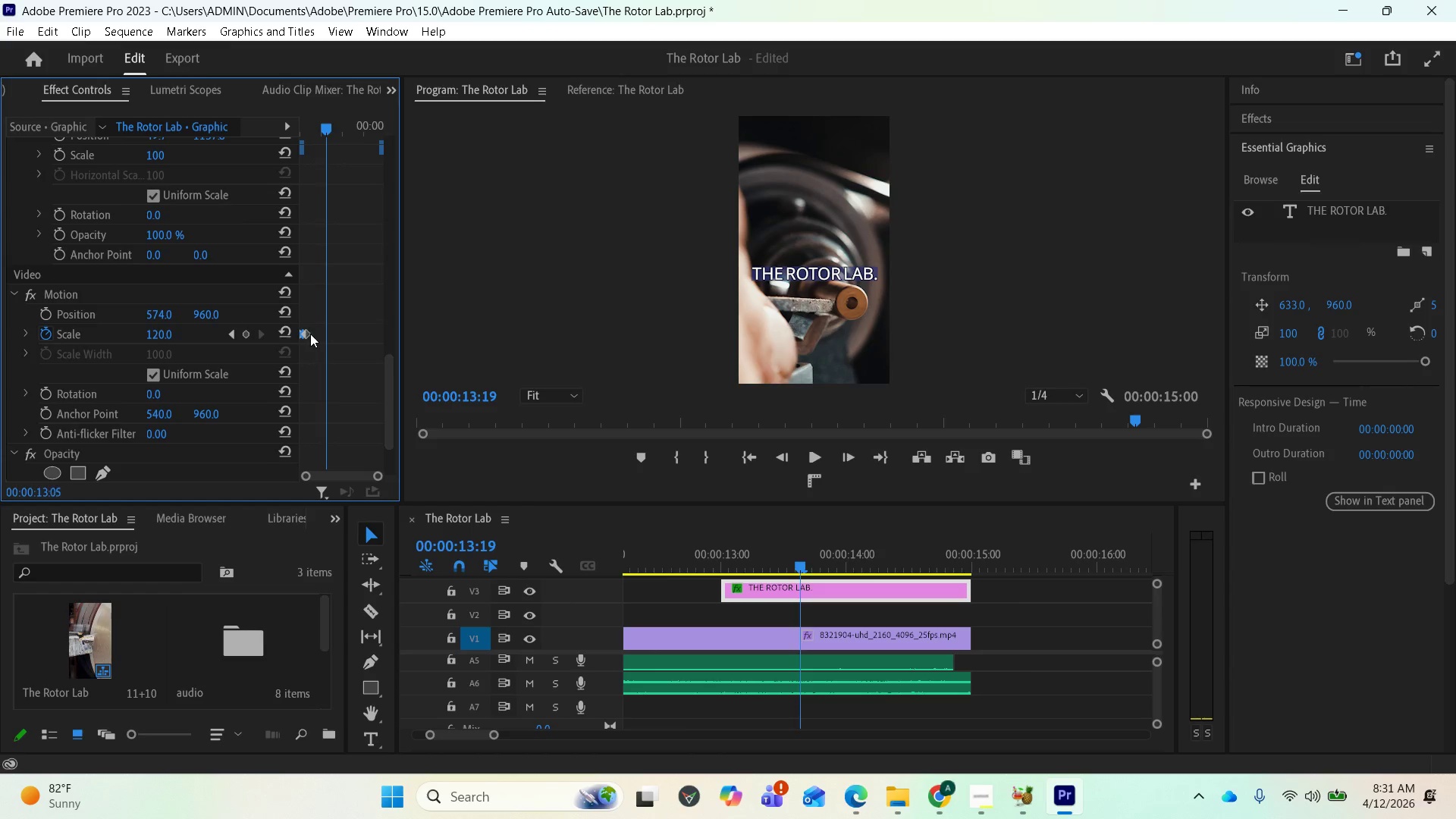 
double_click([310, 334])
 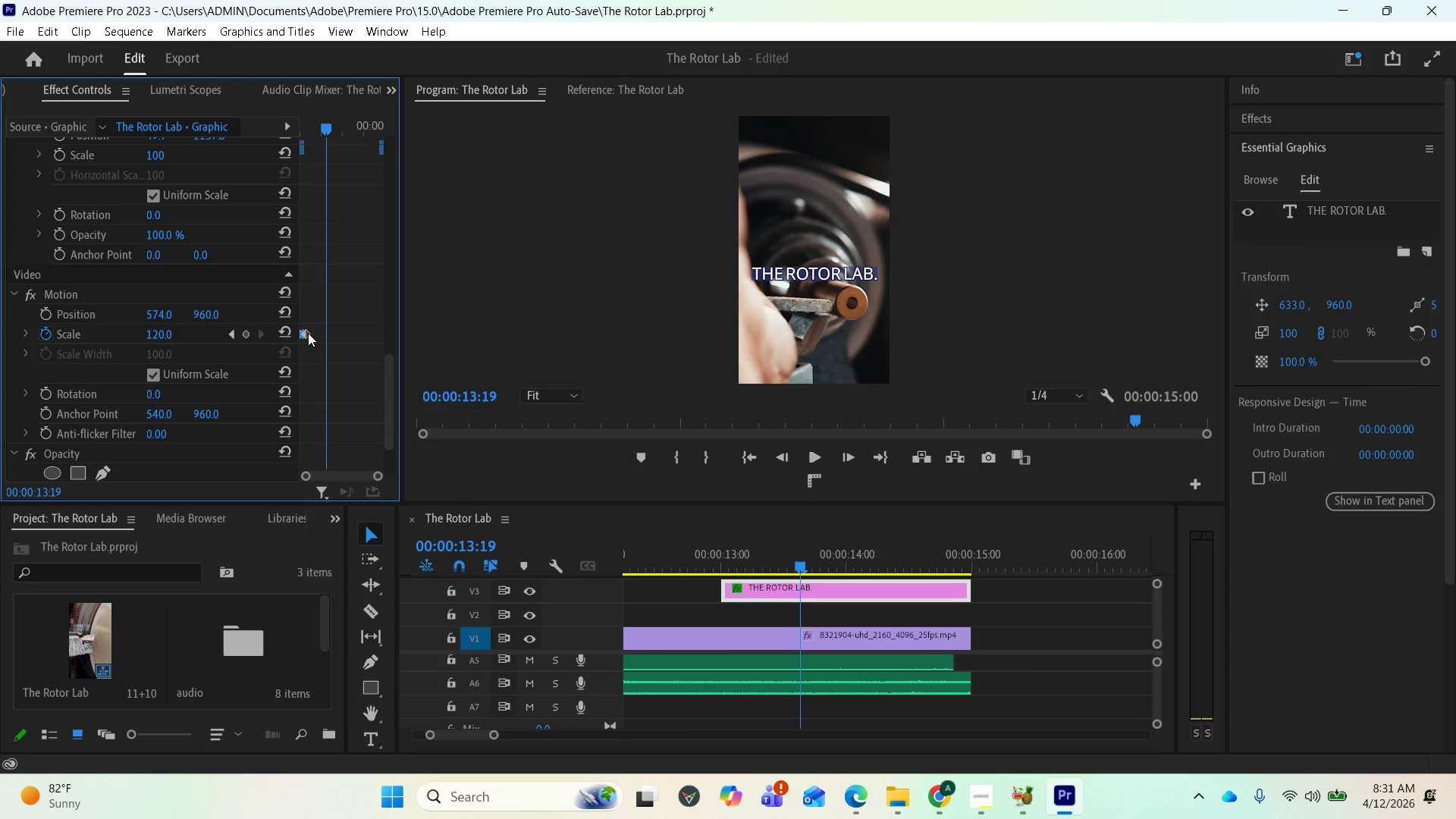 
left_click([306, 333])
 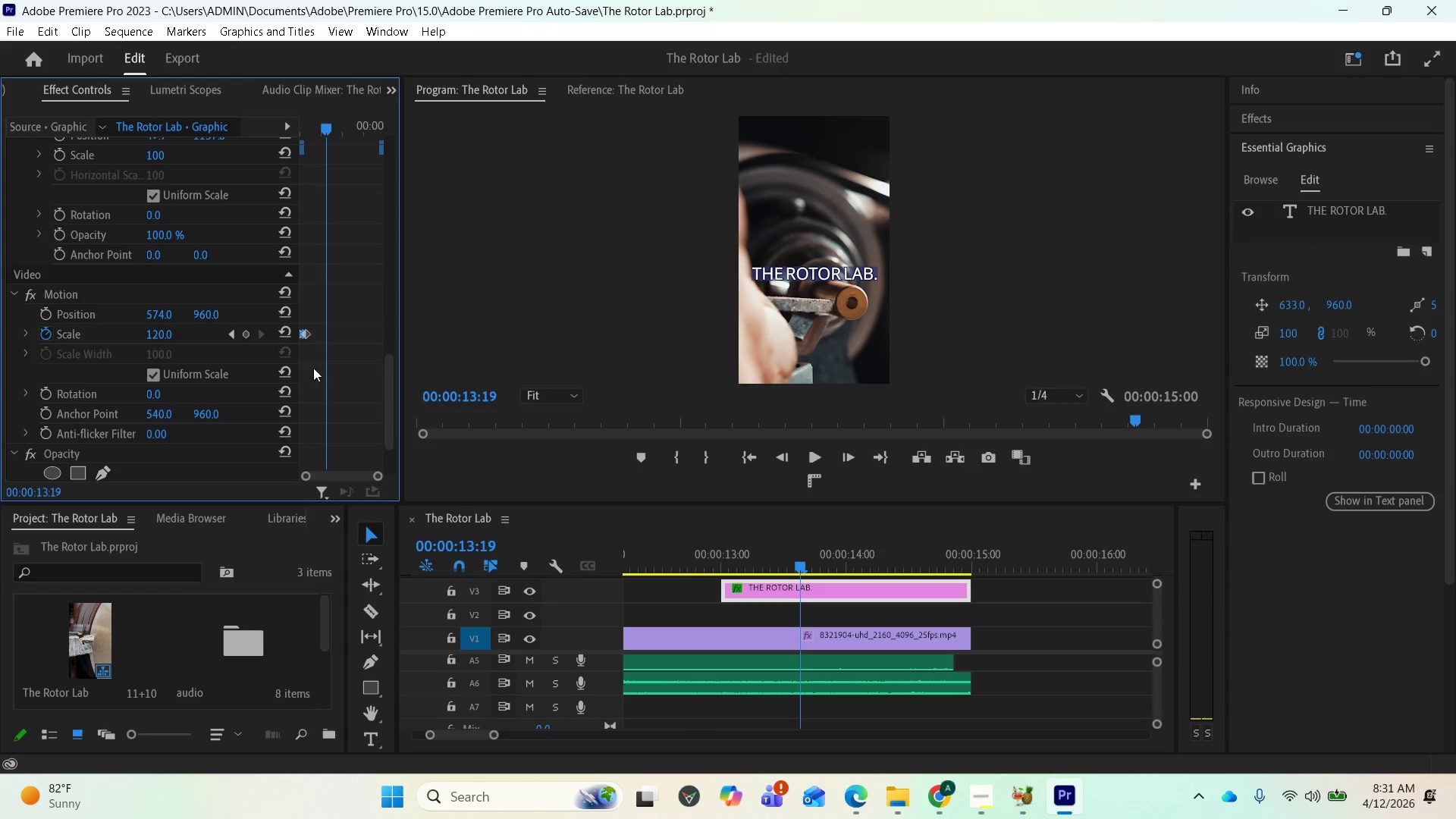 
scroll: coordinate [349, 406], scroll_direction: up, amount: 1.0
 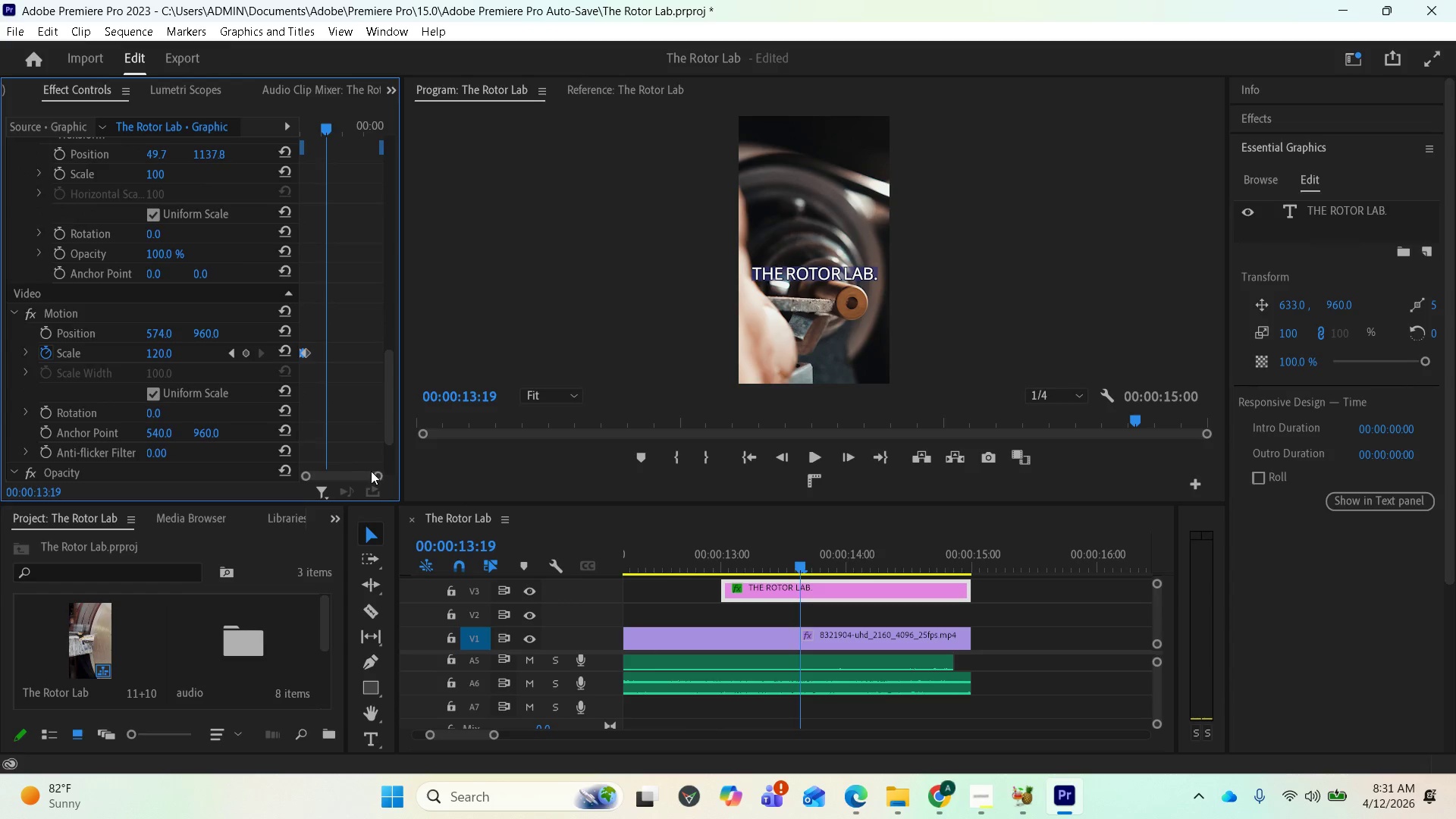 
left_click_drag(start_coordinate=[374, 472], to_coordinate=[334, 463])
 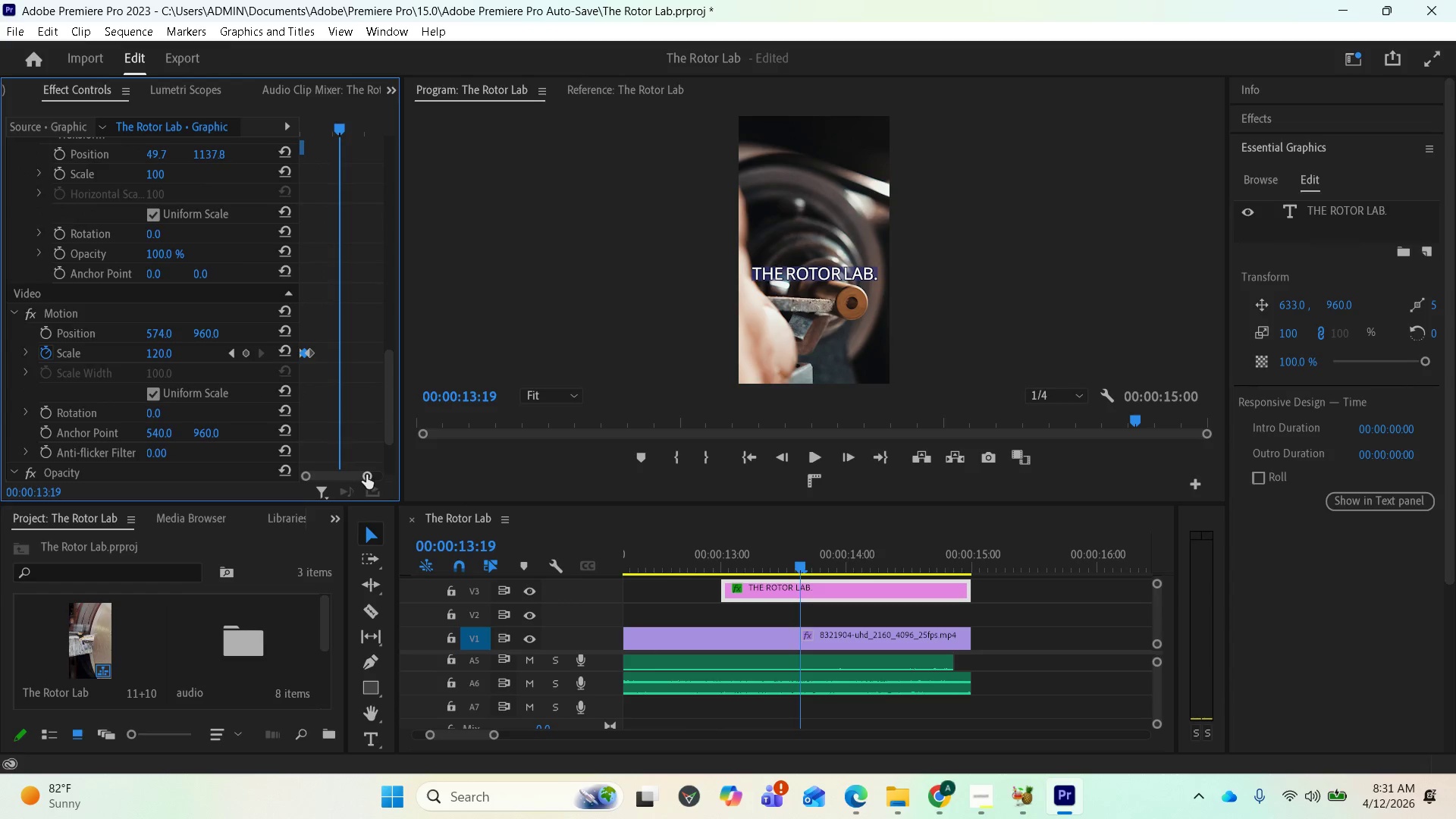 
left_click_drag(start_coordinate=[366, 475], to_coordinate=[342, 475])
 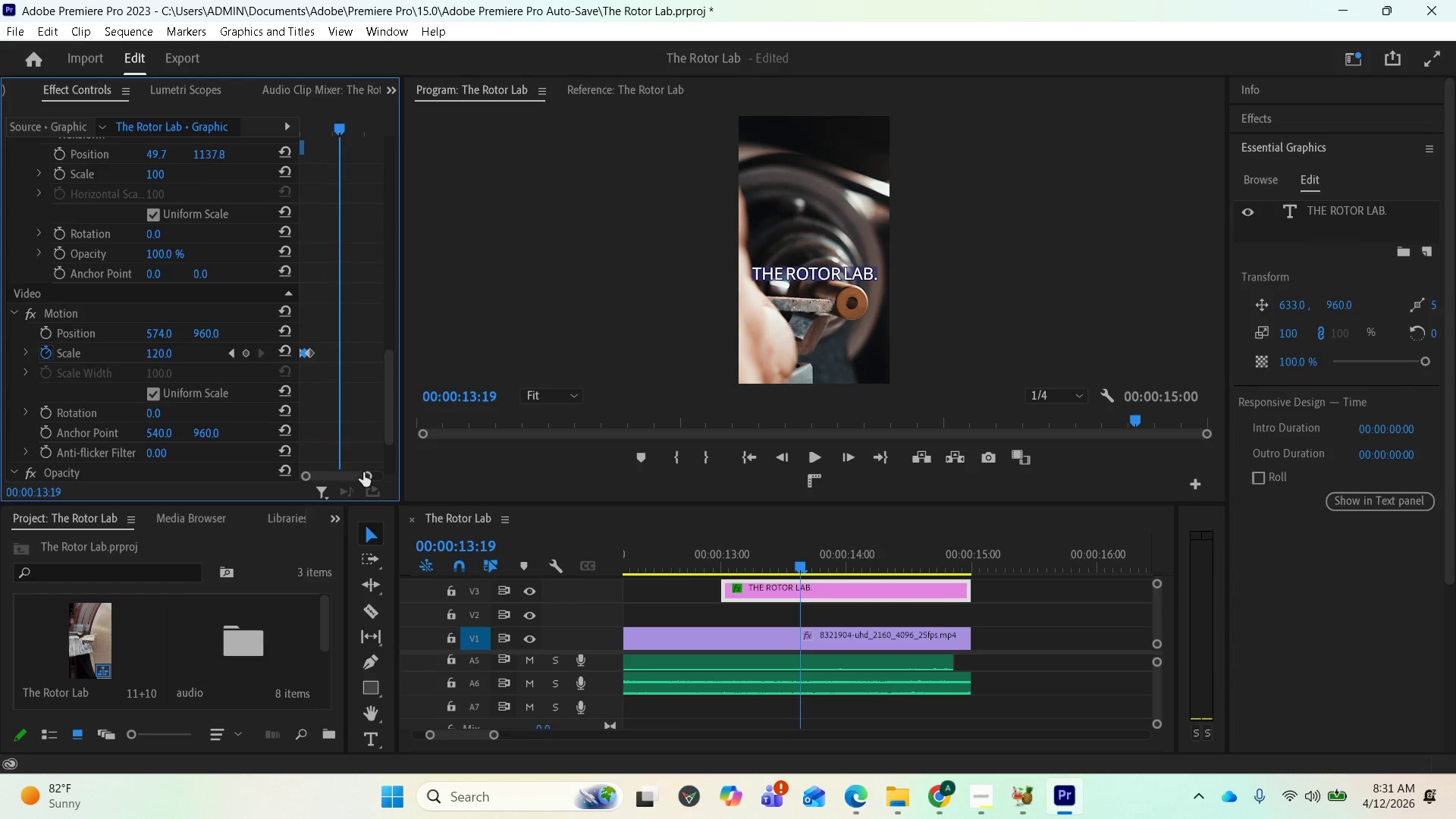 
left_click_drag(start_coordinate=[365, 472], to_coordinate=[312, 474])
 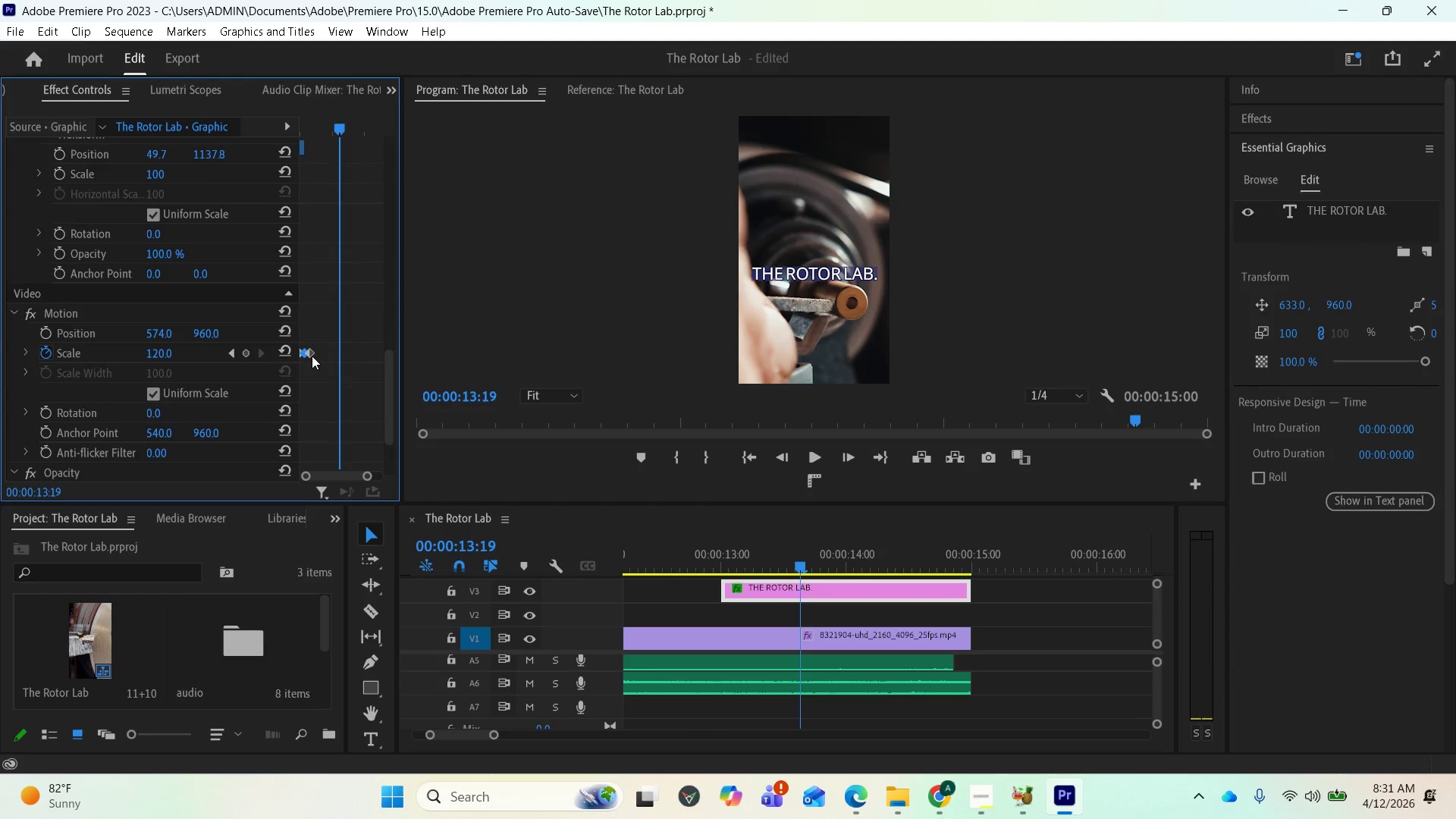 
left_click([312, 353])
 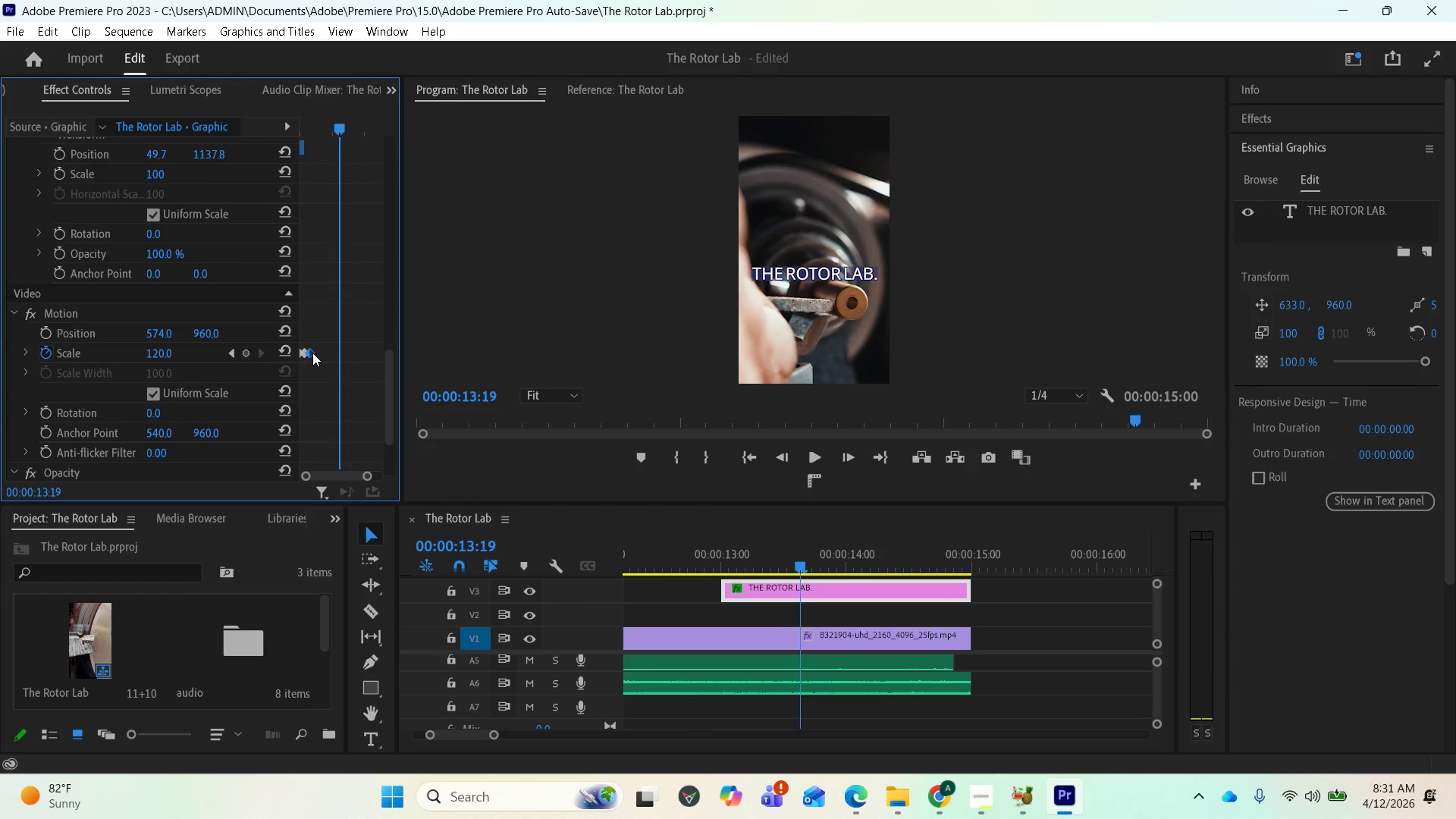 
left_click_drag(start_coordinate=[312, 353], to_coordinate=[327, 362])
 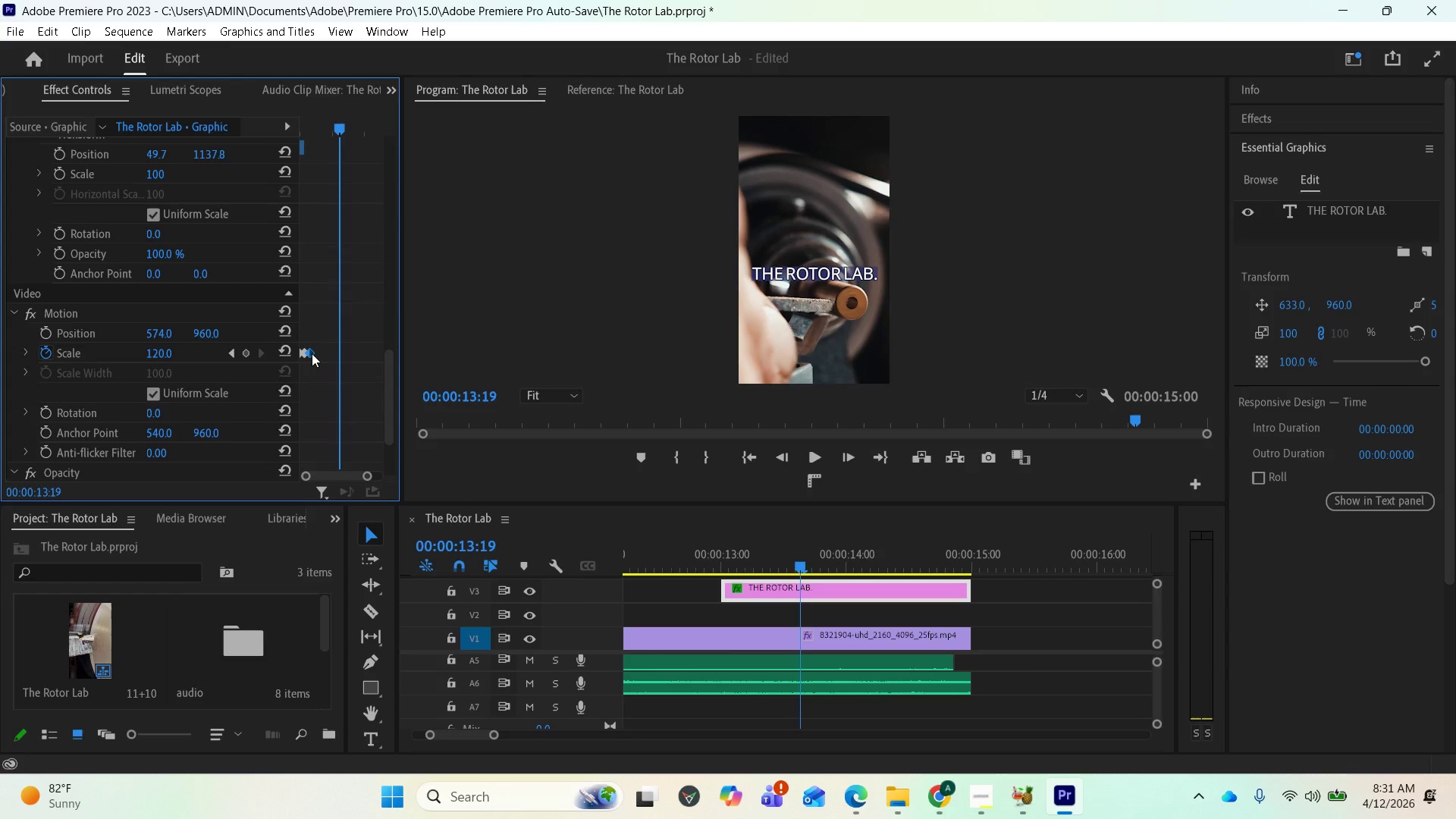 
left_click_drag(start_coordinate=[312, 353], to_coordinate=[328, 356])
 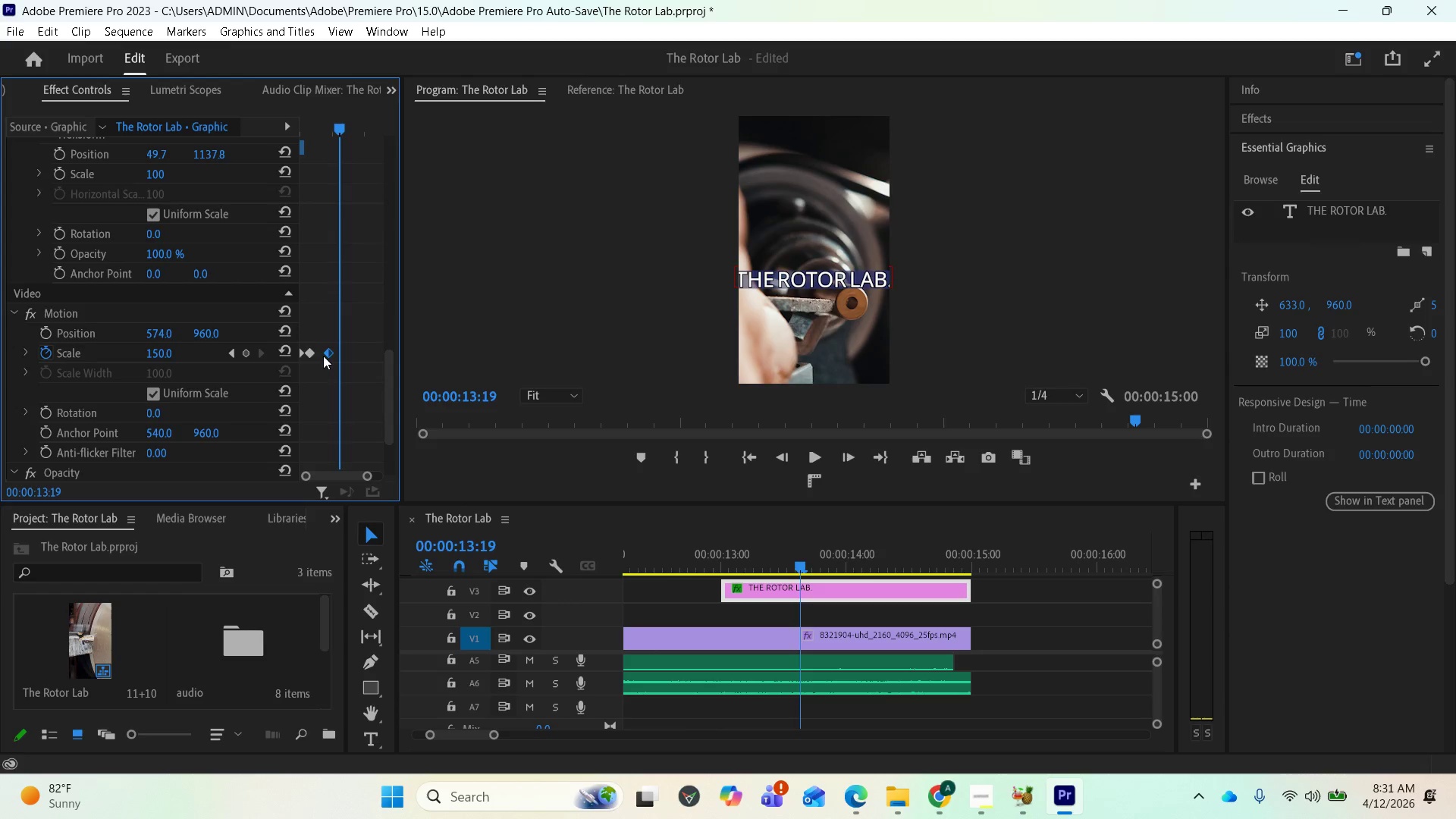 
key(Control+Z)
 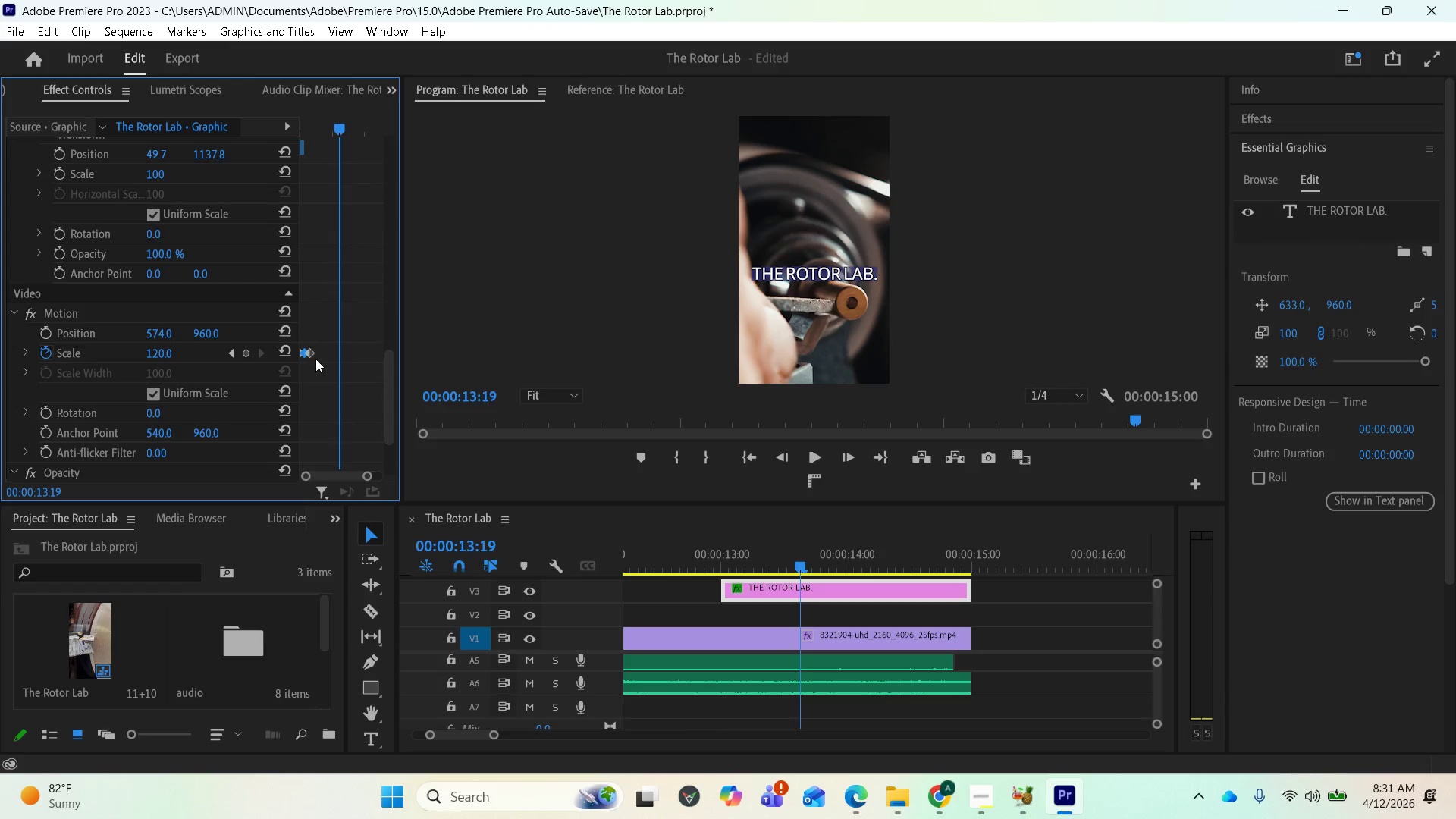 
left_click([316, 353])
 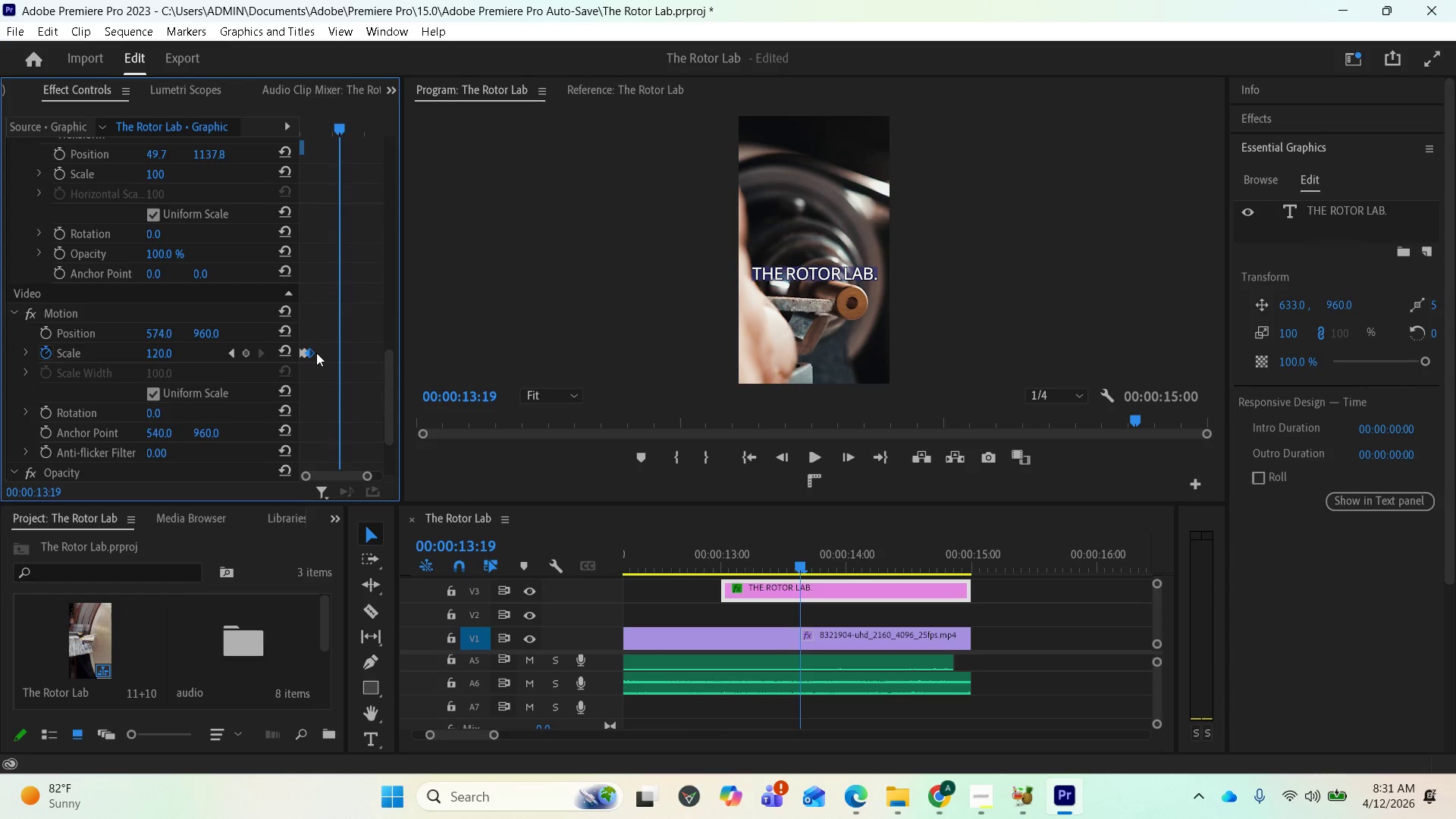 
left_click_drag(start_coordinate=[316, 353], to_coordinate=[334, 356])
 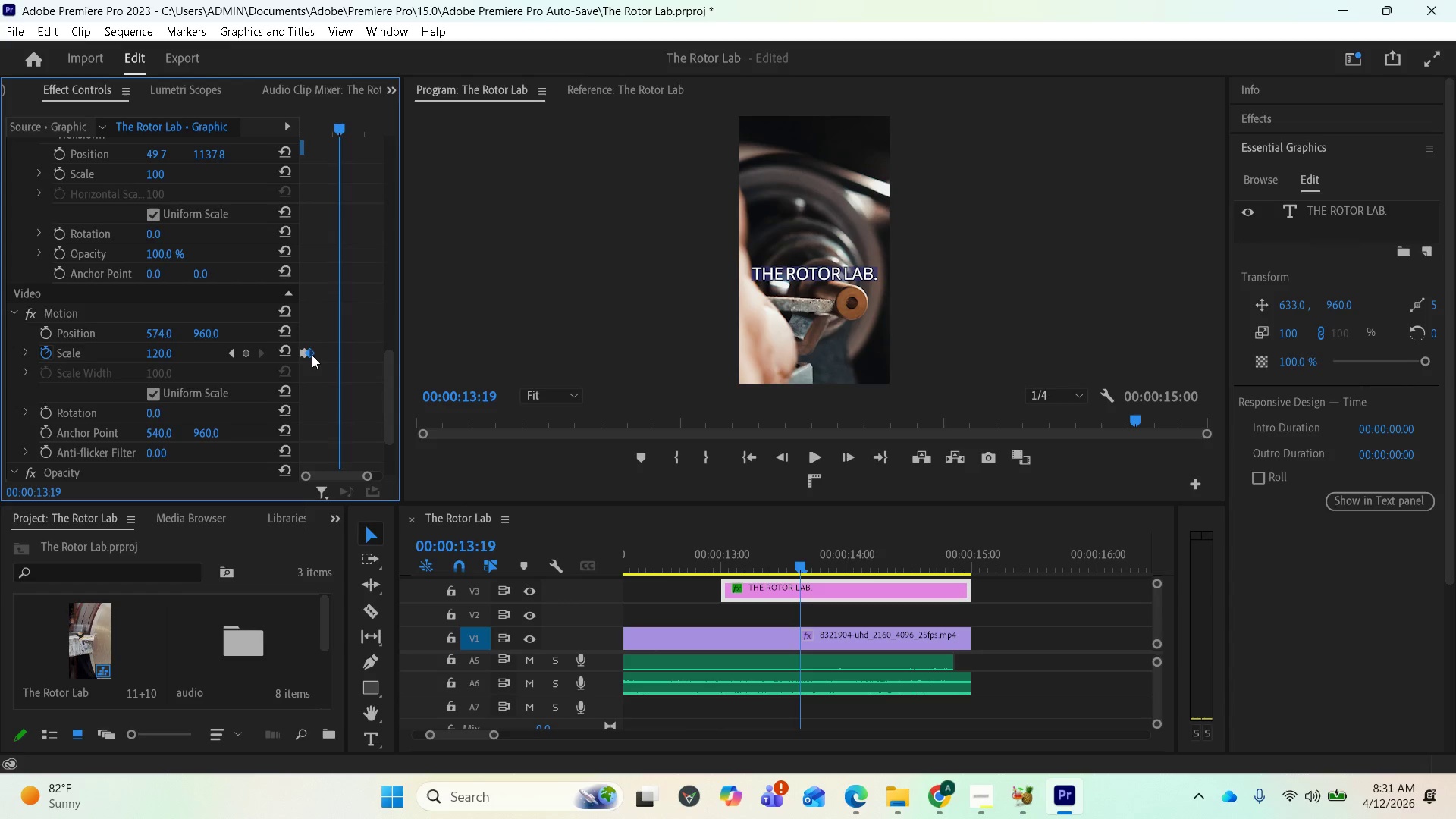 
left_click([310, 355])
 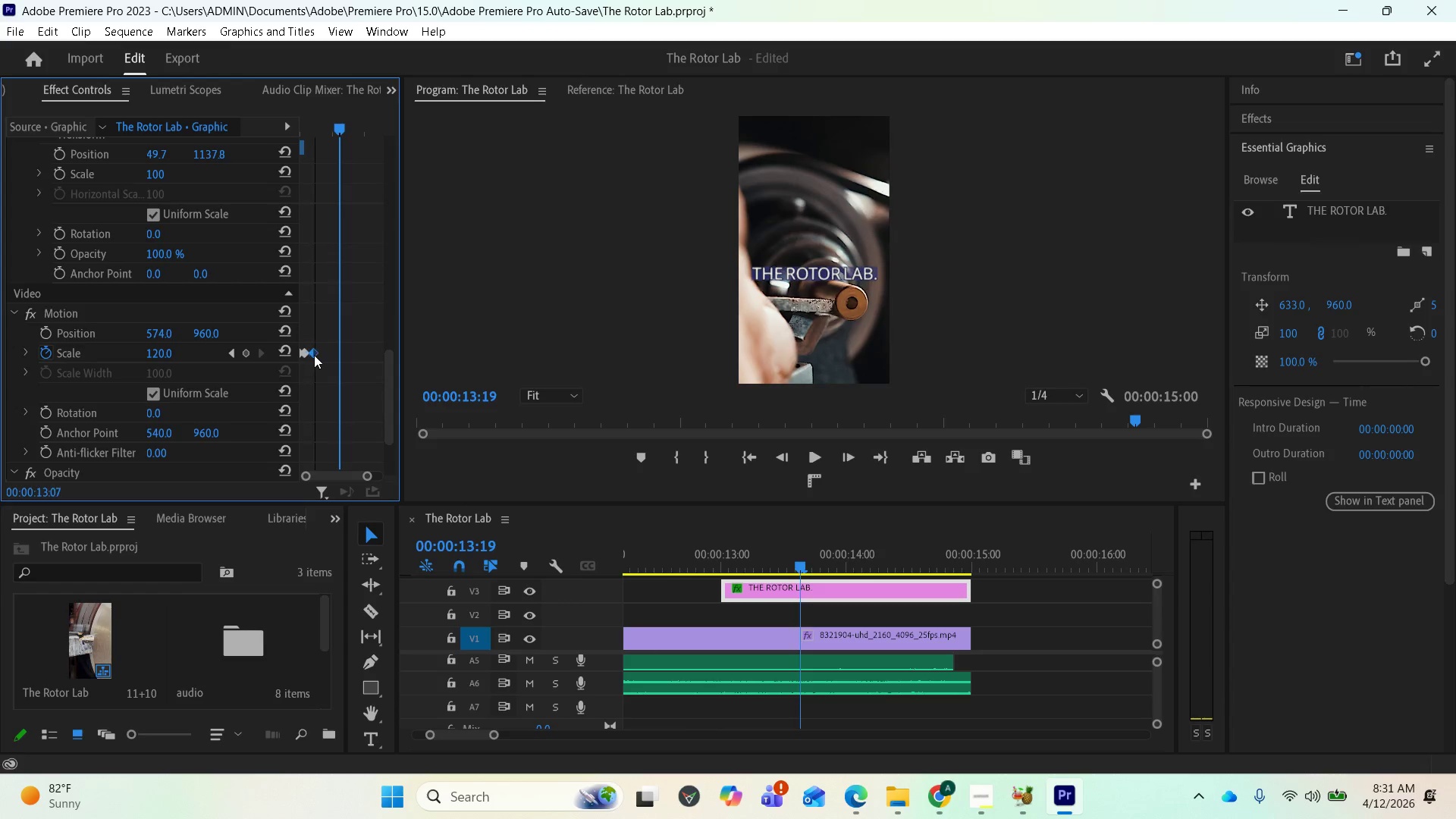 
key(Control+Z)
 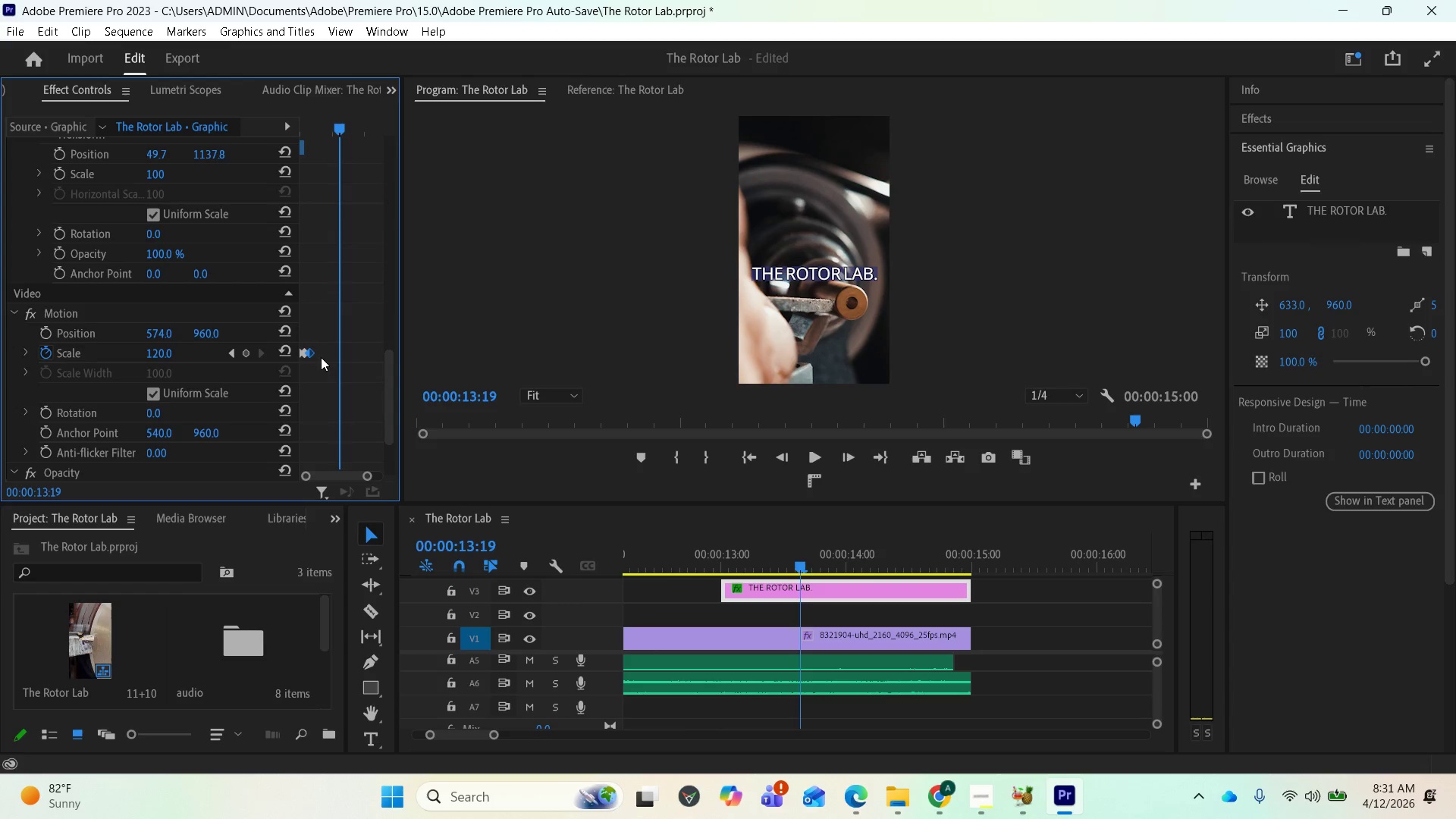 
key(Control+Z)
 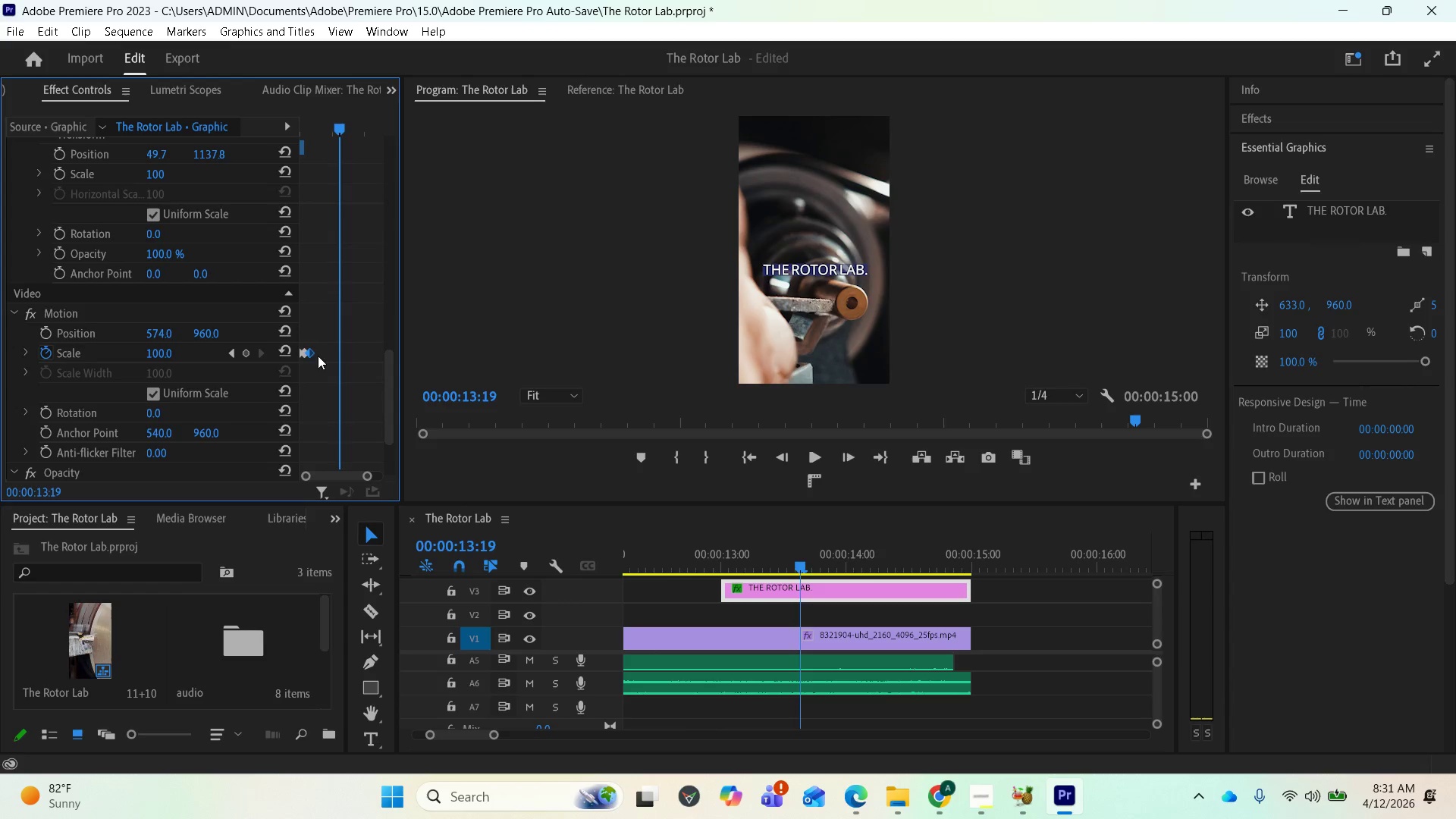 
left_click([312, 353])
 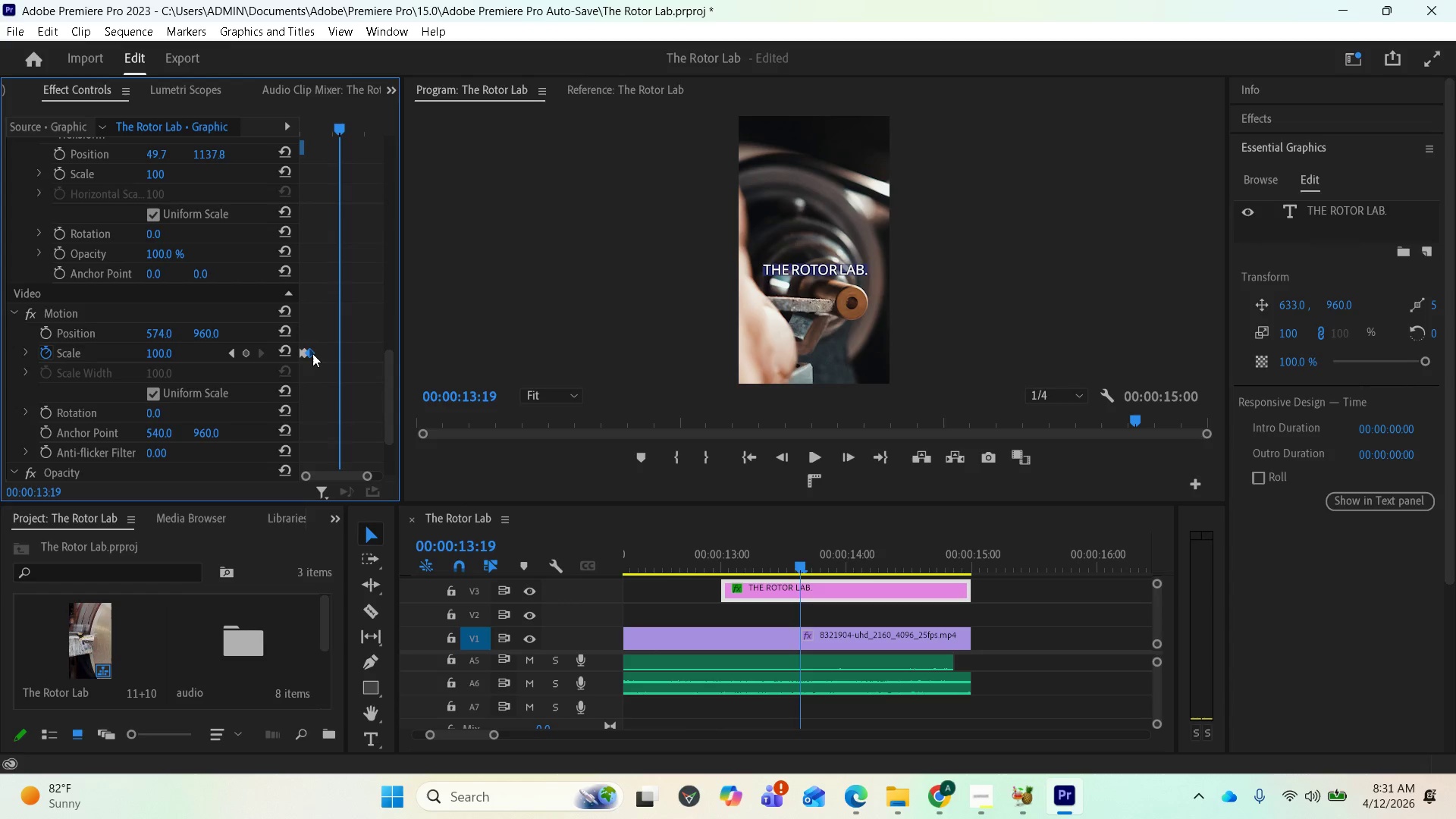 
left_click_drag(start_coordinate=[312, 353], to_coordinate=[322, 359])
 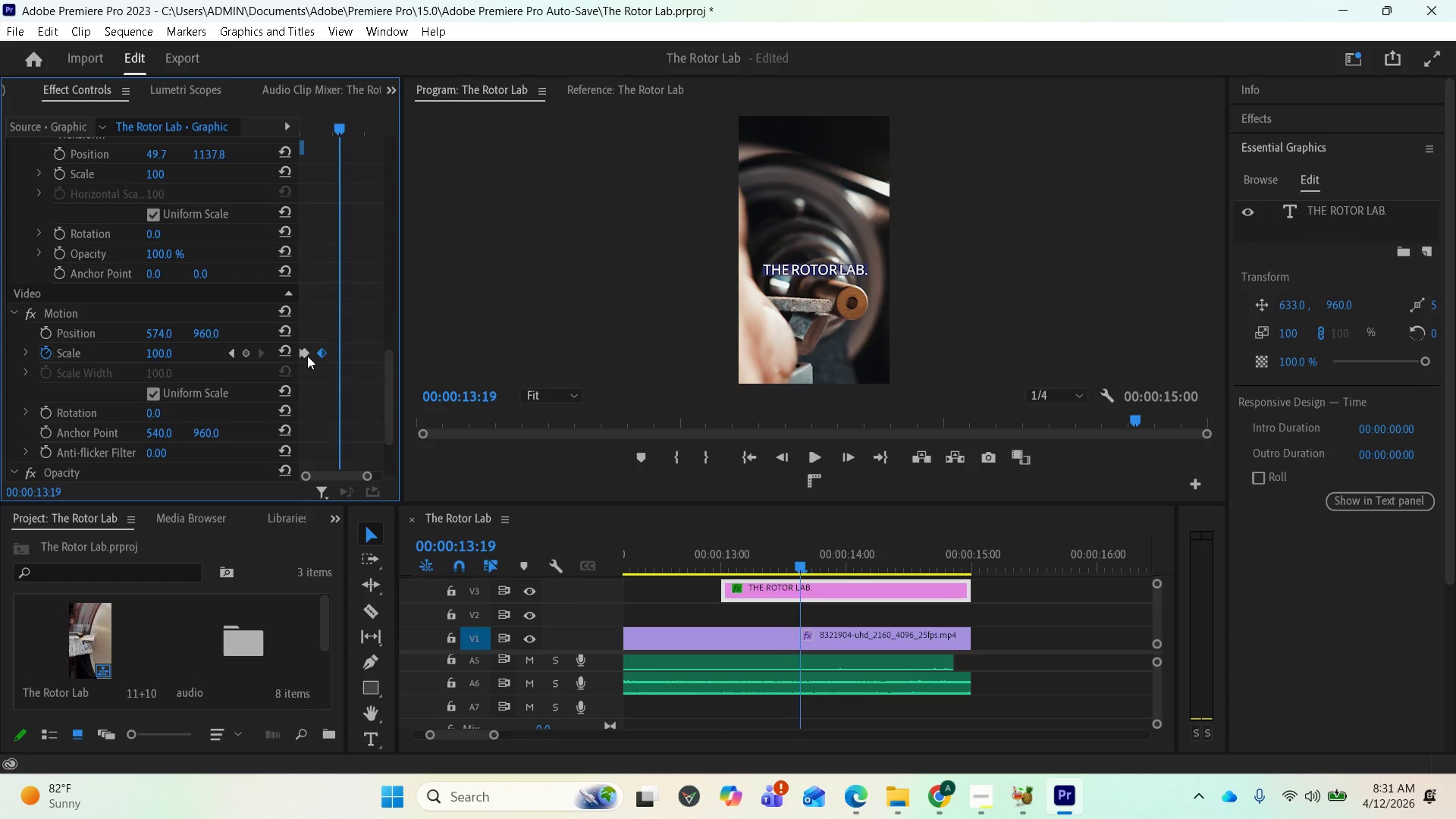 
left_click([306, 356])
 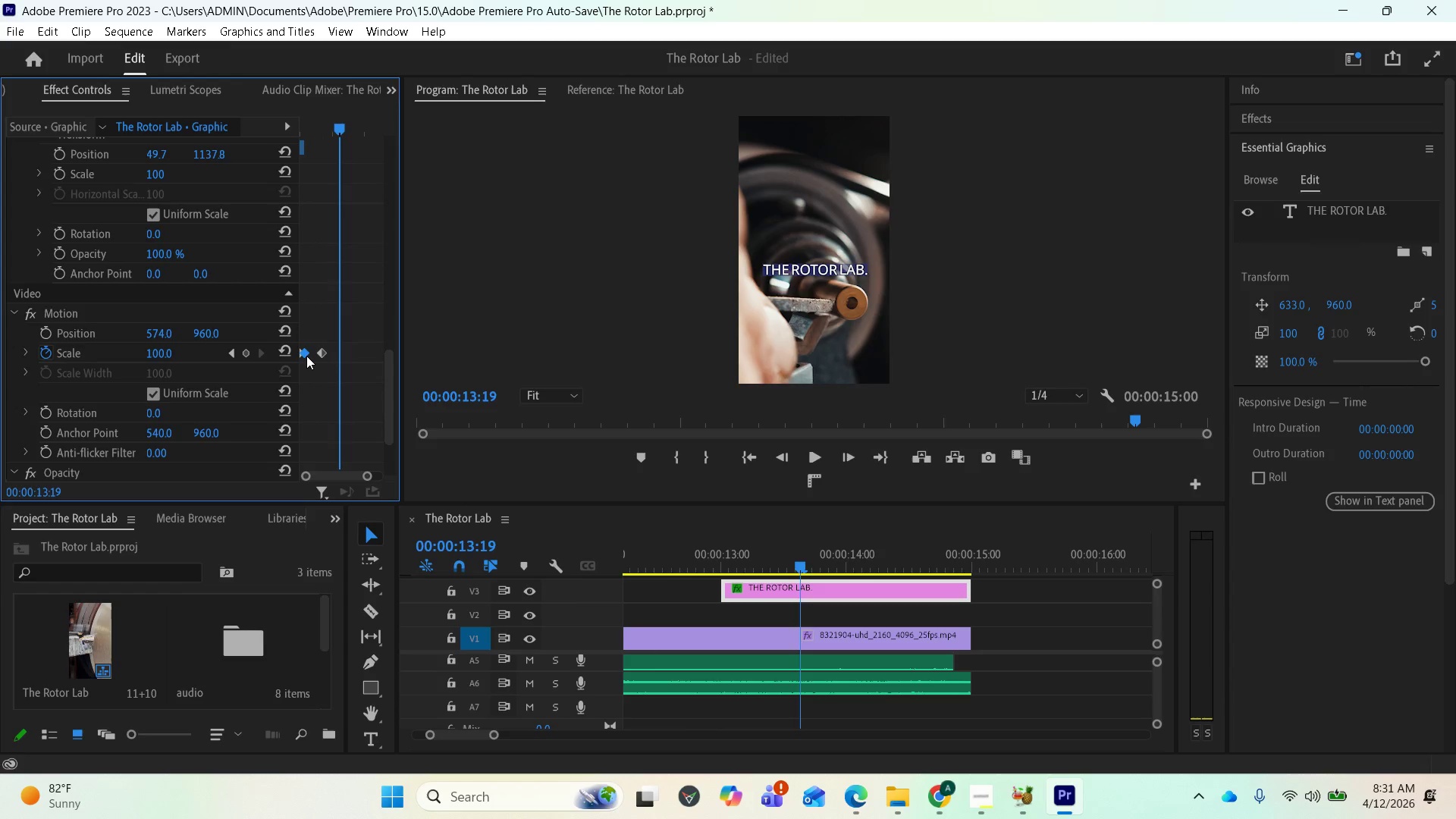 
left_click_drag(start_coordinate=[306, 356], to_coordinate=[306, 359])
 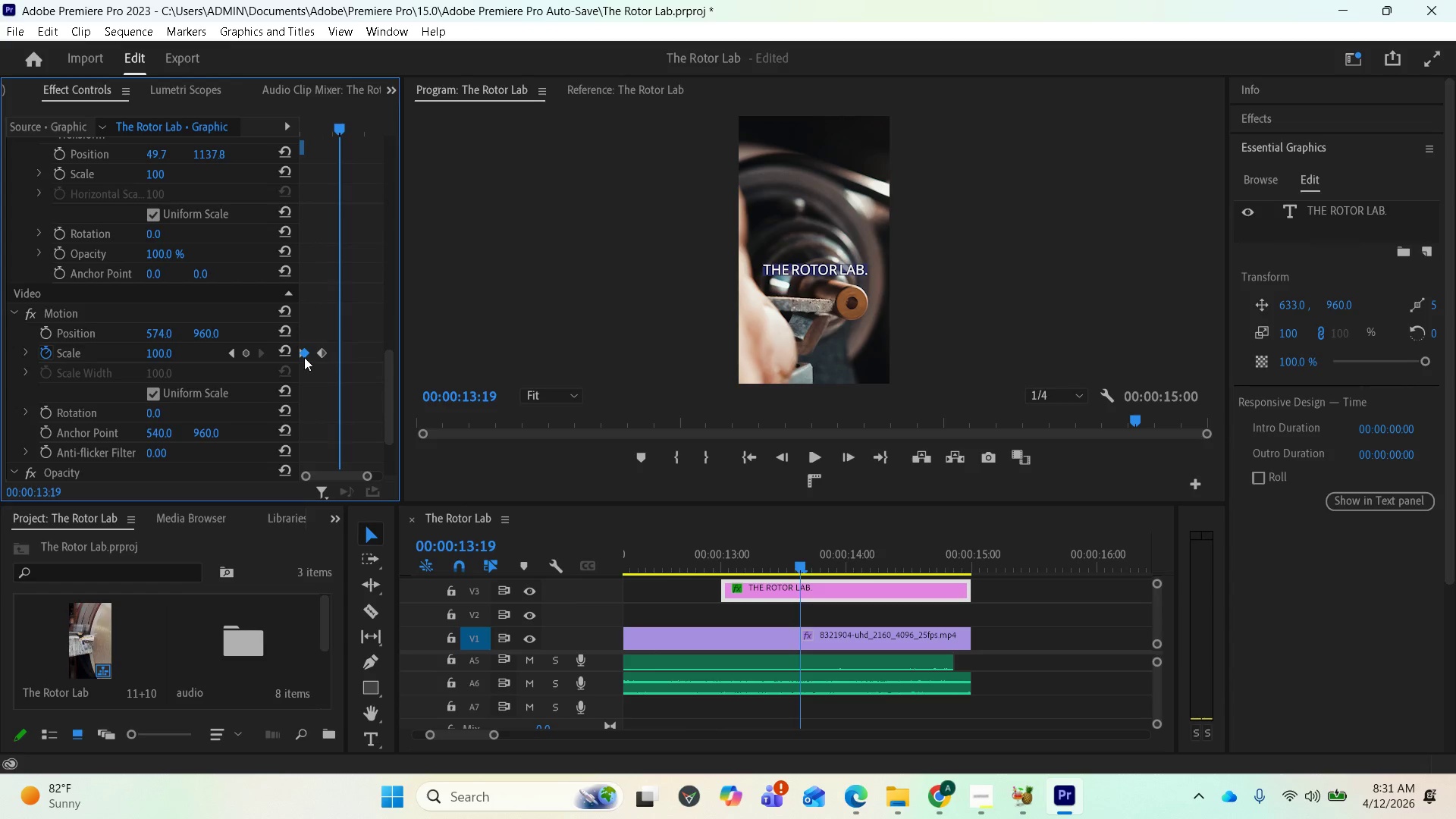 
left_click_drag(start_coordinate=[305, 353], to_coordinate=[309, 356])
 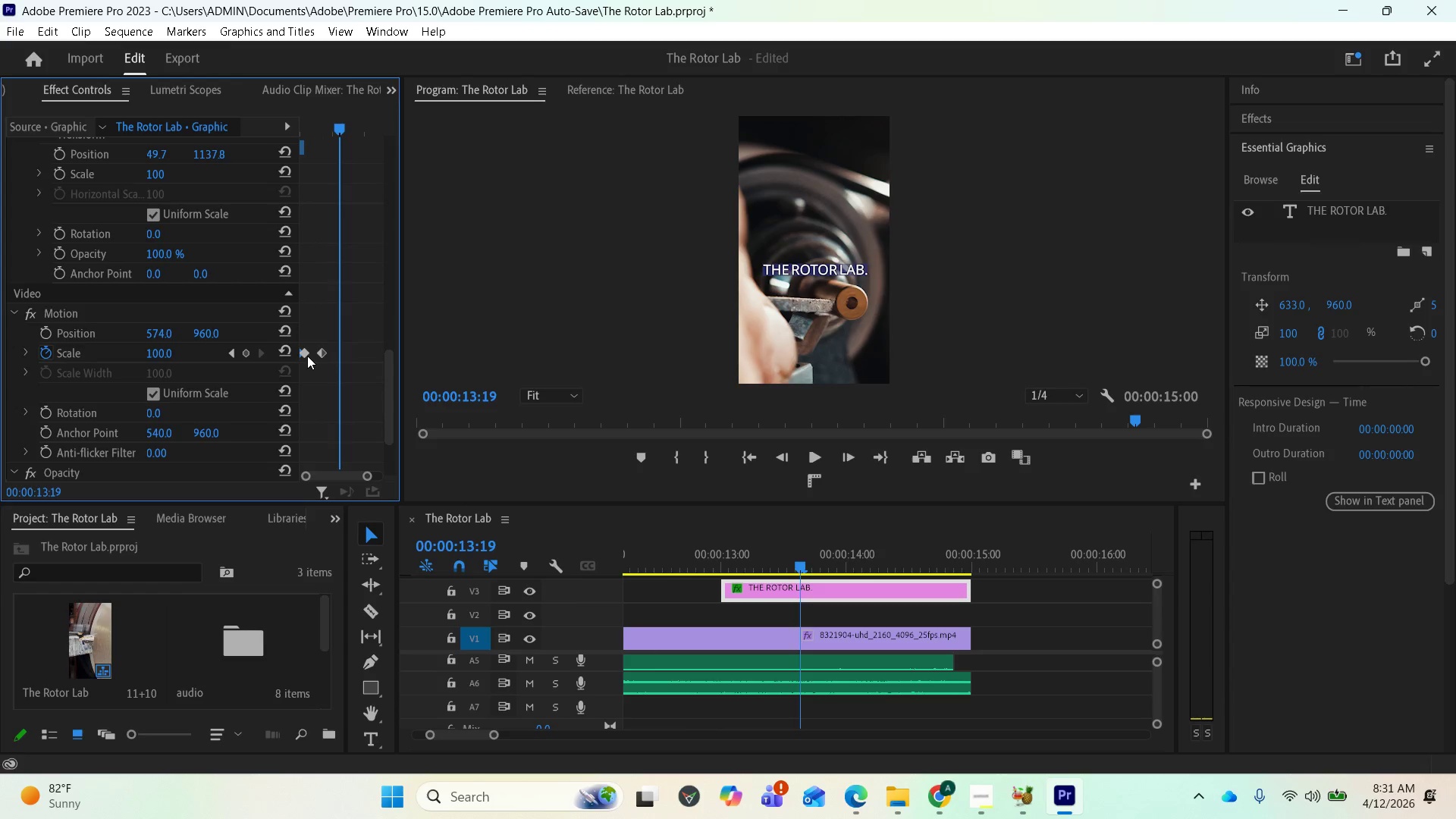 
left_click([307, 356])
 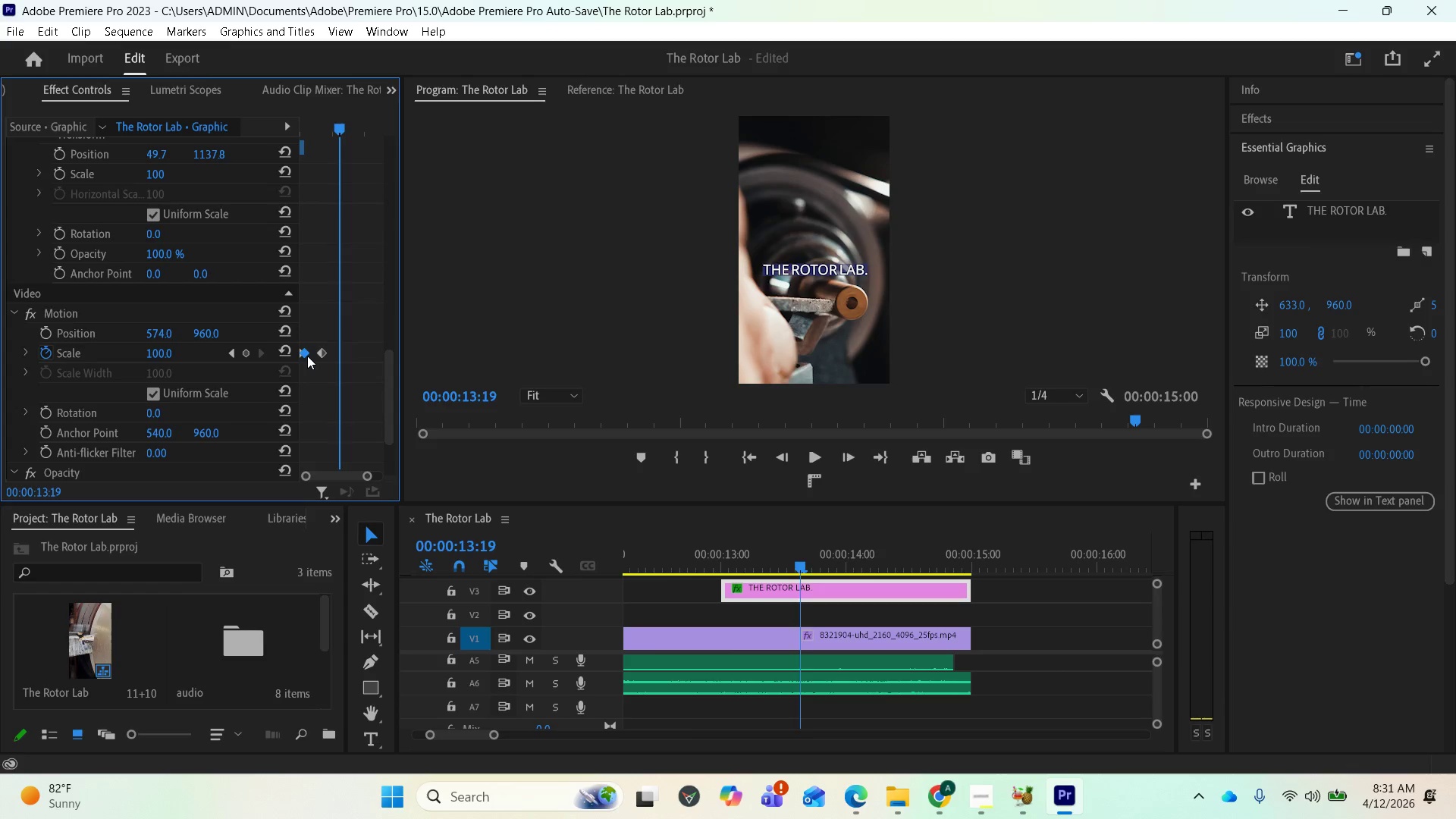 
left_click_drag(start_coordinate=[307, 356], to_coordinate=[311, 358])
 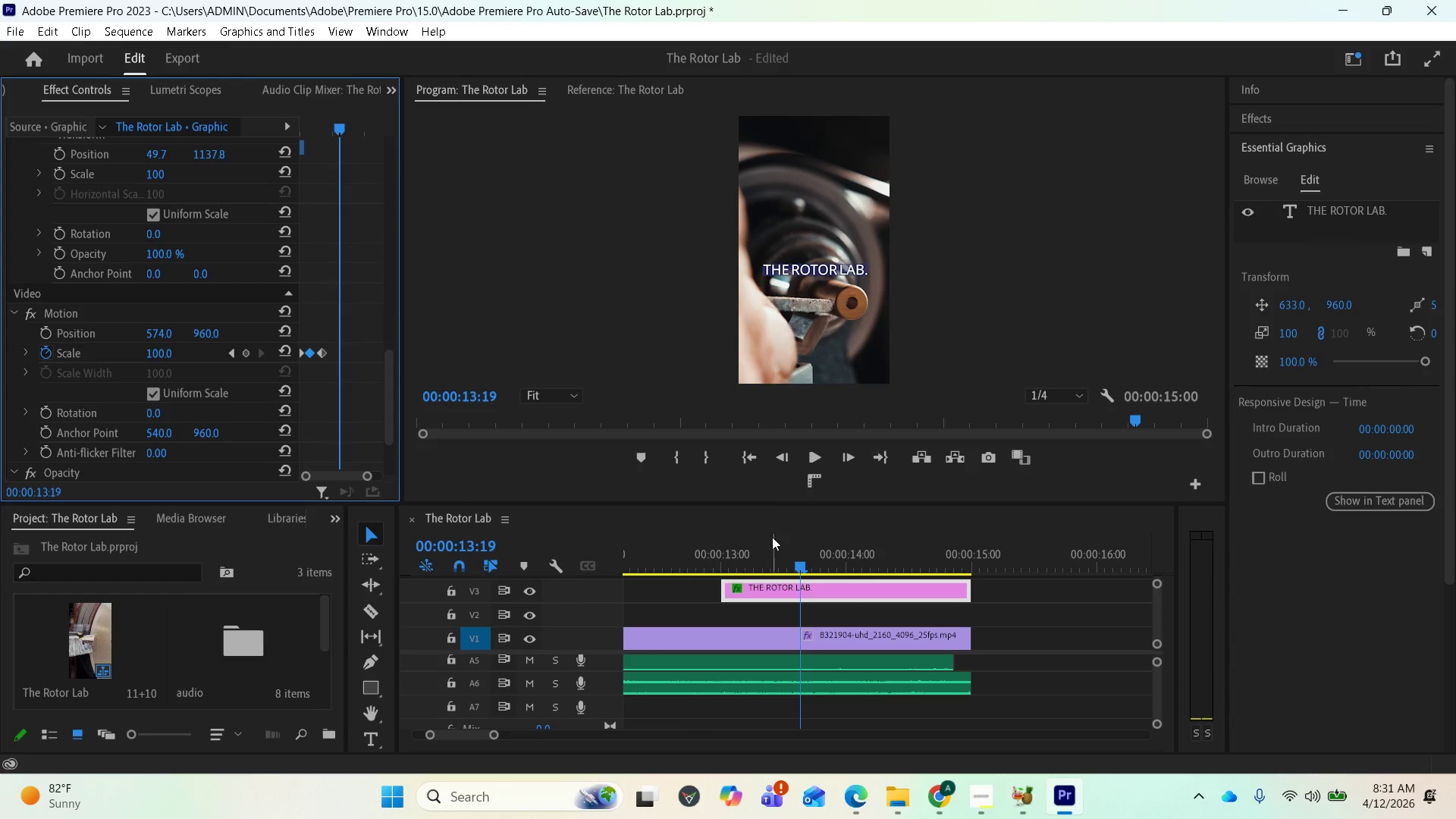 
left_click_drag(start_coordinate=[799, 566], to_coordinate=[707, 551])
 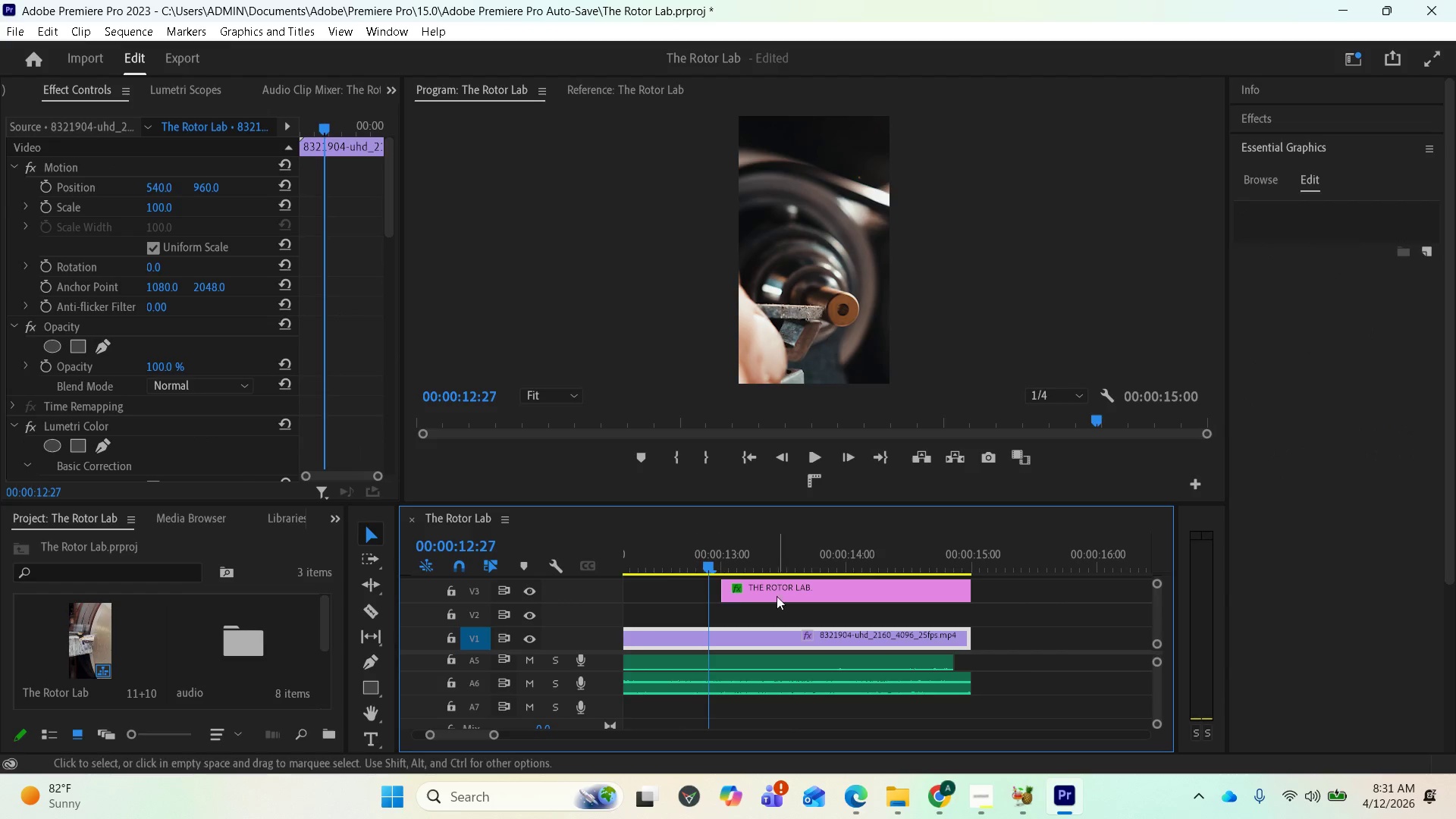 
key(Space)
 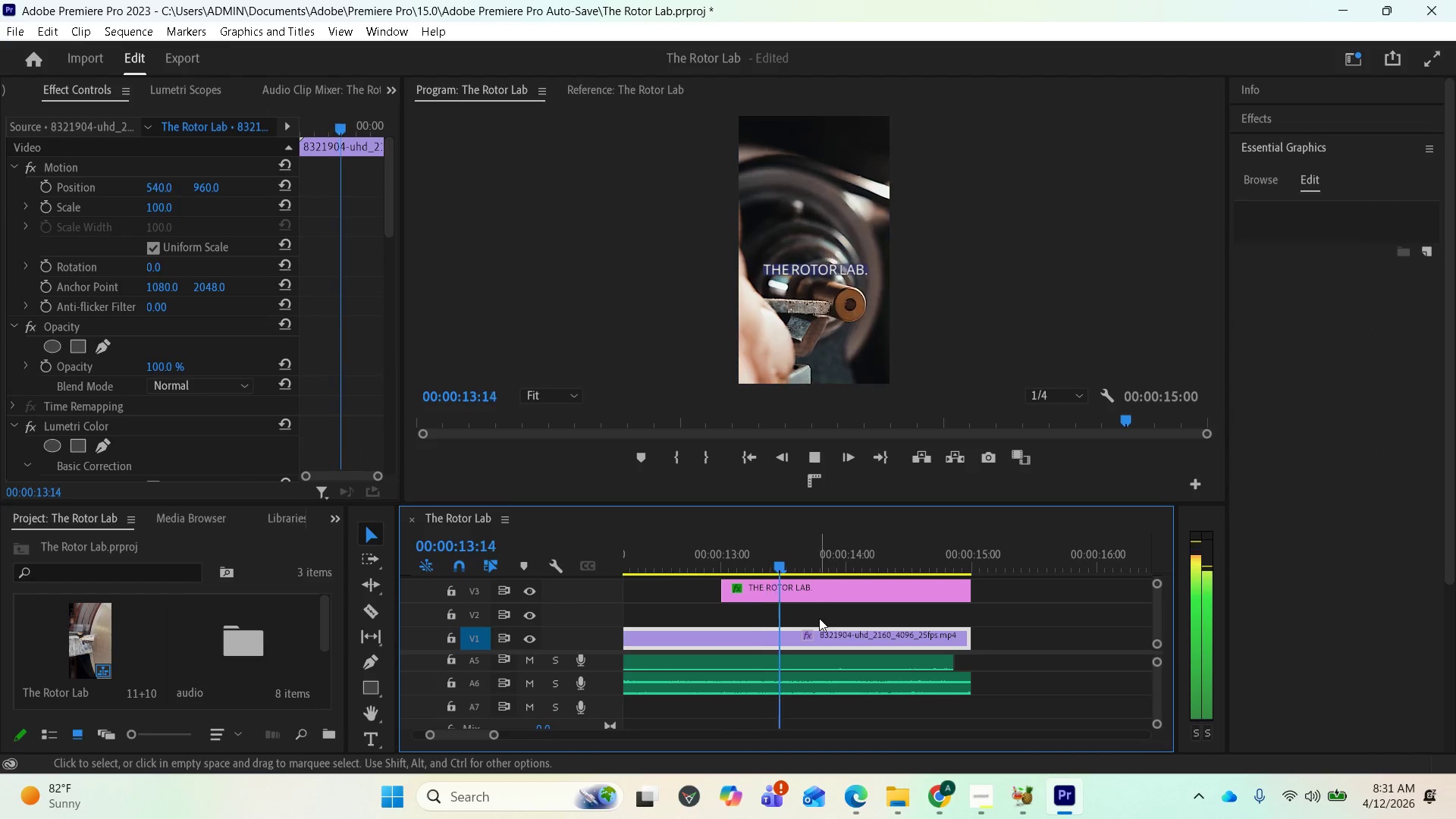 
key(Space)
 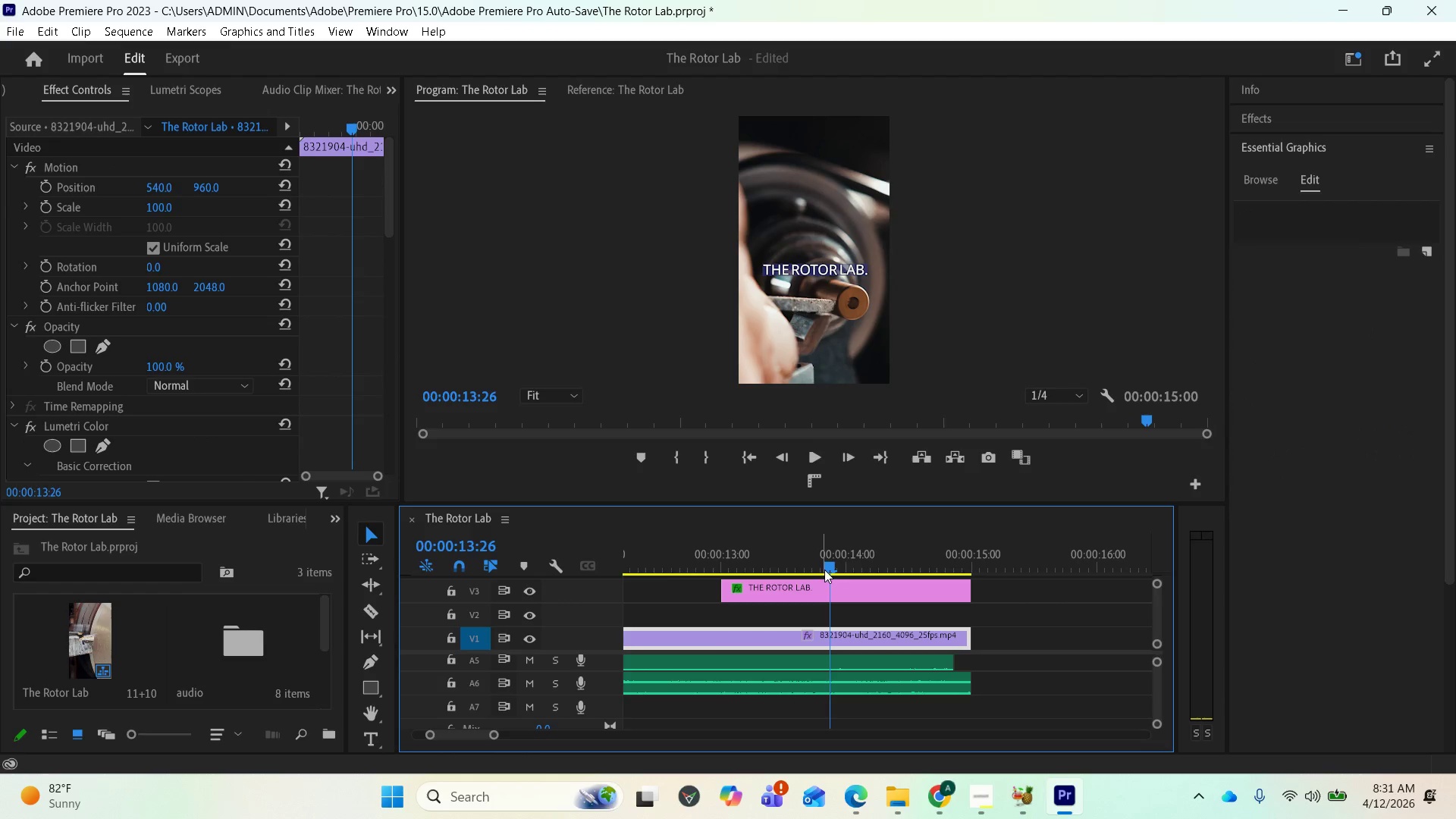 
left_click_drag(start_coordinate=[824, 565], to_coordinate=[711, 576])
 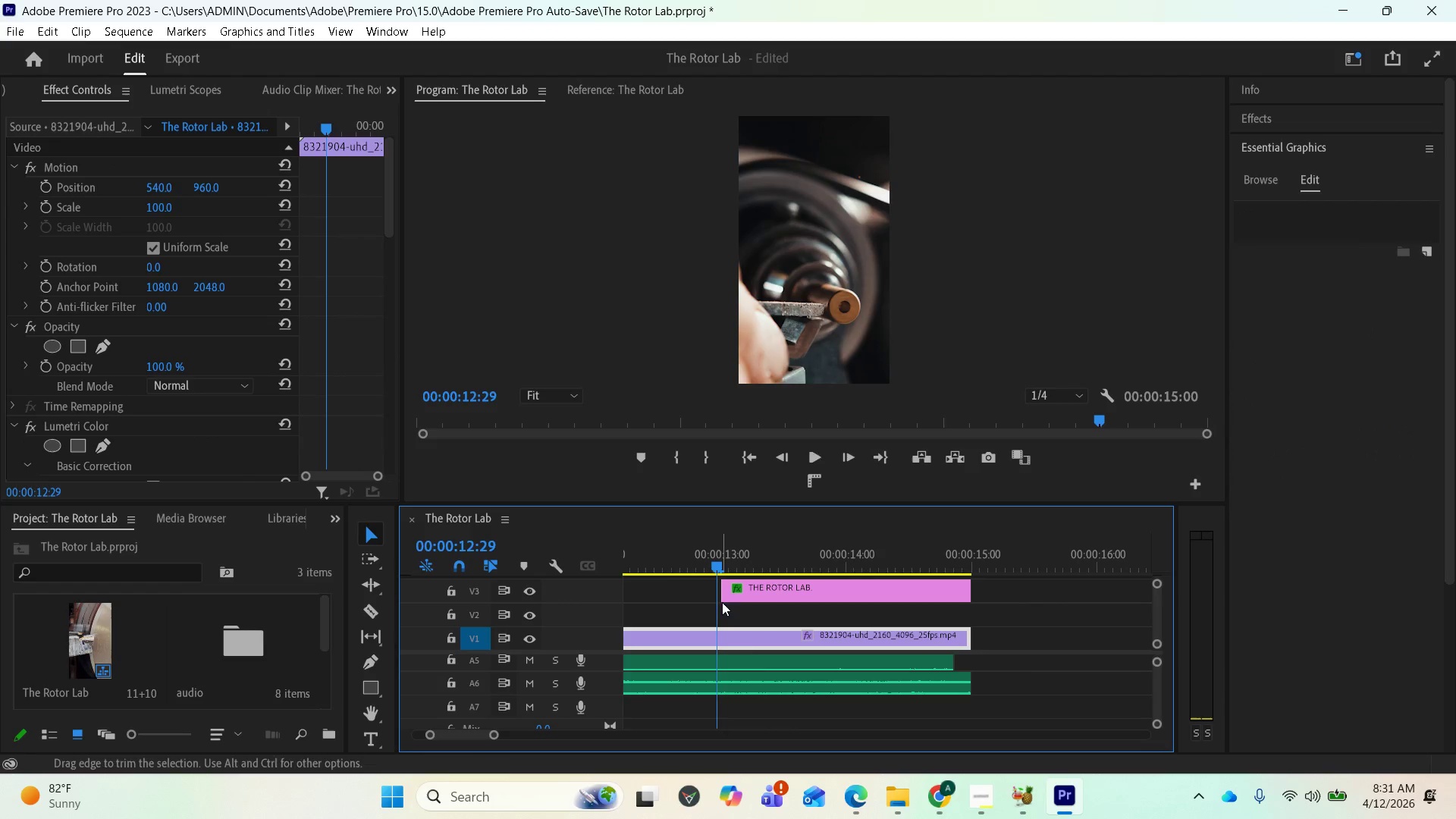 
key(Space)
 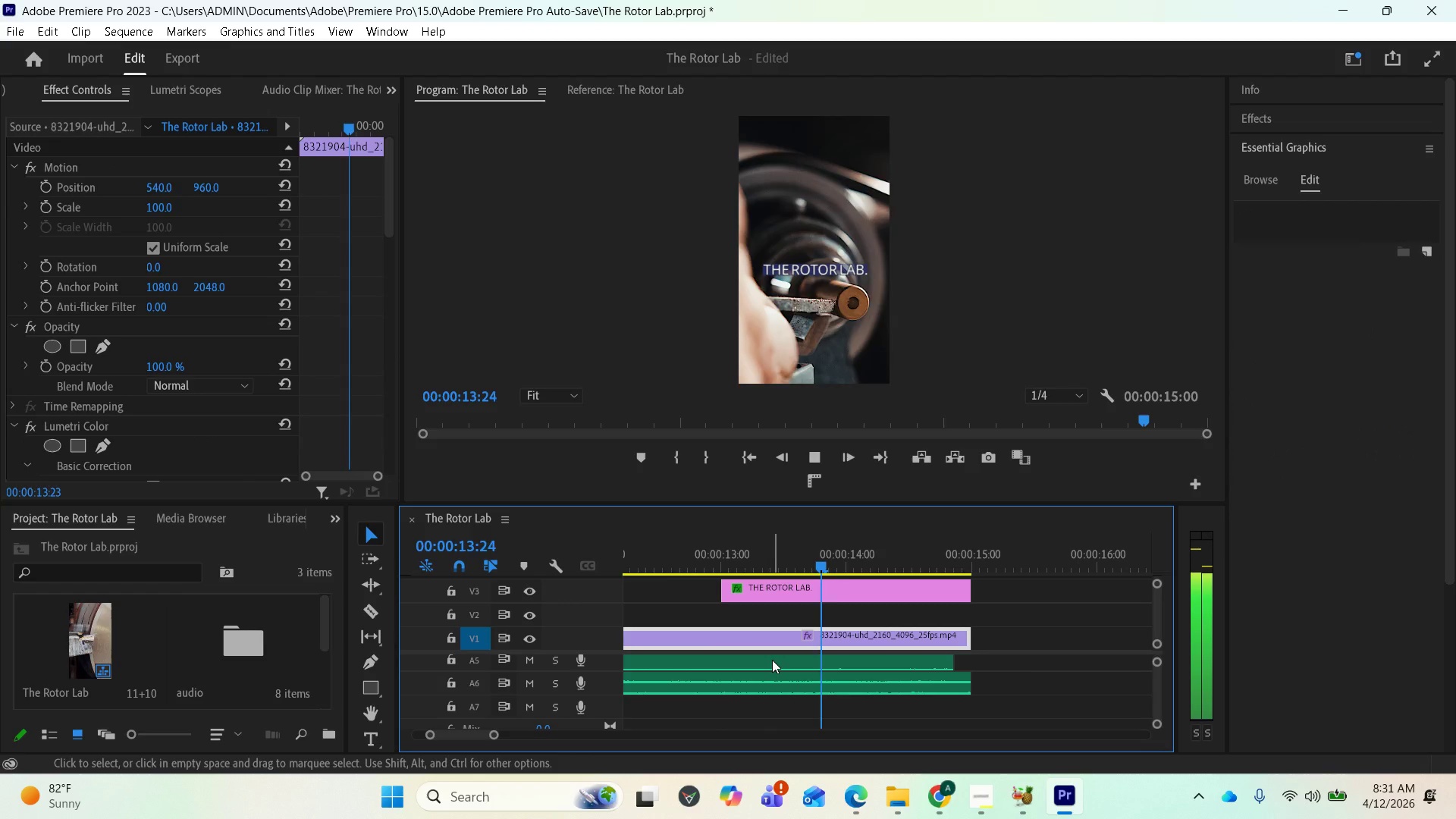 
key(Space)
 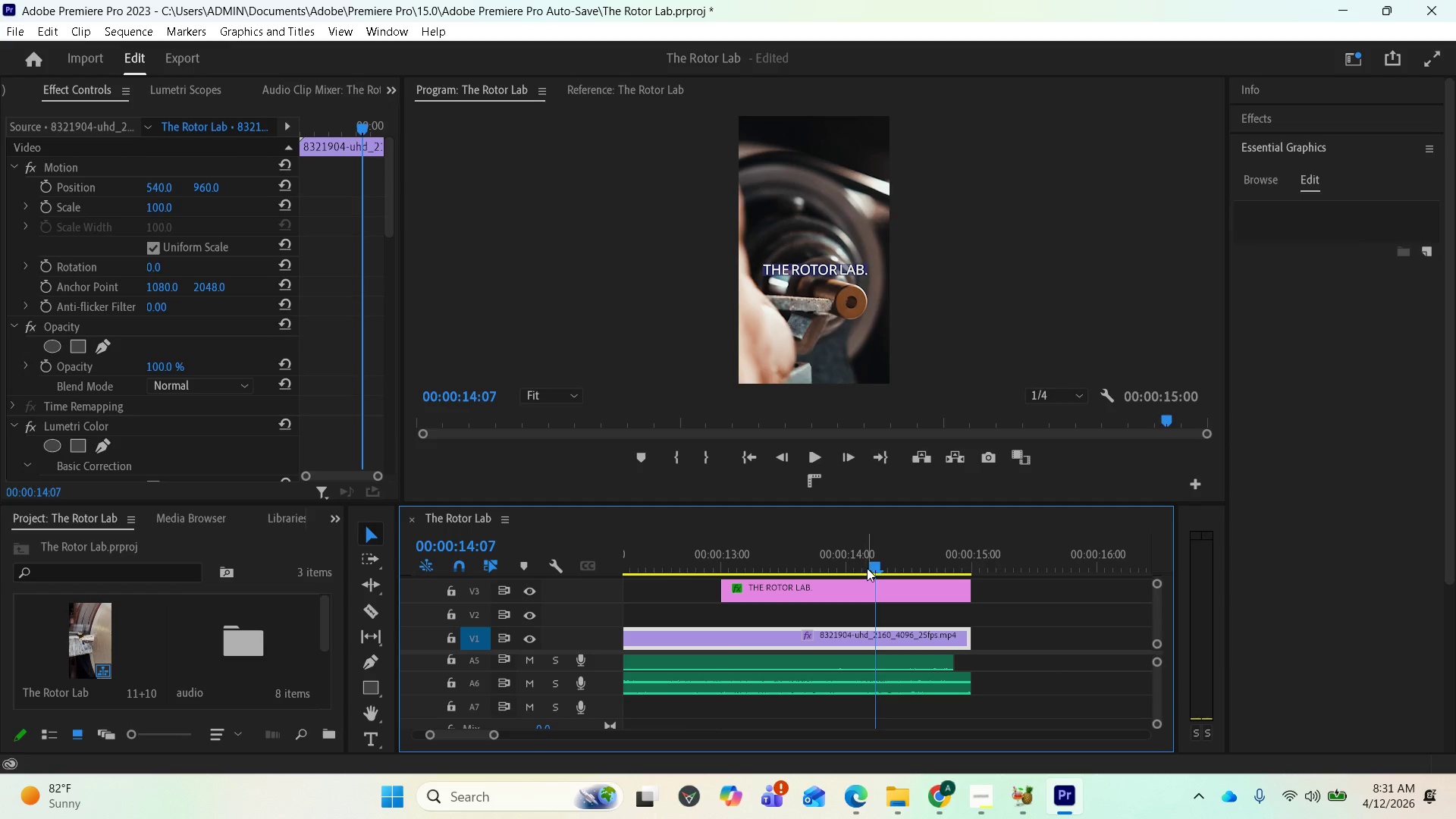 
left_click_drag(start_coordinate=[871, 563], to_coordinate=[710, 582])
 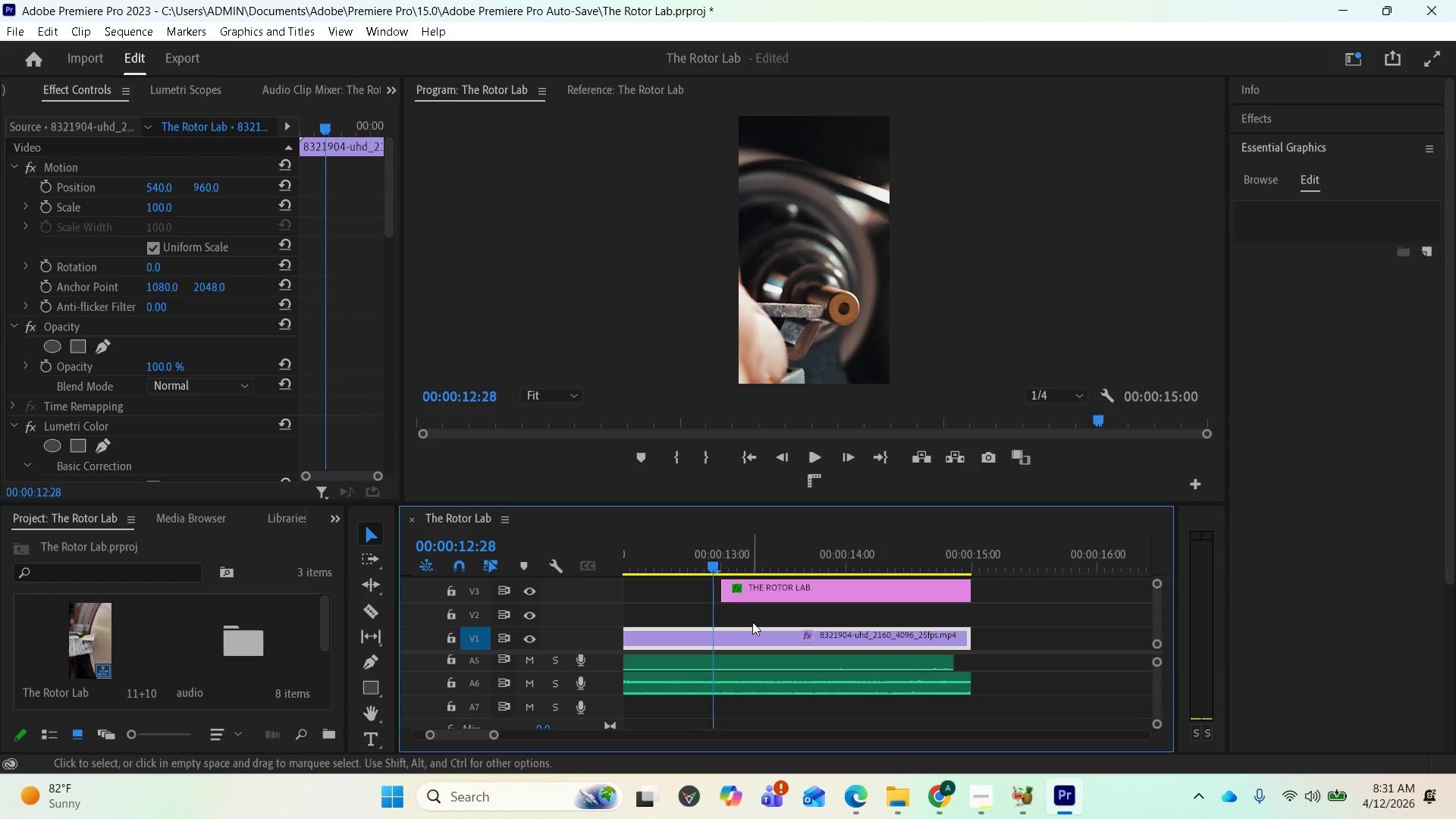 
key(Space)
 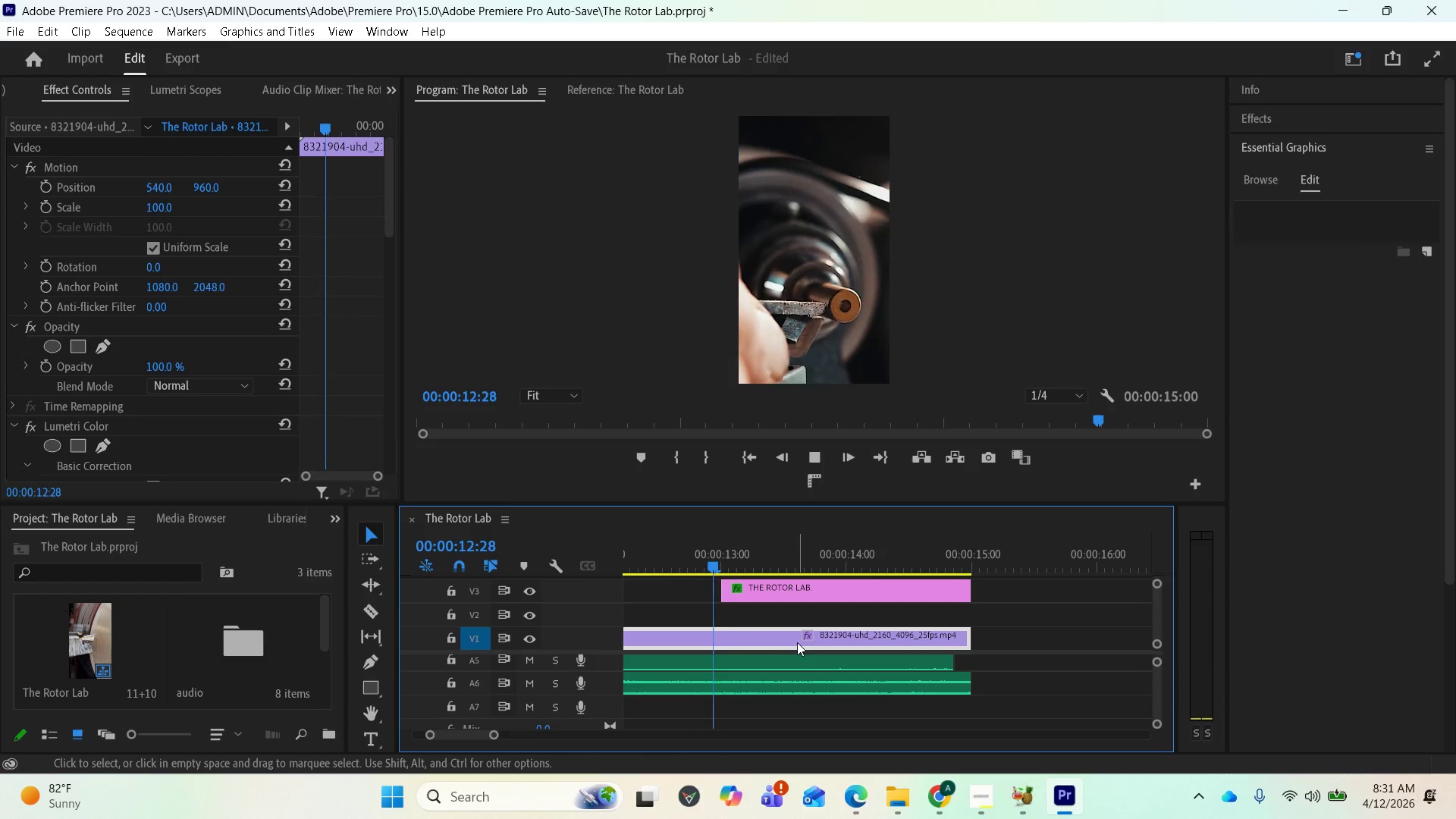 
mouse_move([818, 642])
 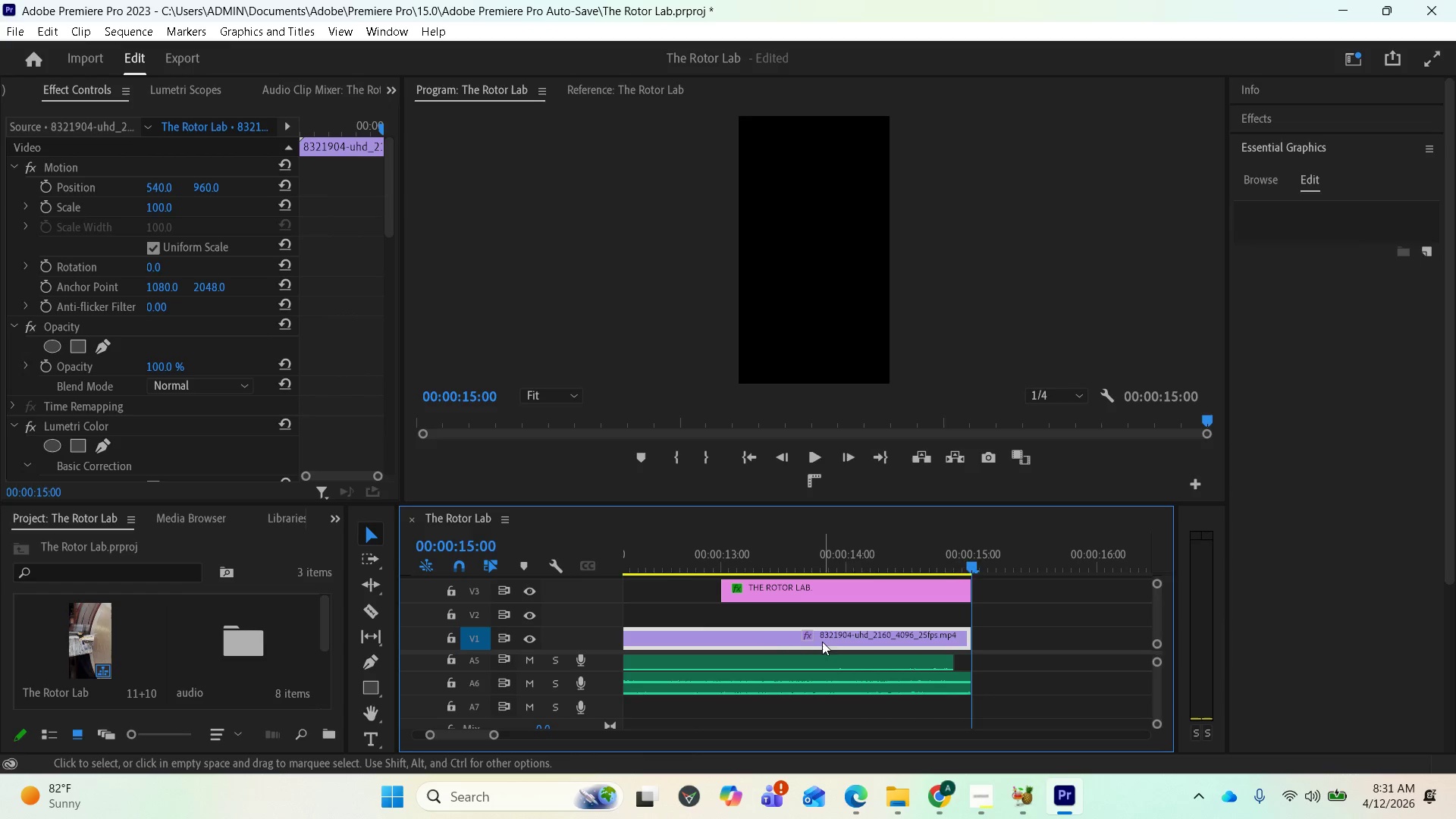 
key(Space)
 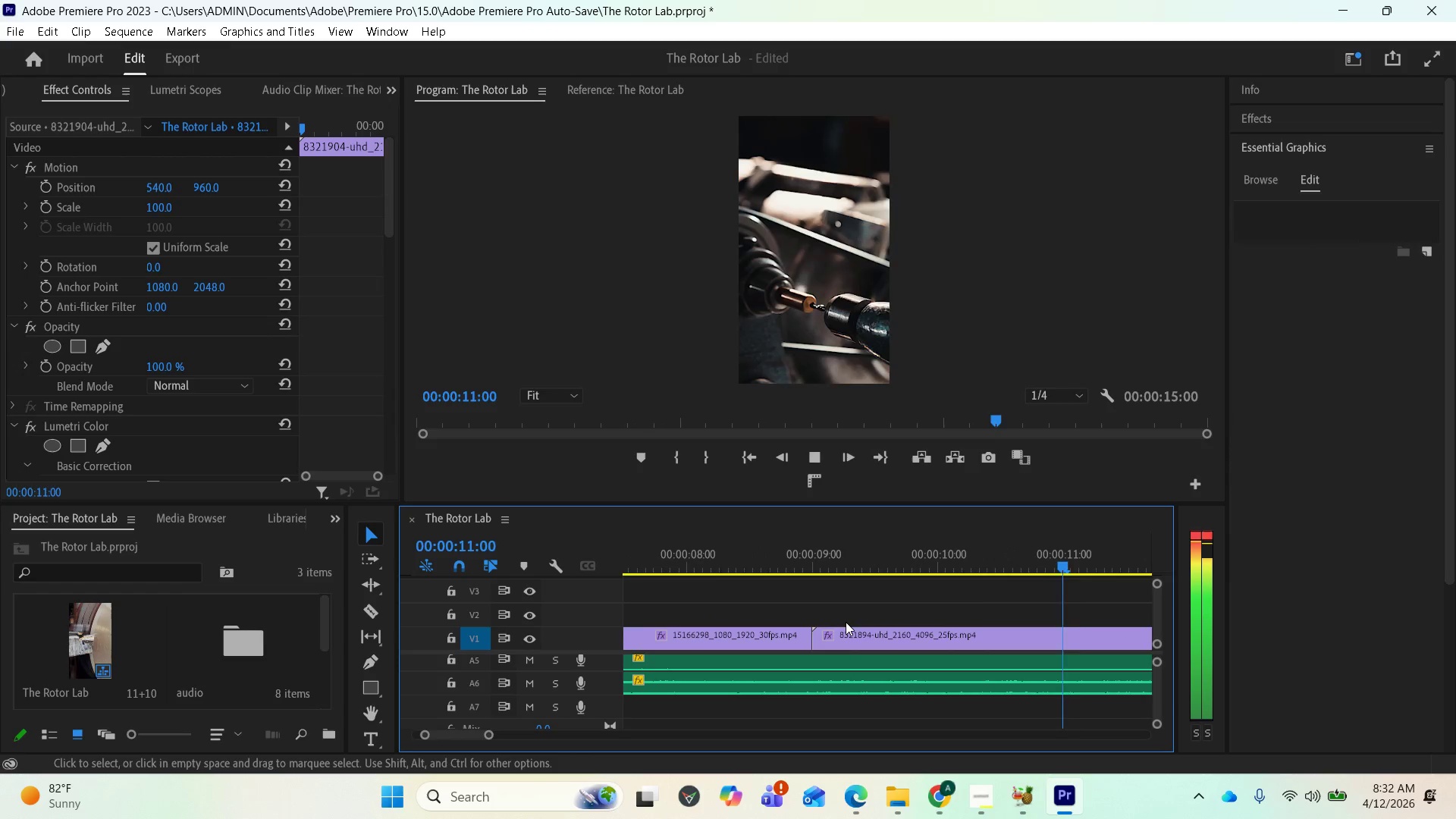 
wait(16.38)
 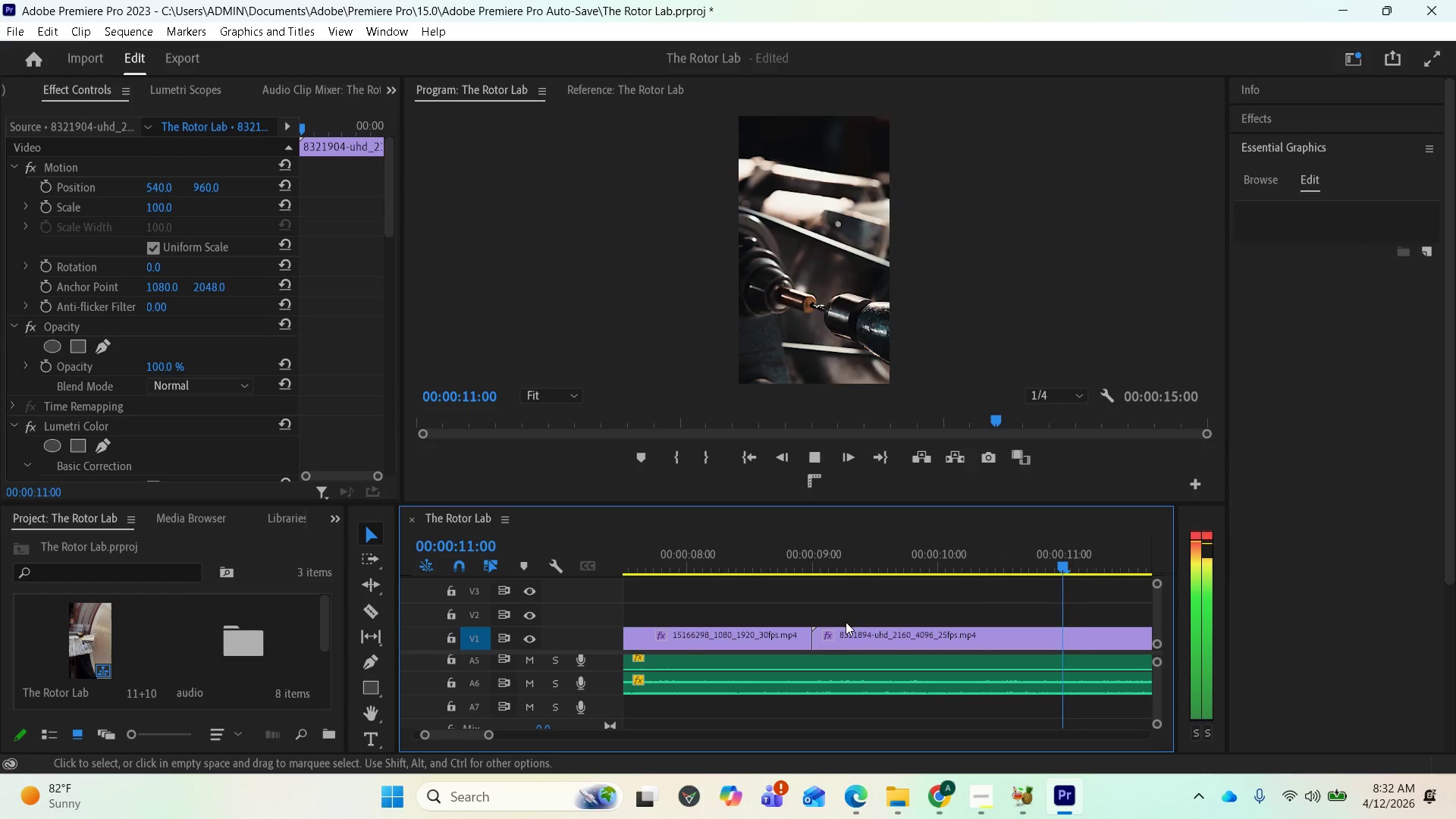 
key(Space)
 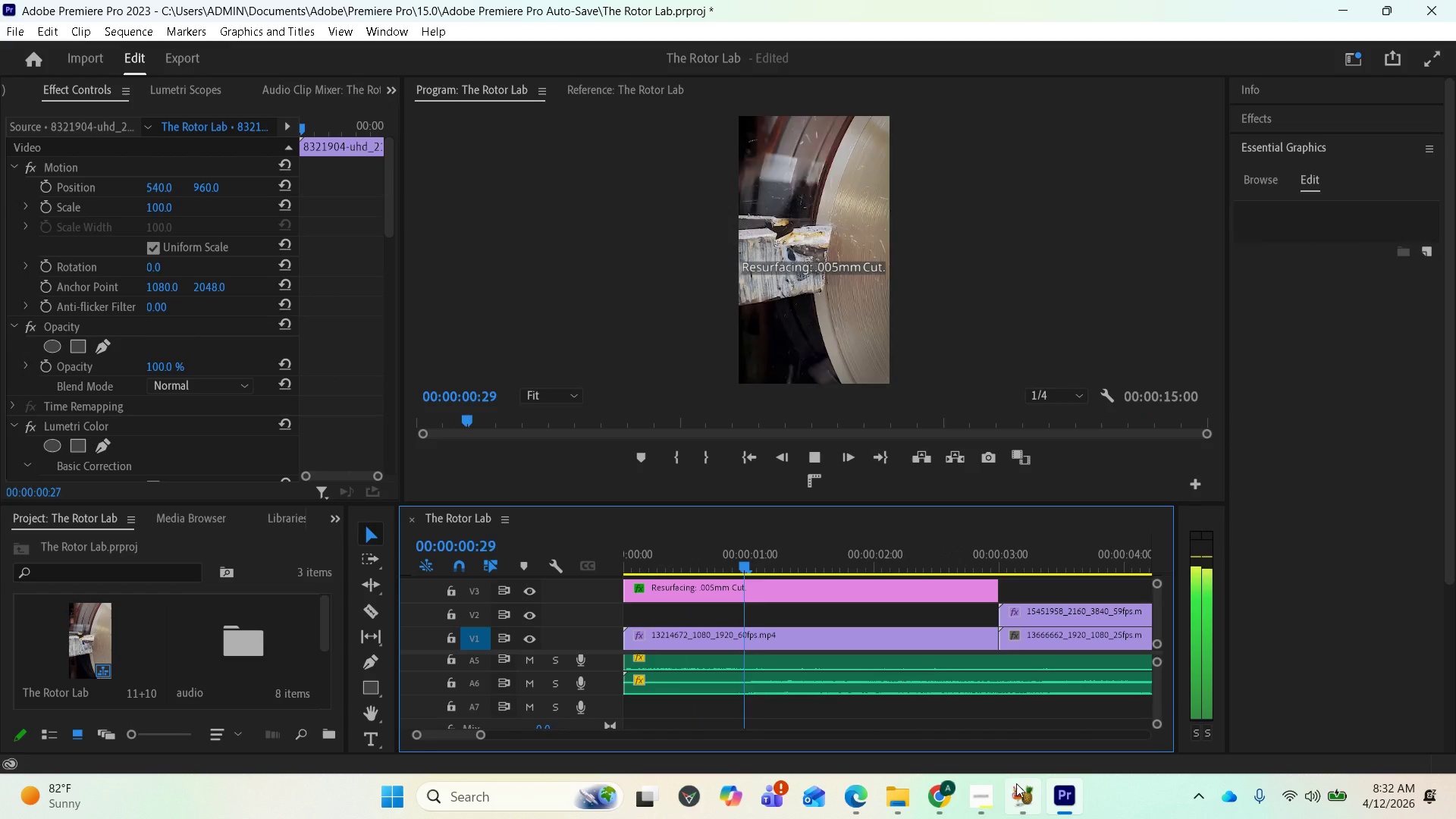 
left_click([992, 792])